 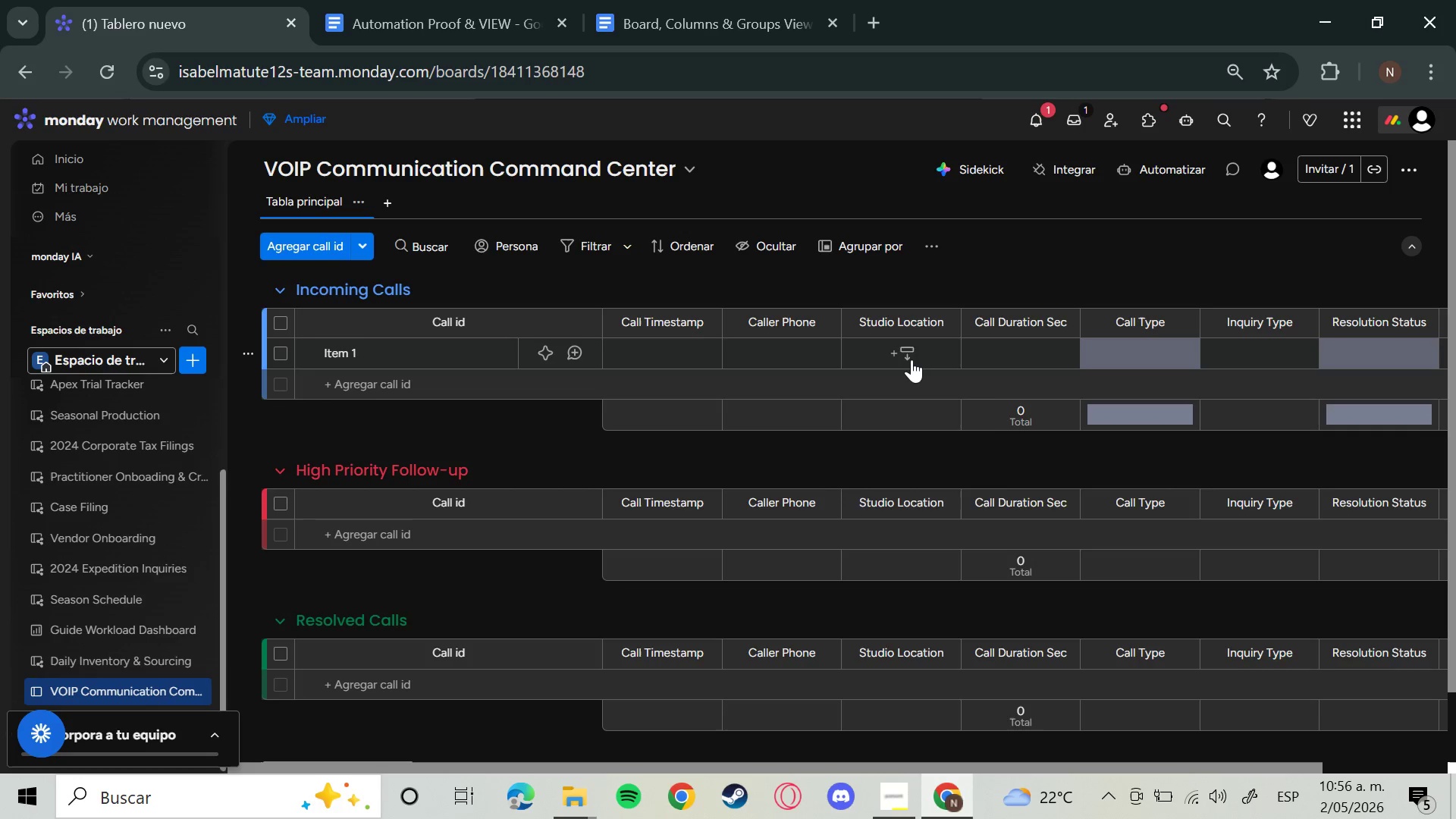 
type(North S)
 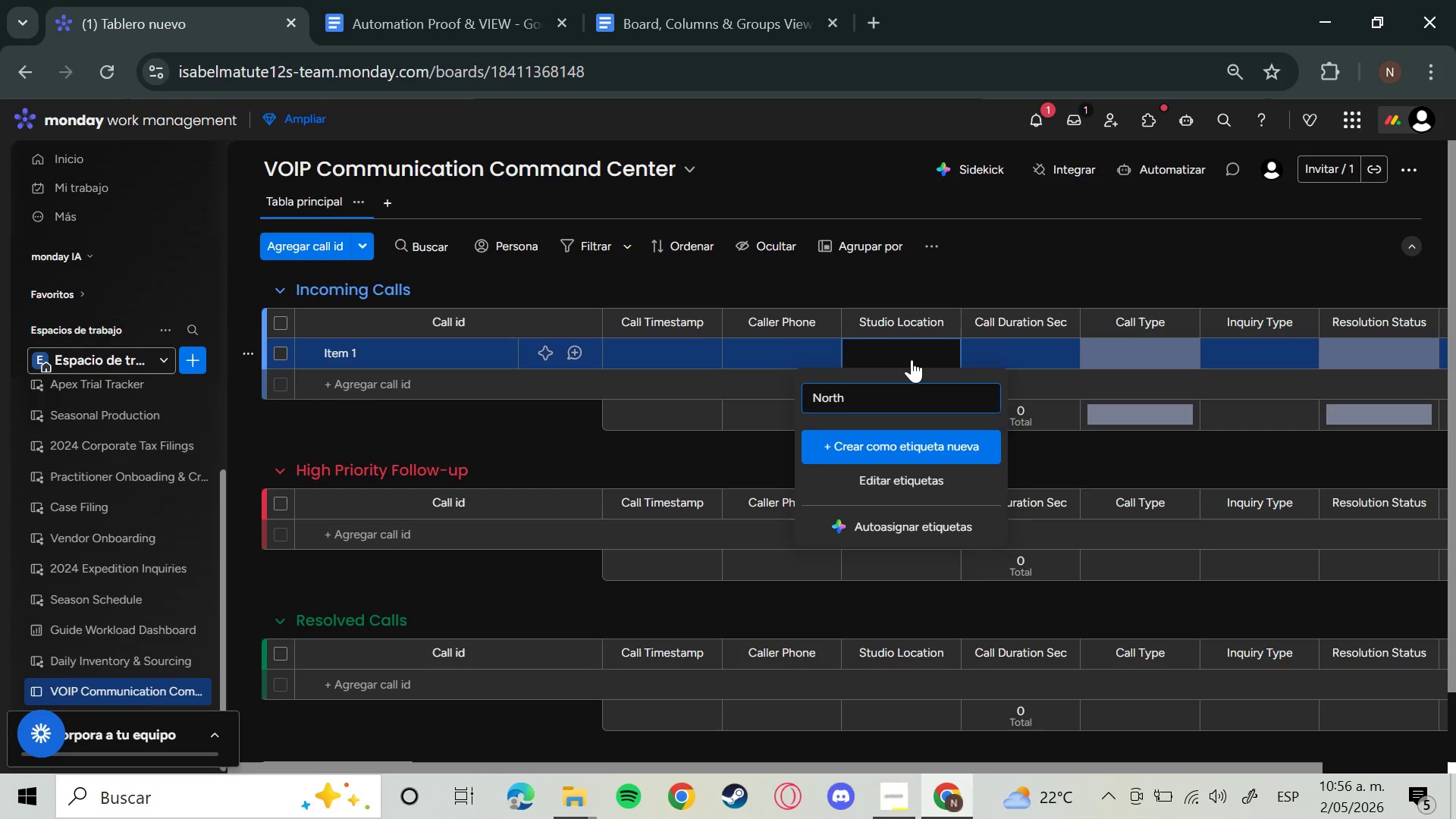 
key(T)
 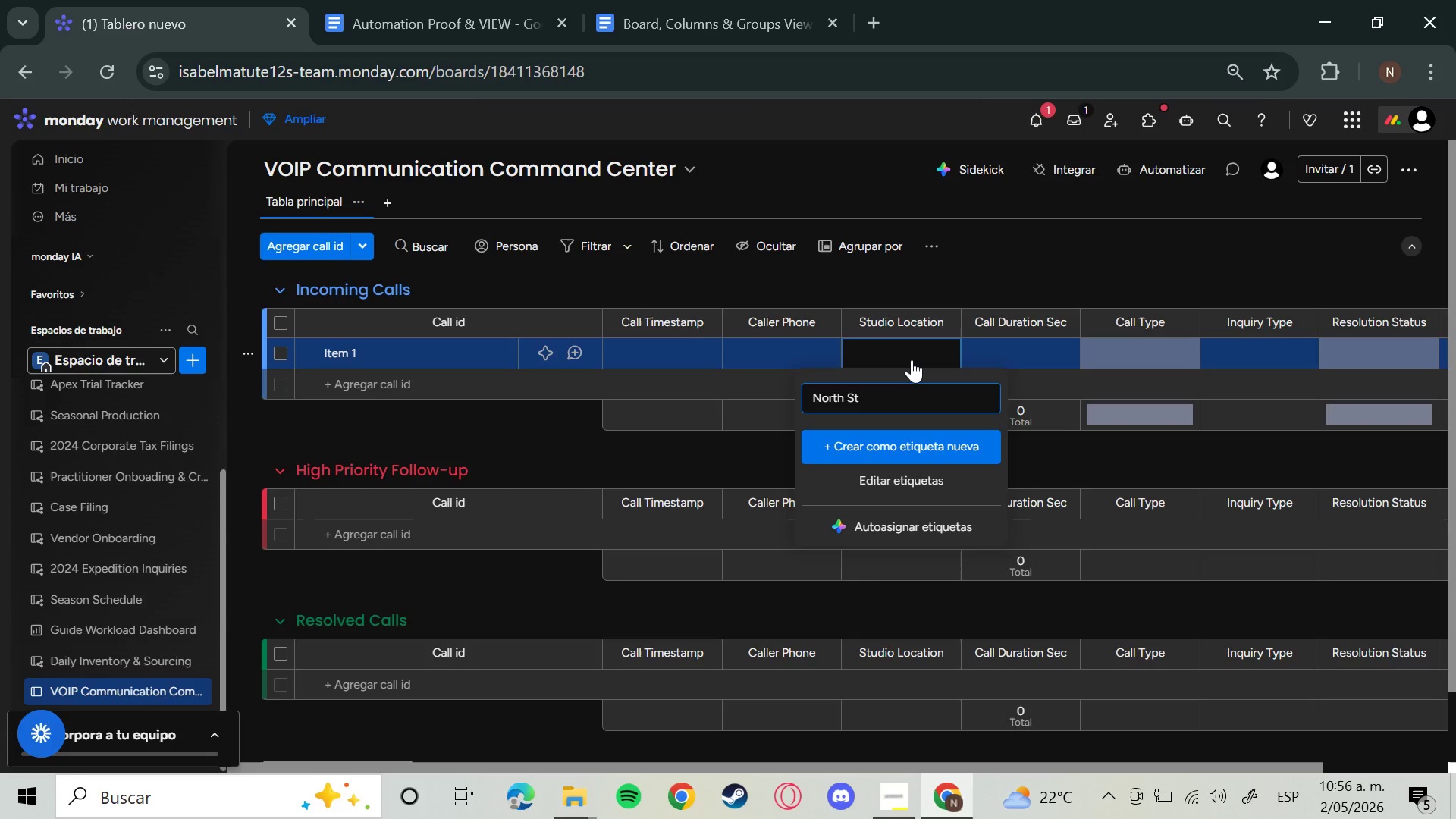 
wait(9.33)
 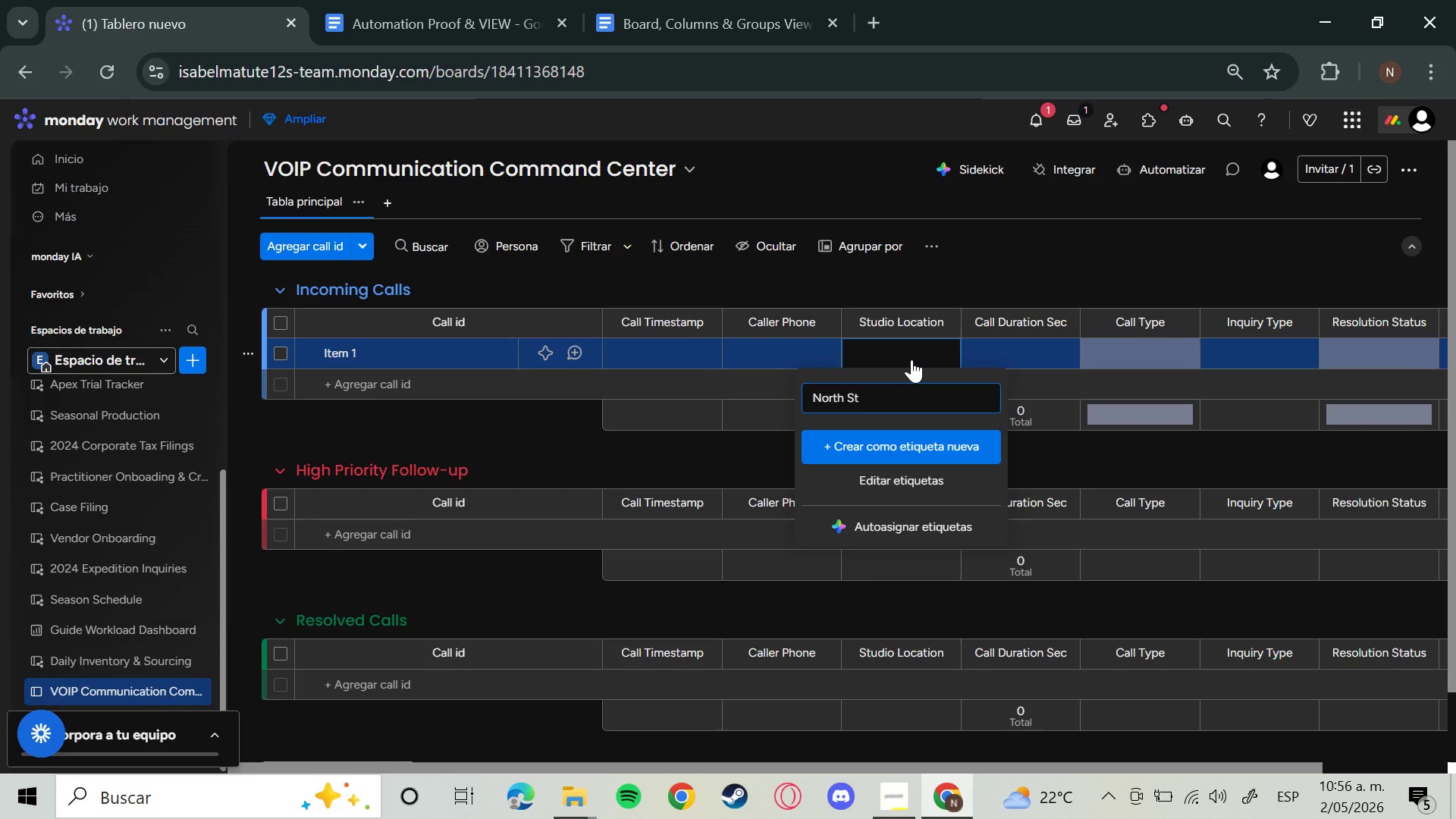 
type(udio)
 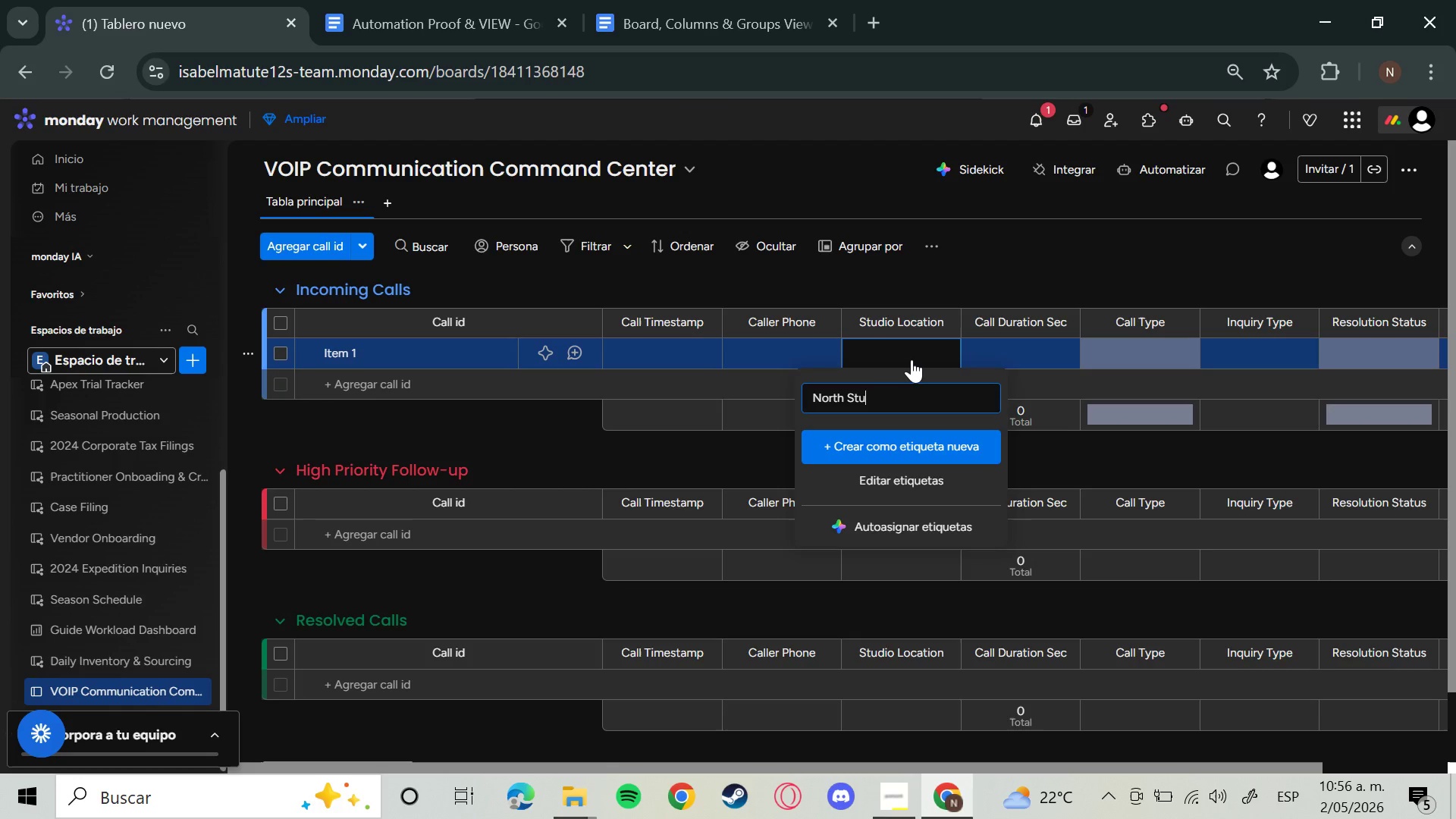 
key(Enter)
 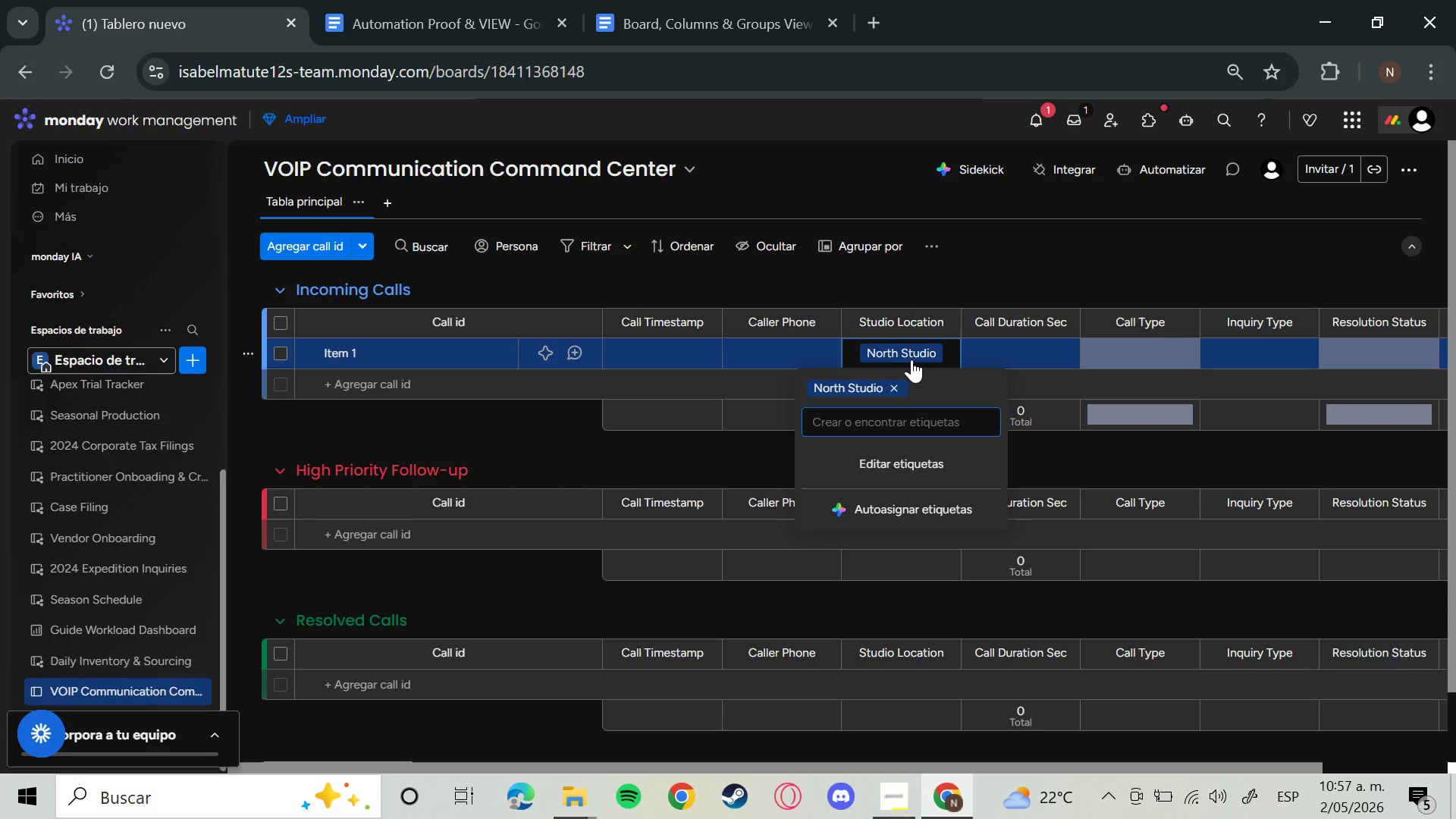 
wait(15.38)
 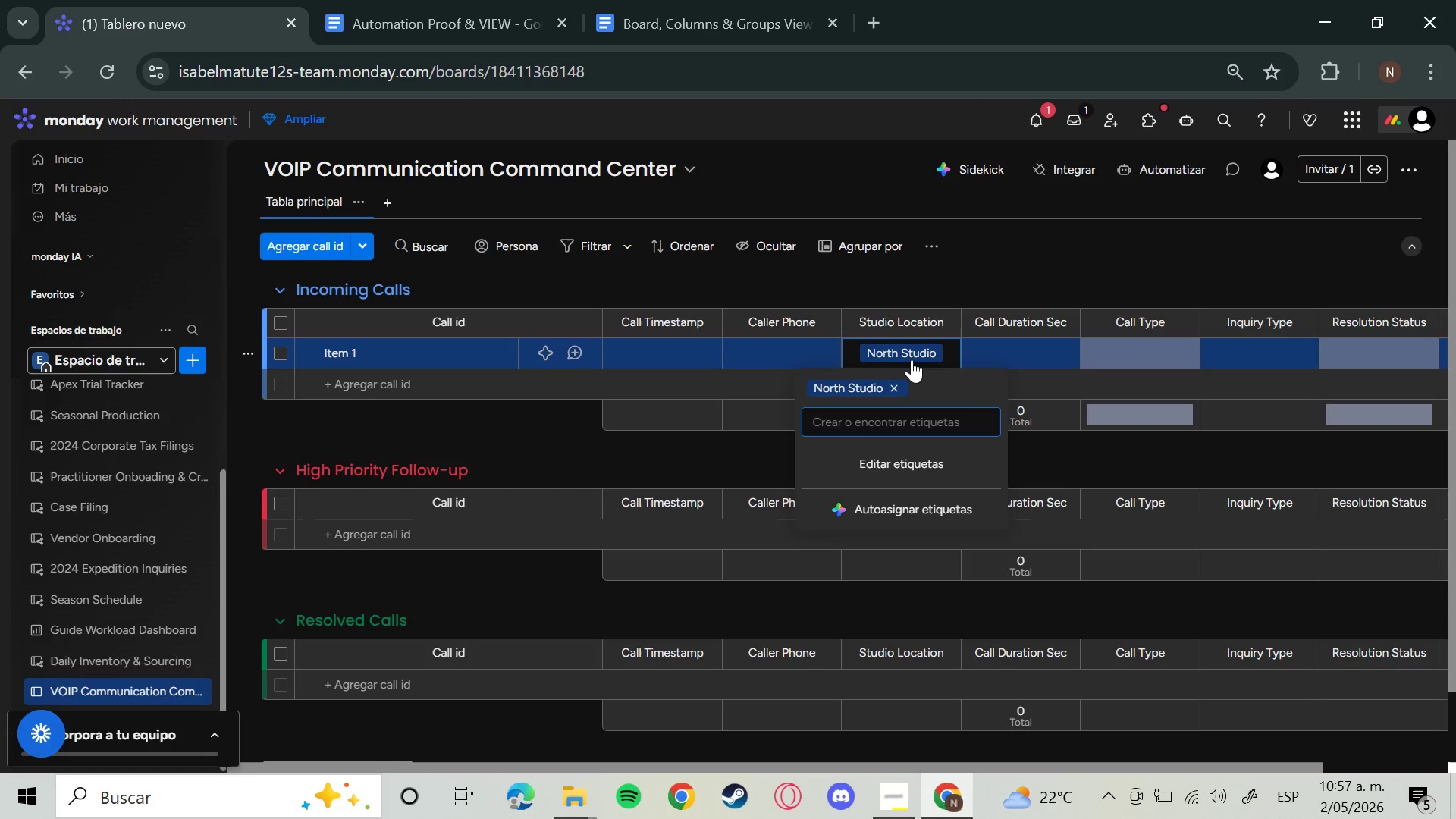 
type(South Studio)
 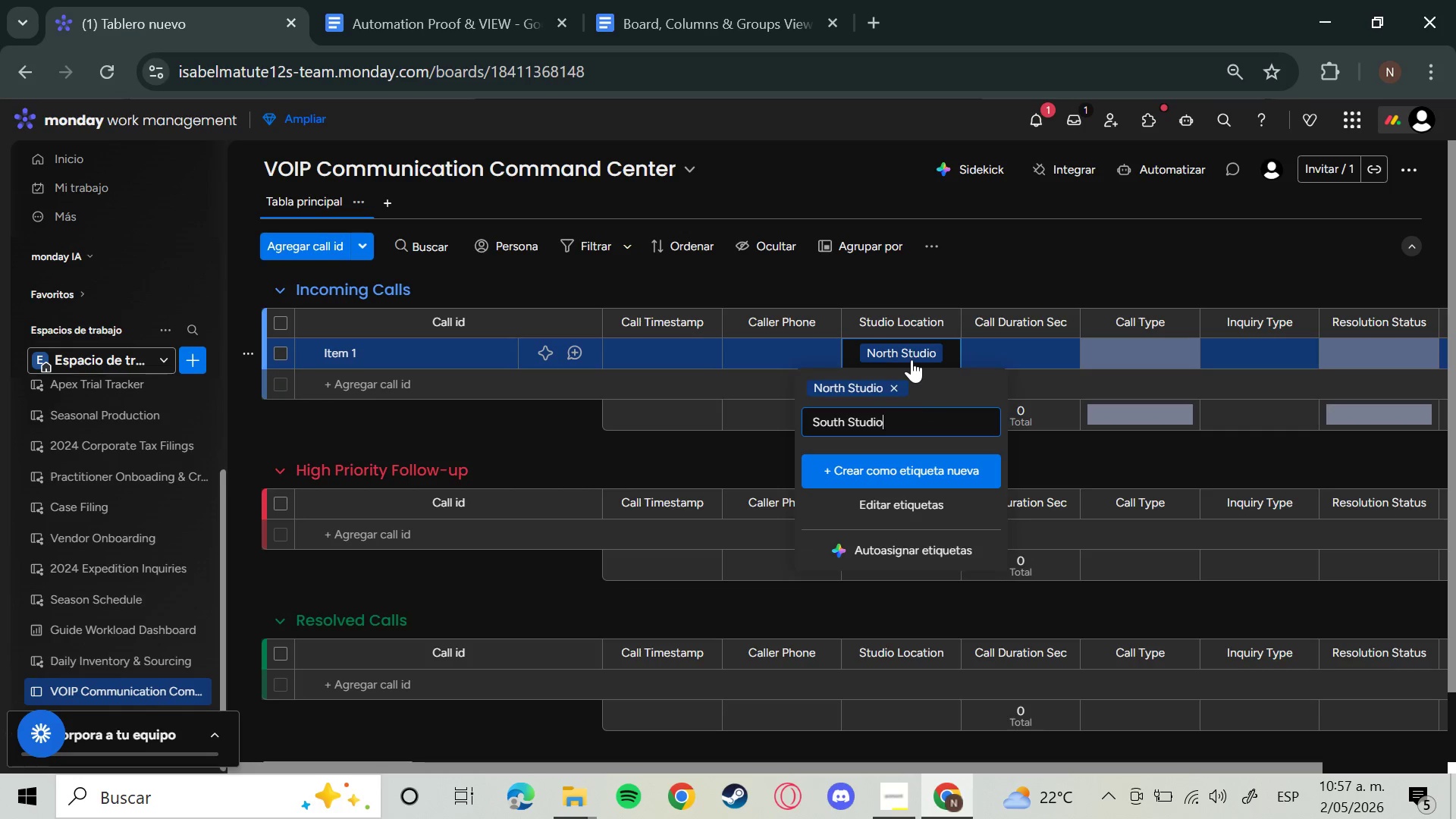 
key(Enter)
 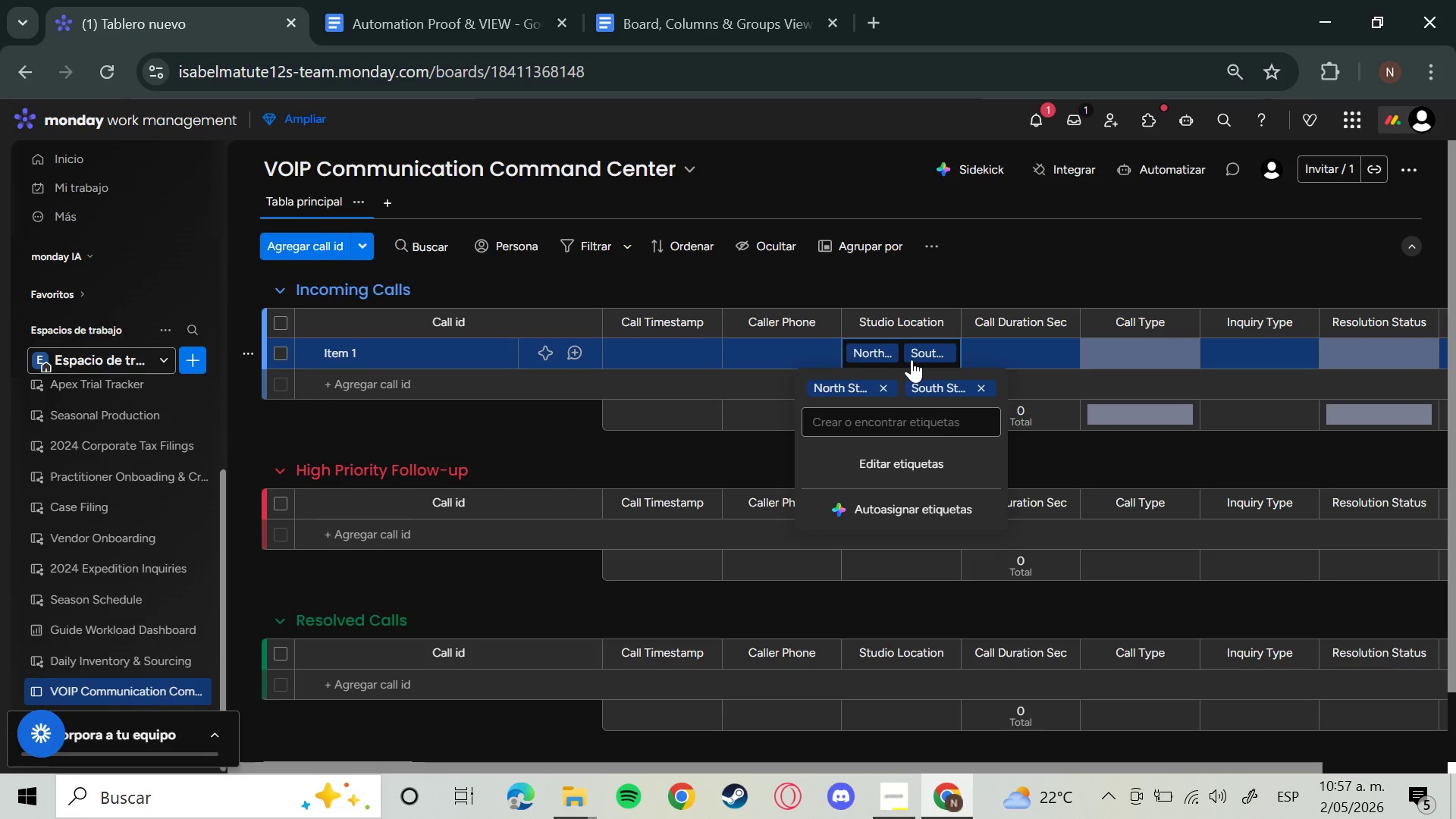 
type(Downtown Studio)
 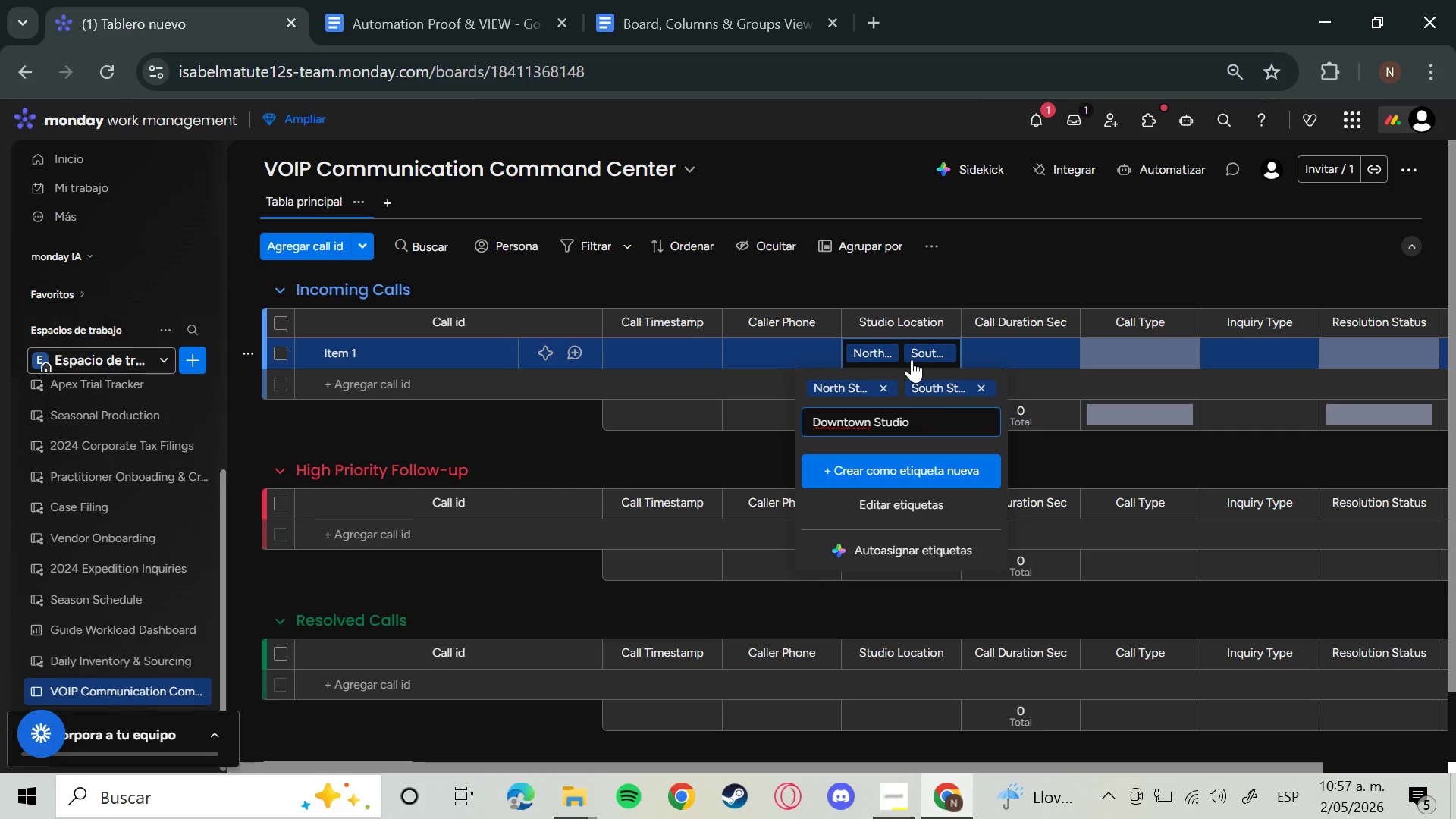 
wait(20.91)
 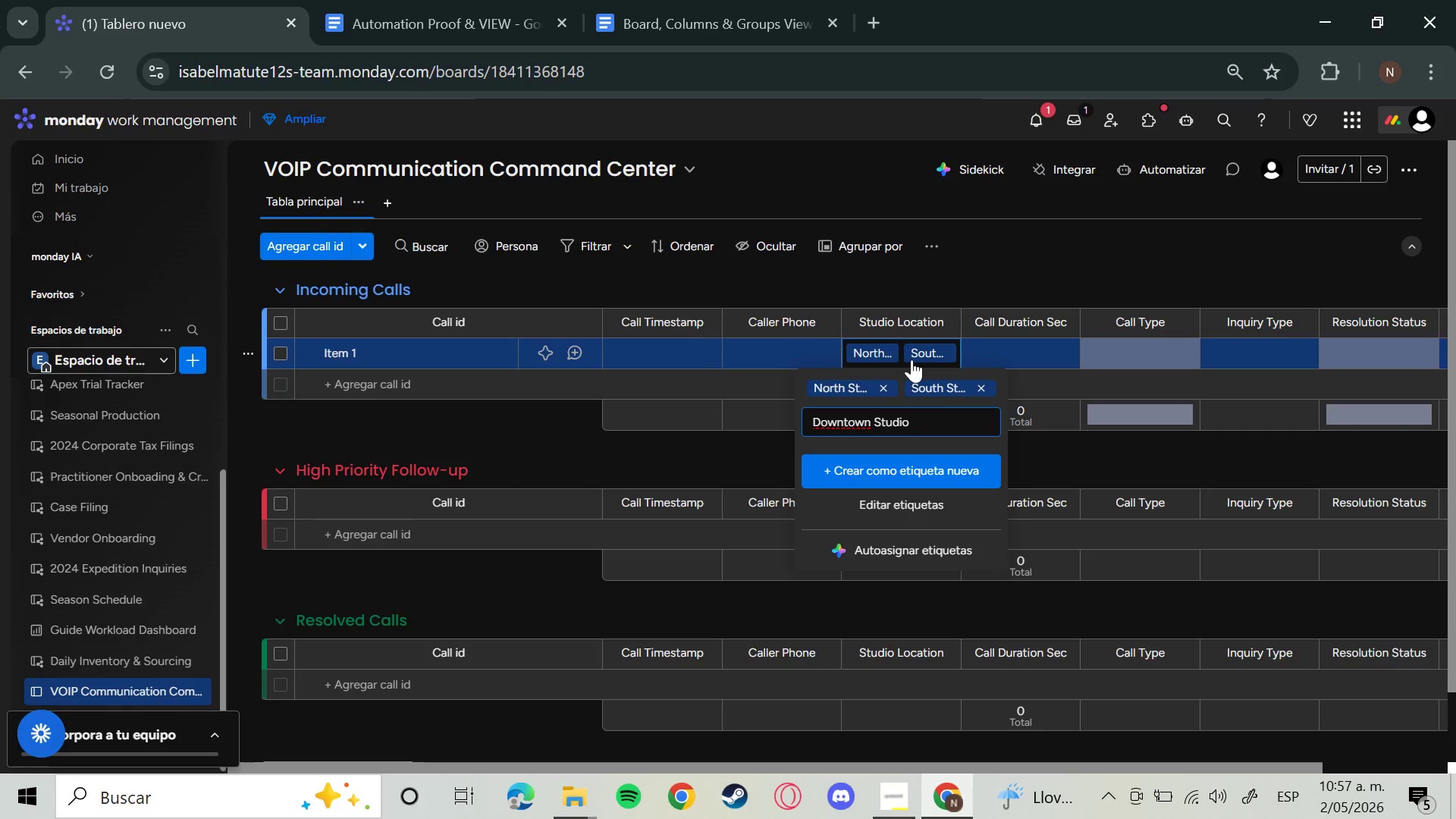 
key(Enter)
 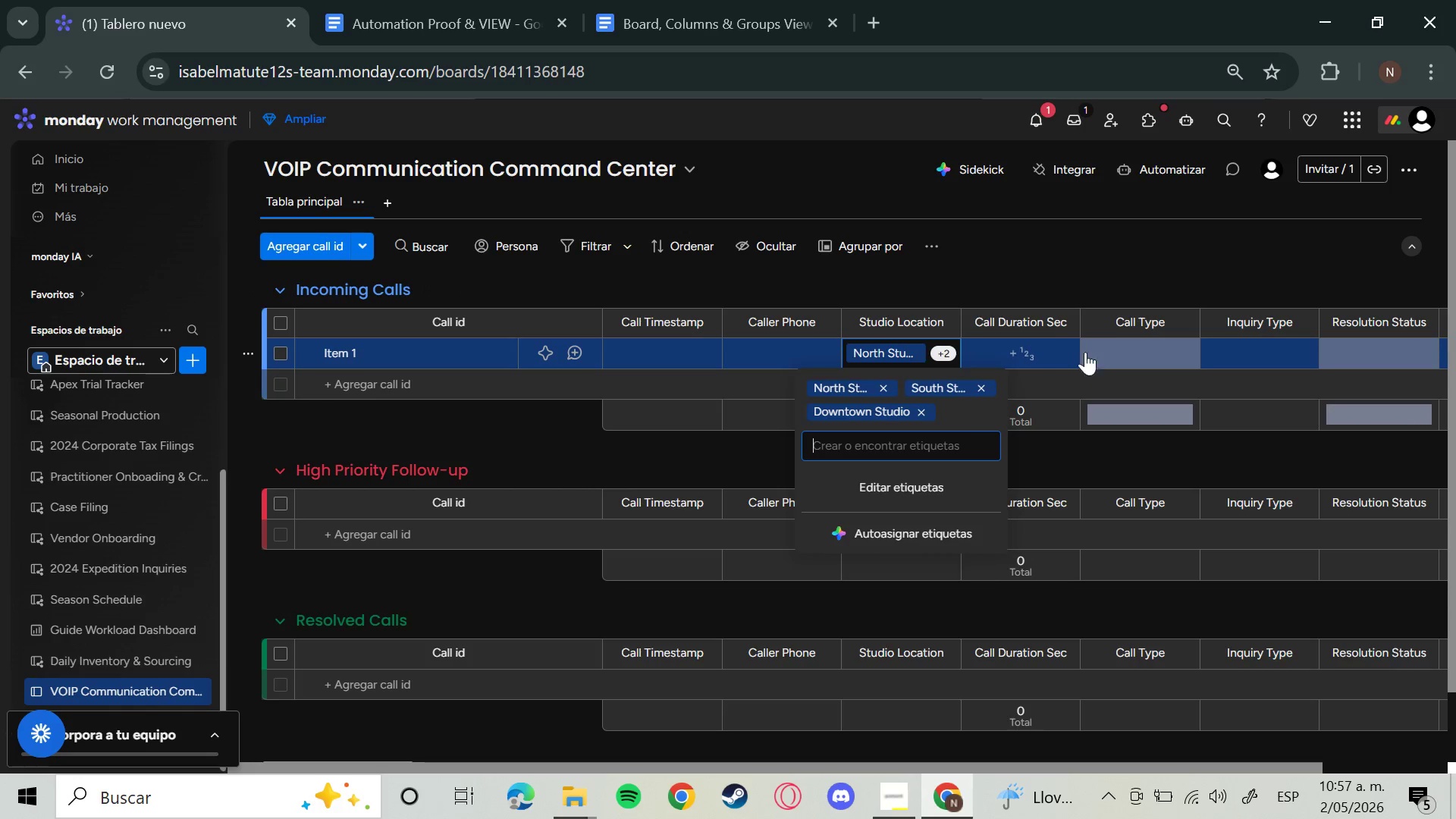 
left_click([1115, 352])
 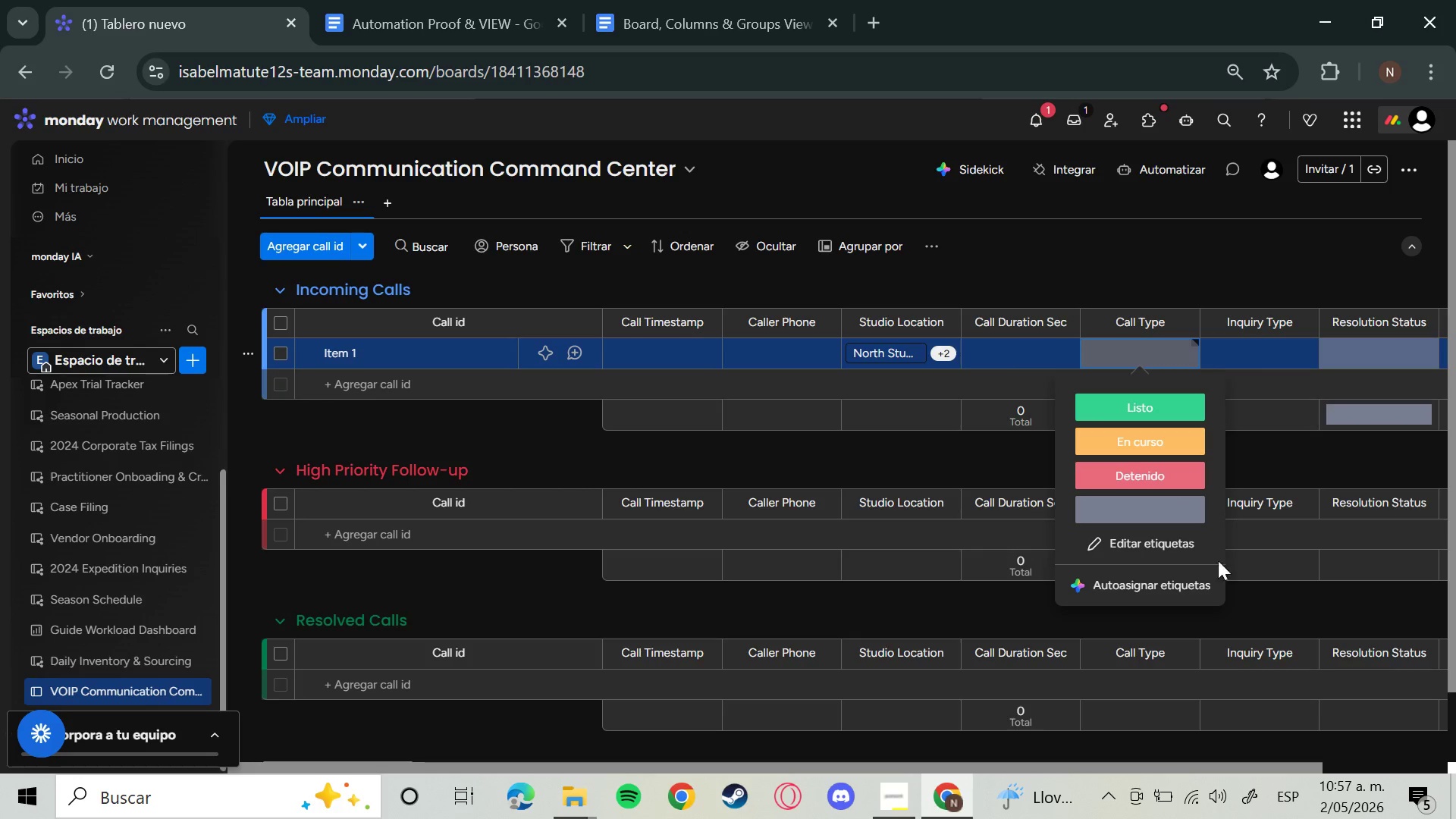 
left_click([1137, 544])
 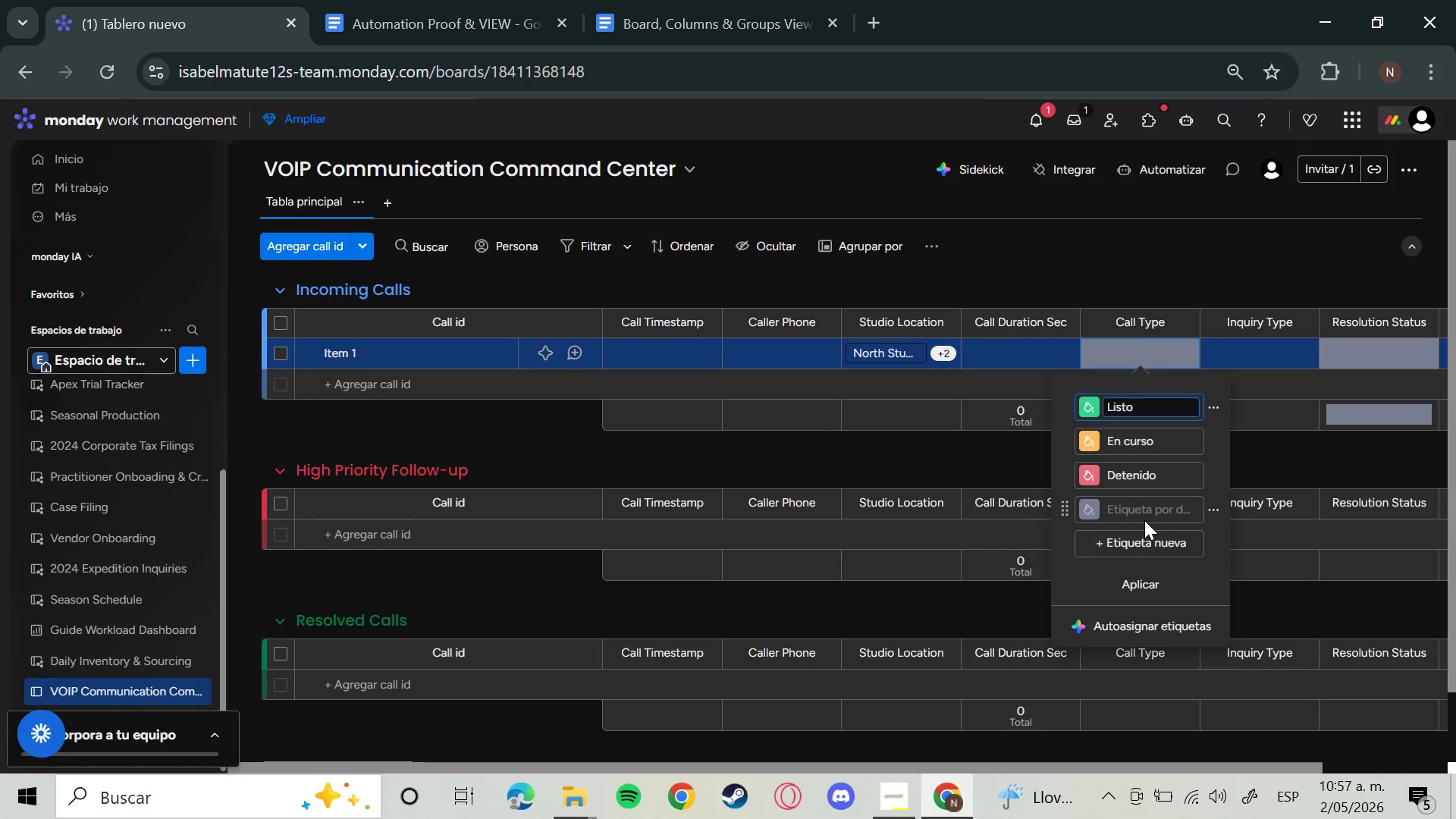 
key(Backspace)
 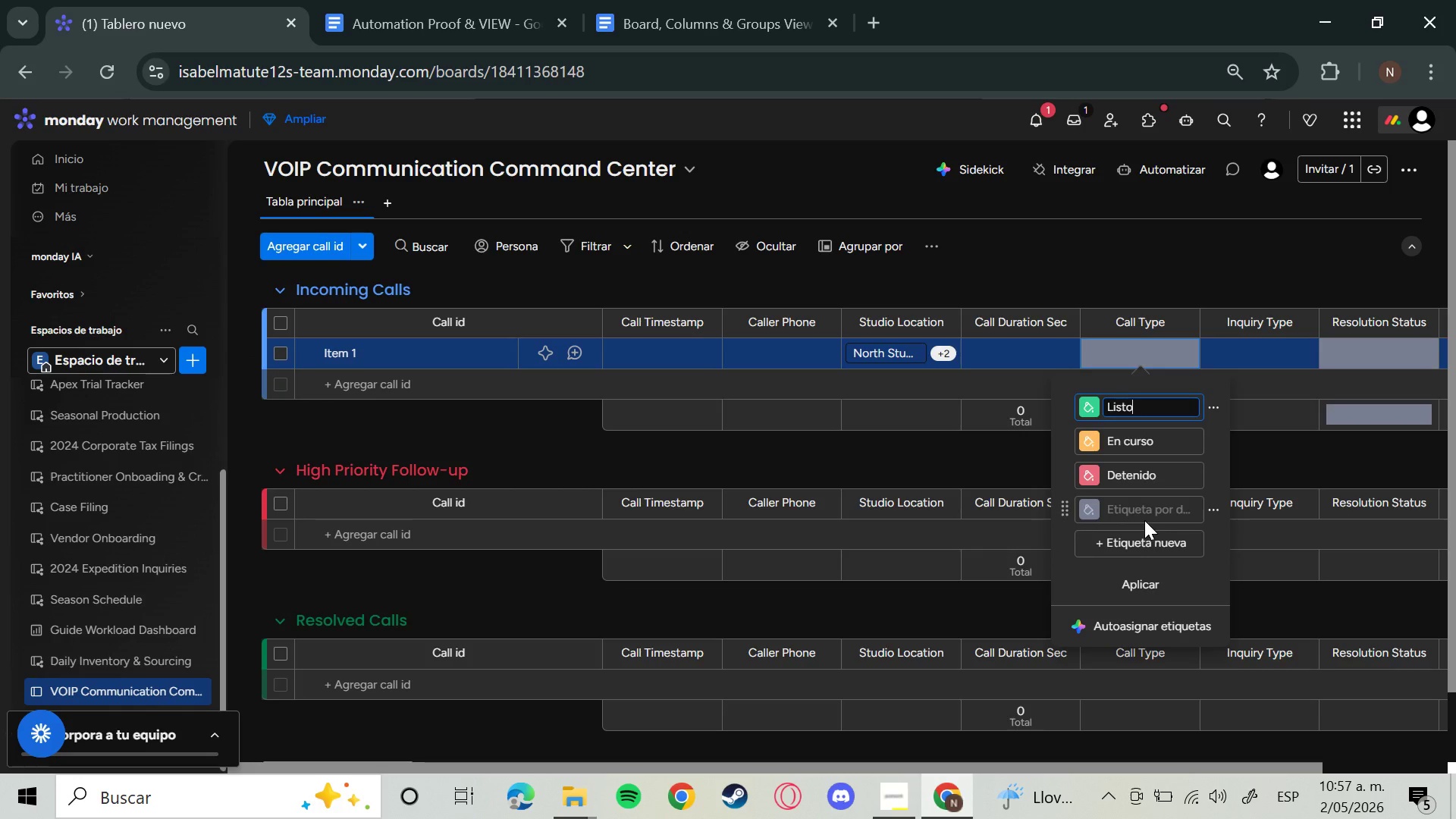 
key(Backspace)
 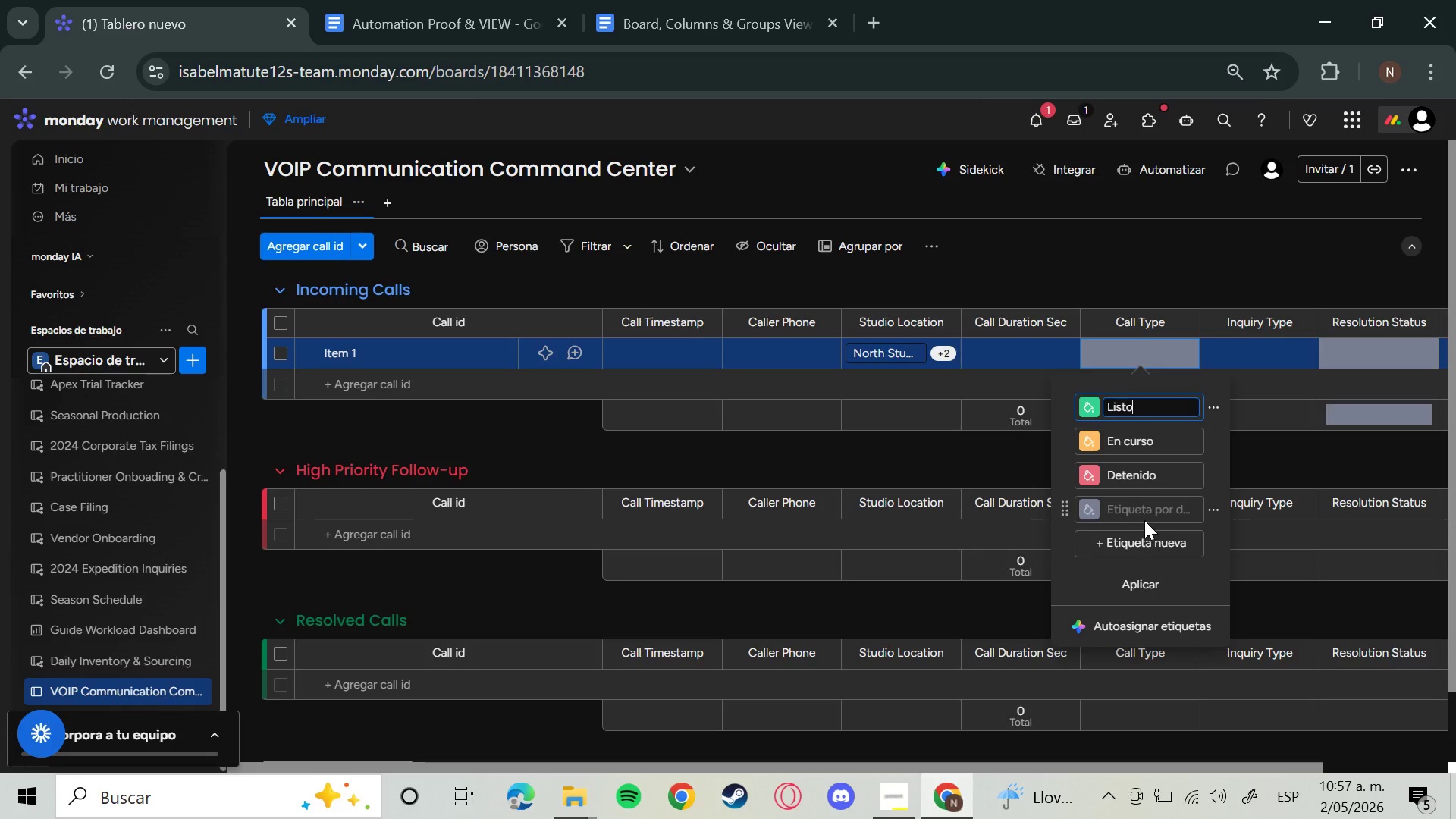 
key(Backspace)
 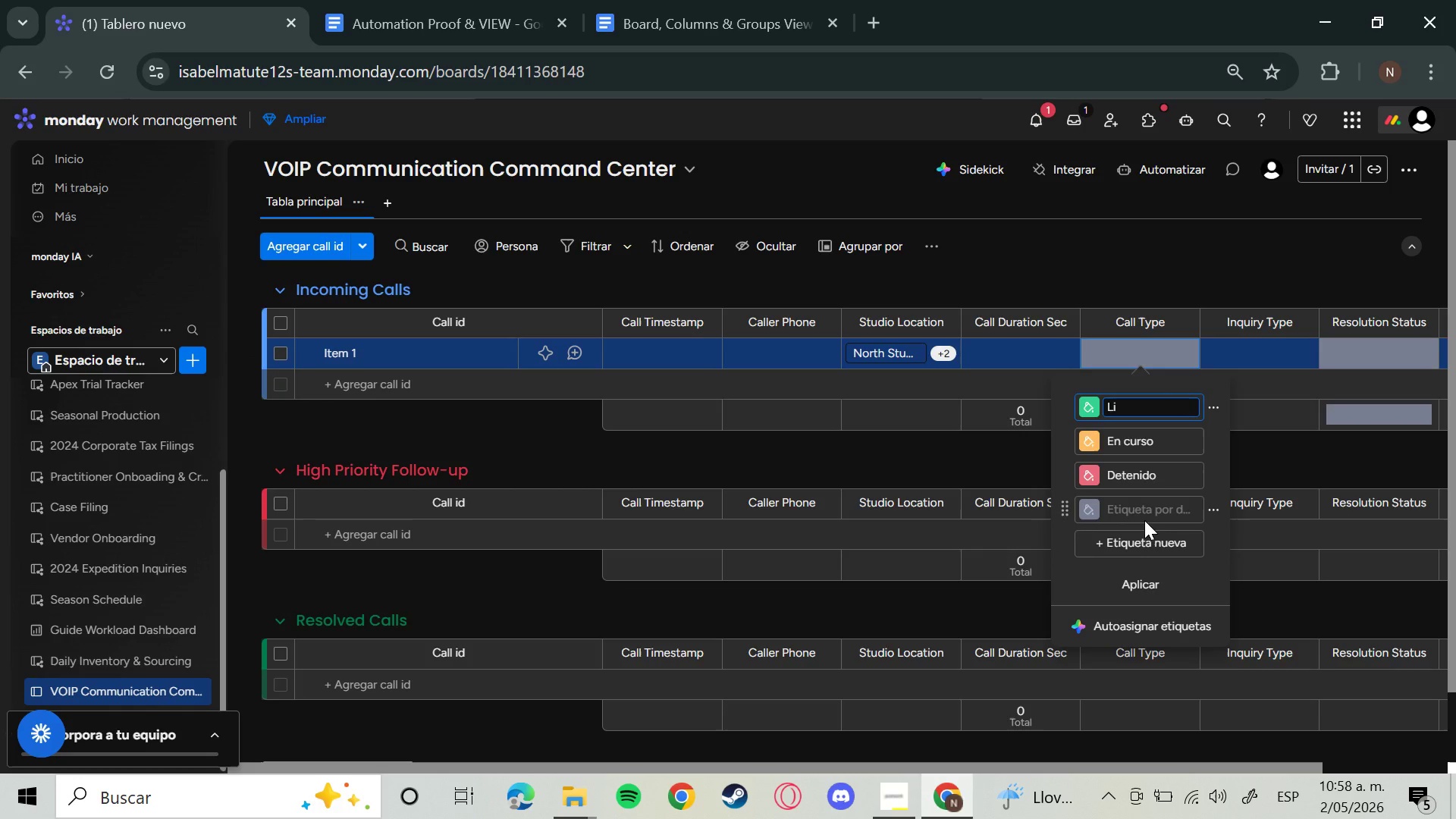 
key(Backspace)
 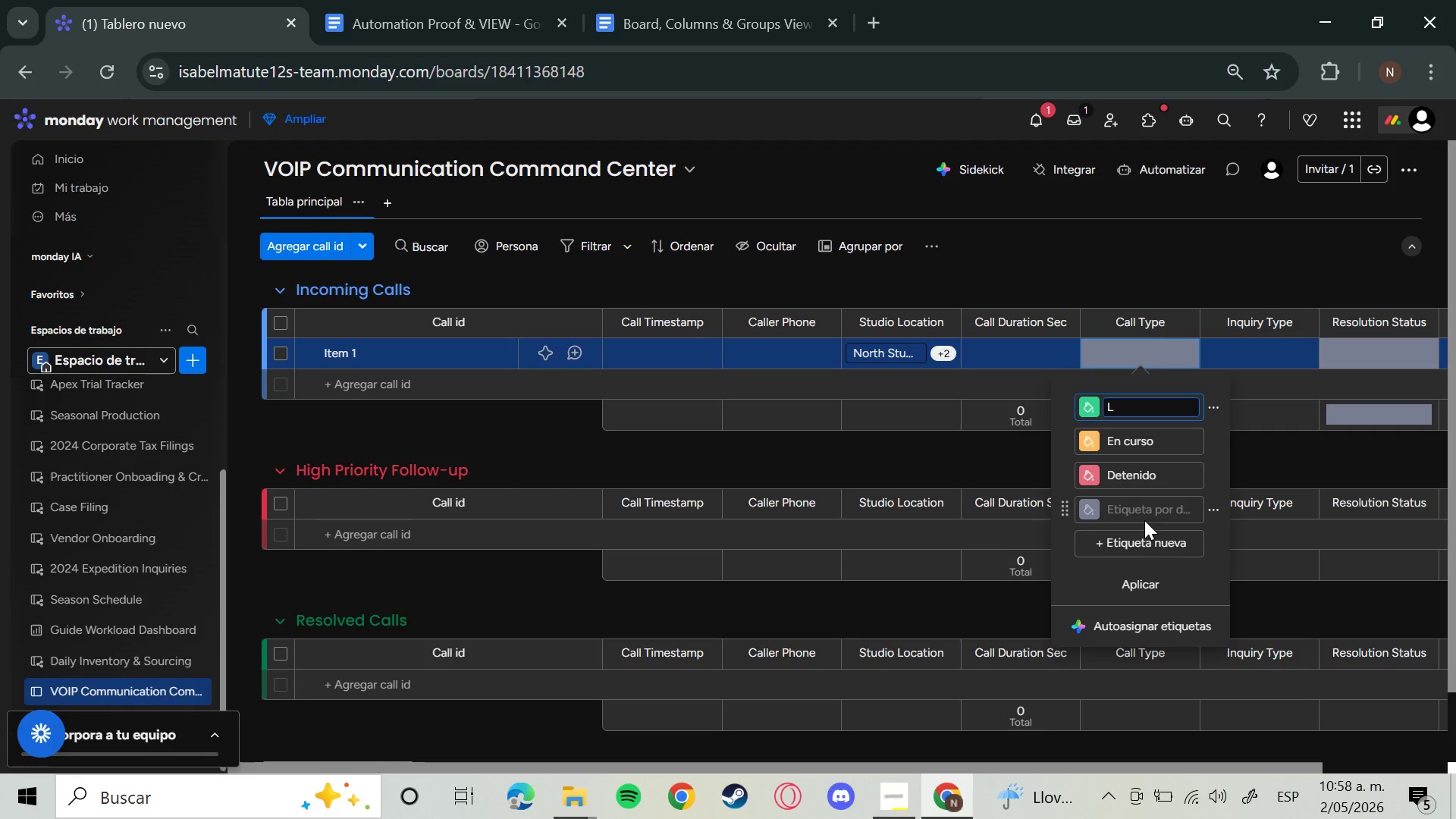 
wait(22.45)
 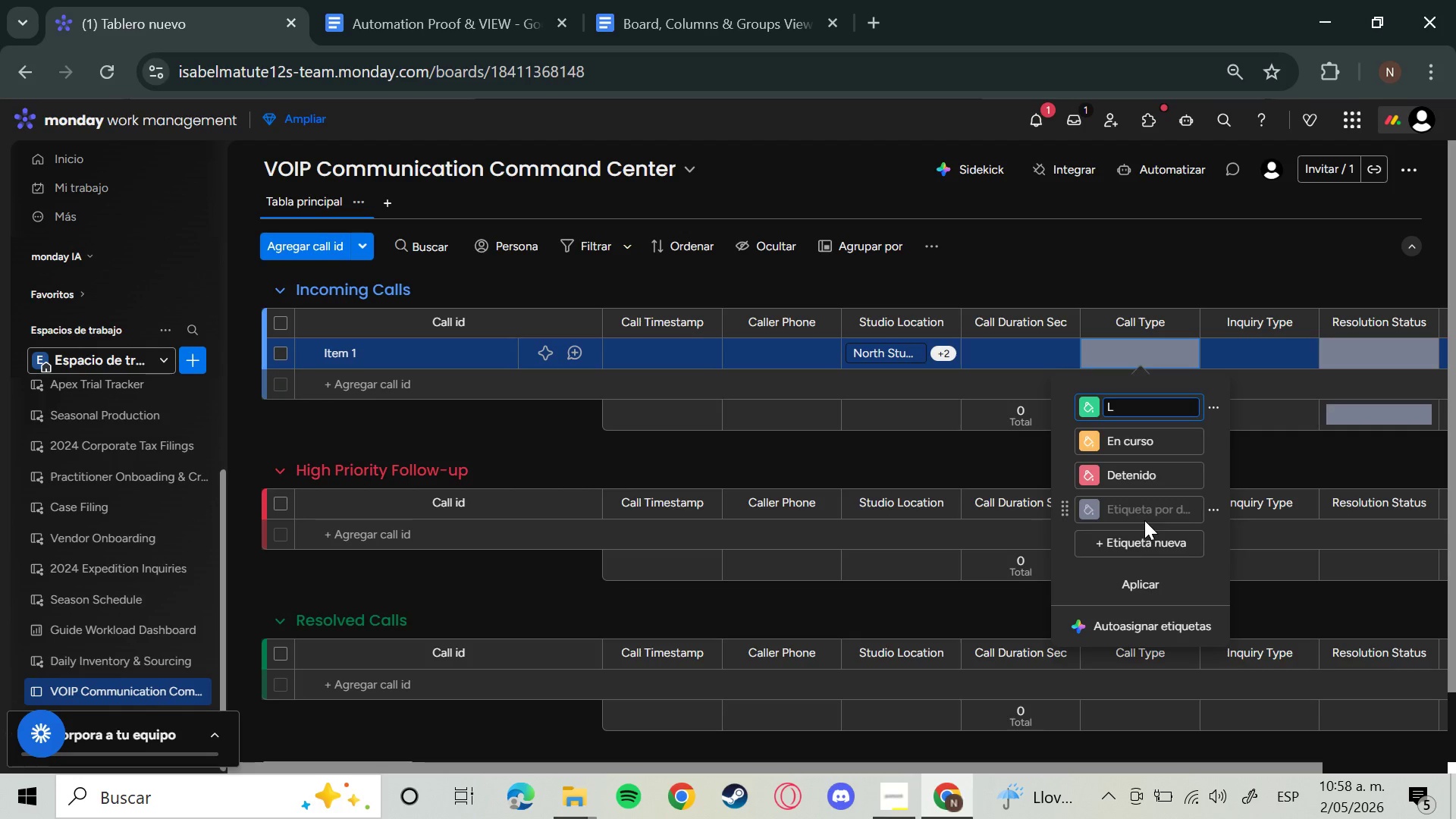 
key(Backspace)
type(Ans)
 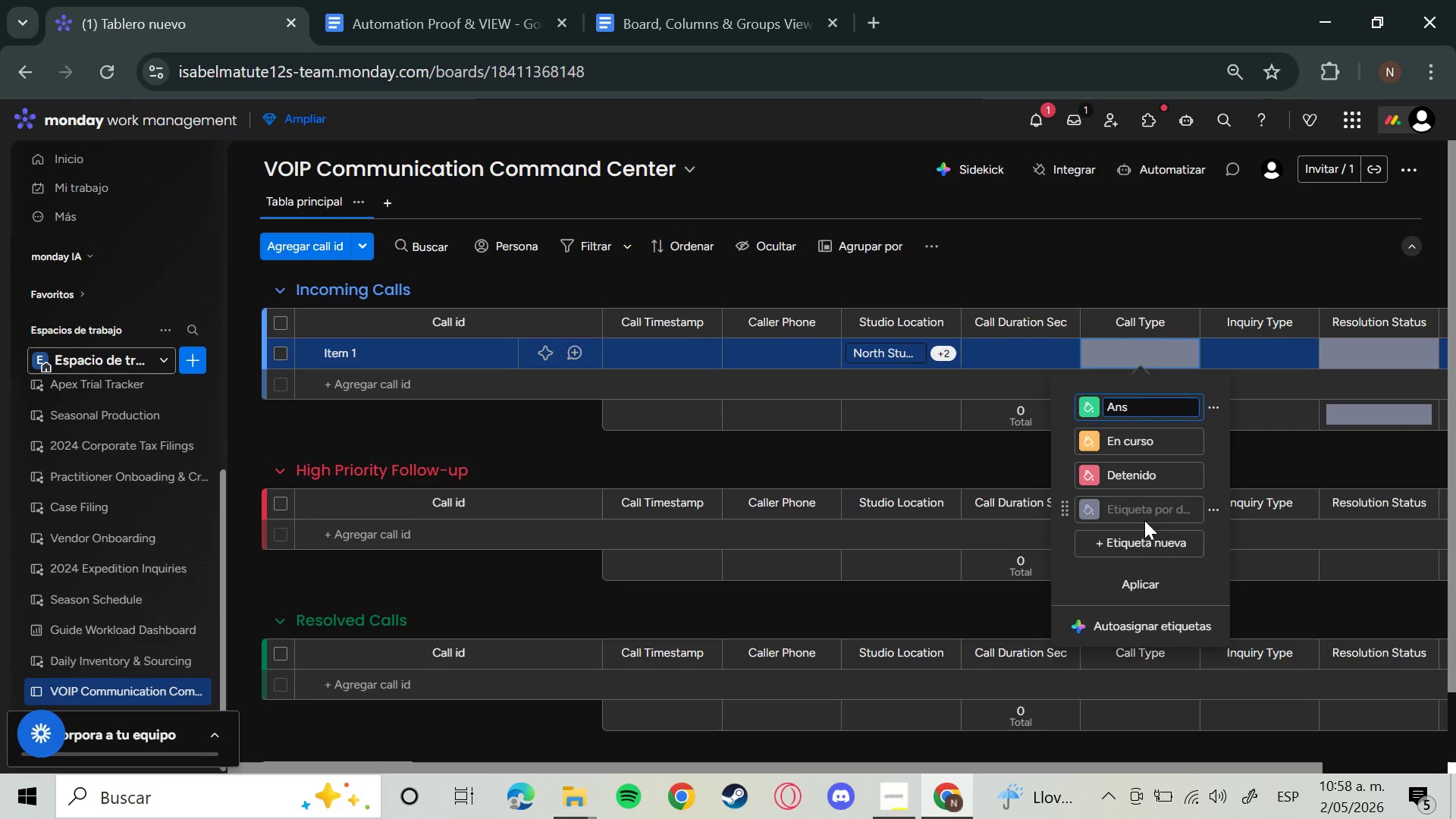 
wait(6.7)
 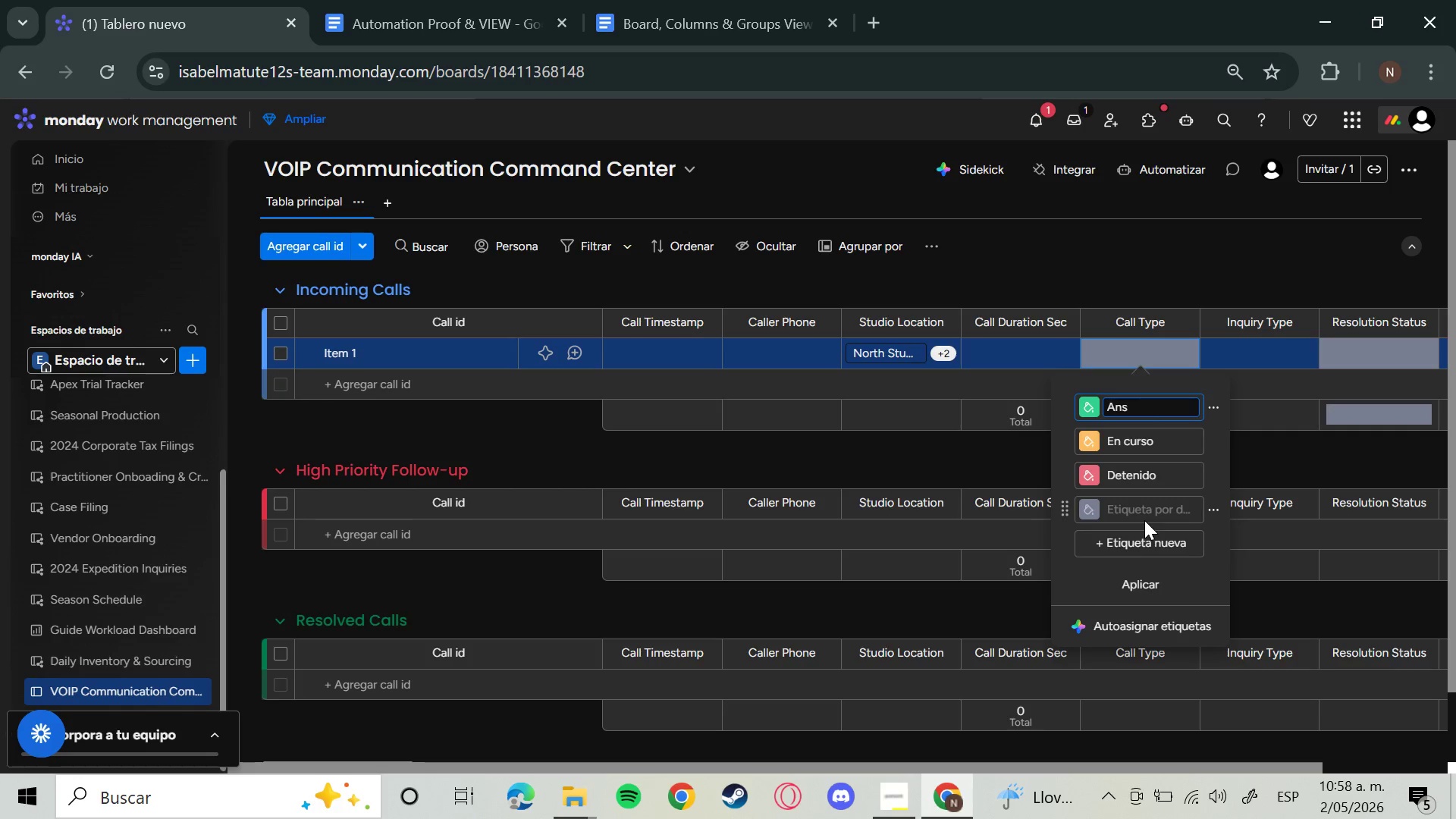 
type(wered)
 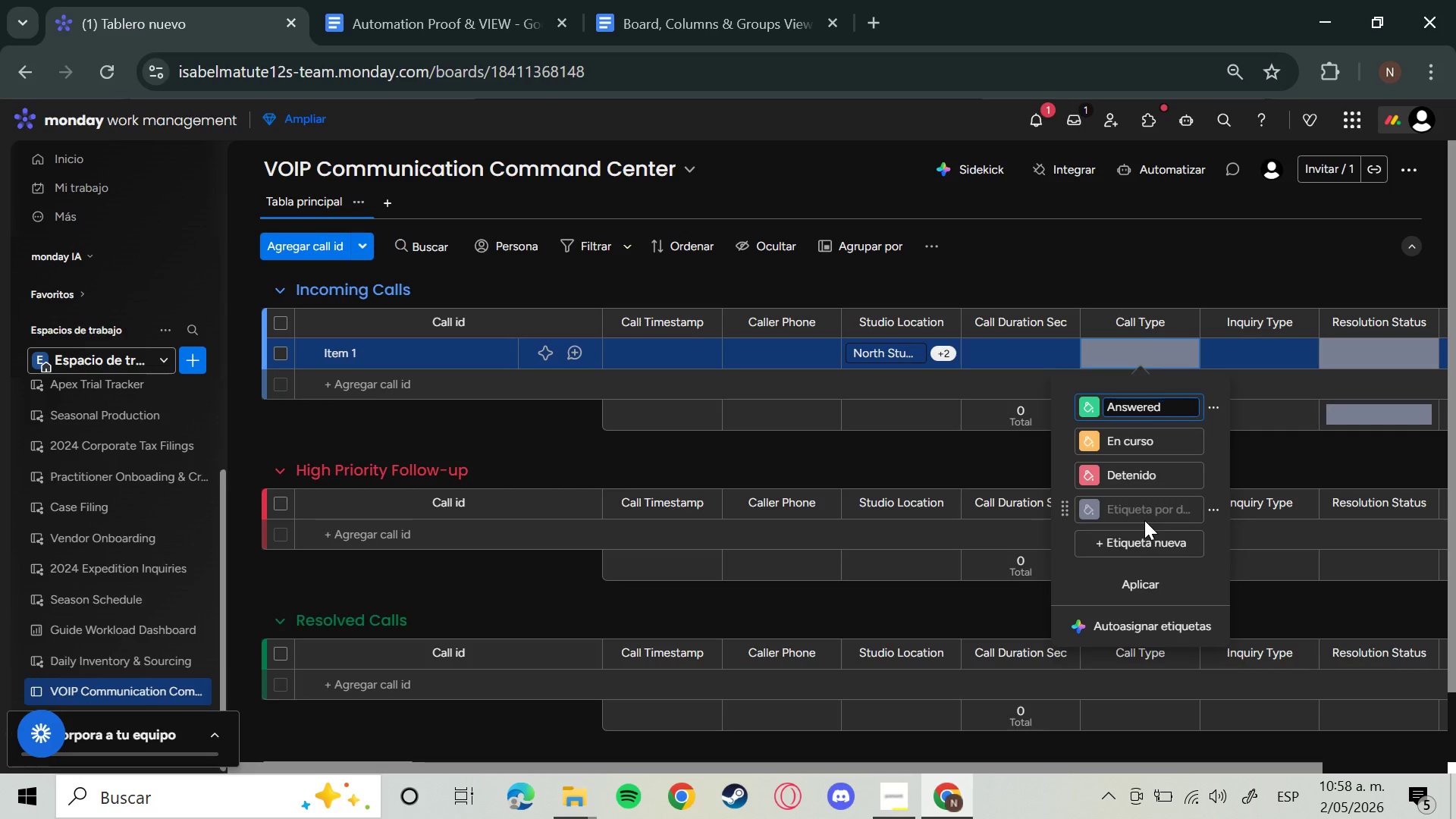 
key(Enter)
 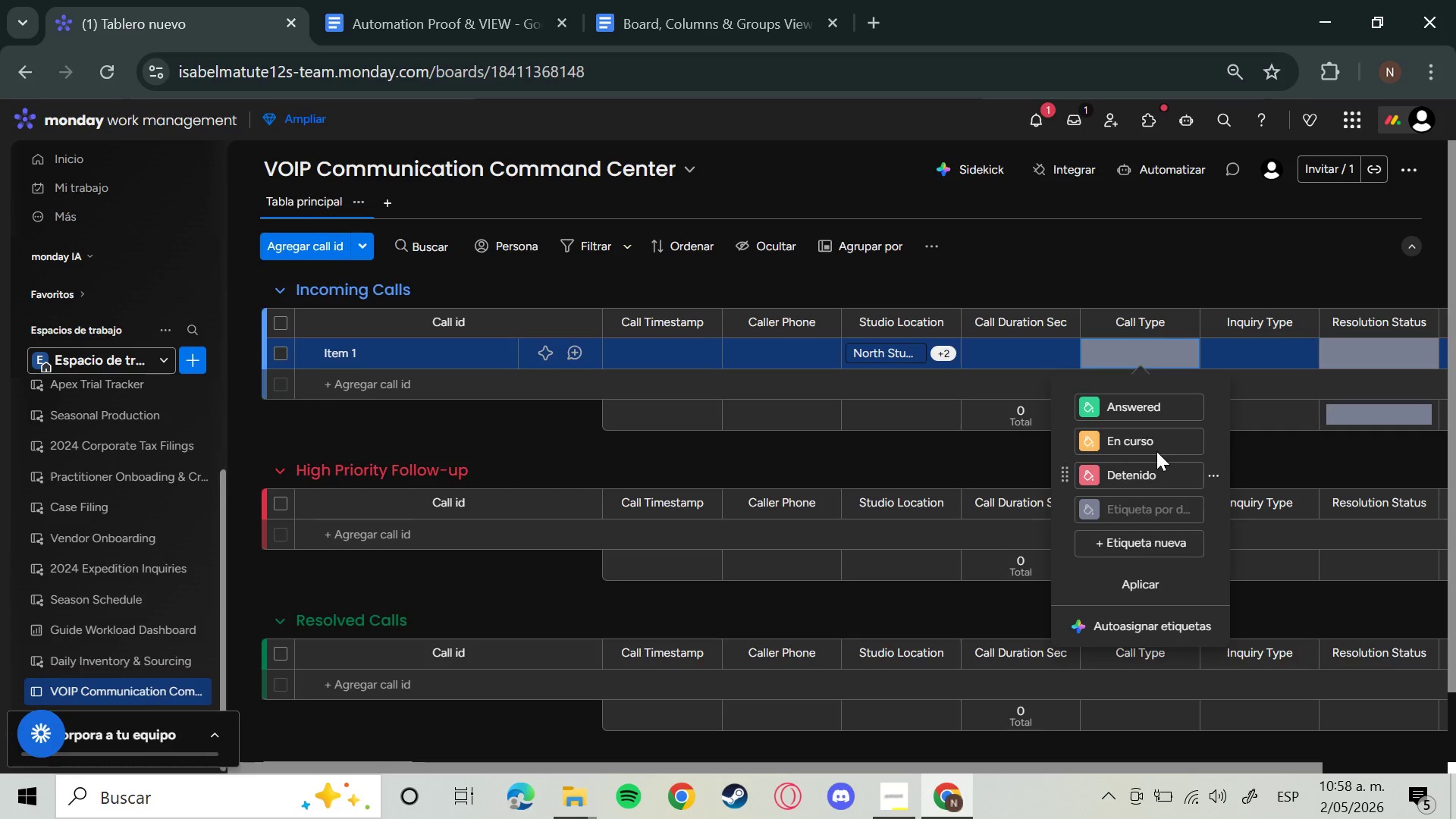 
left_click([1156, 439])
 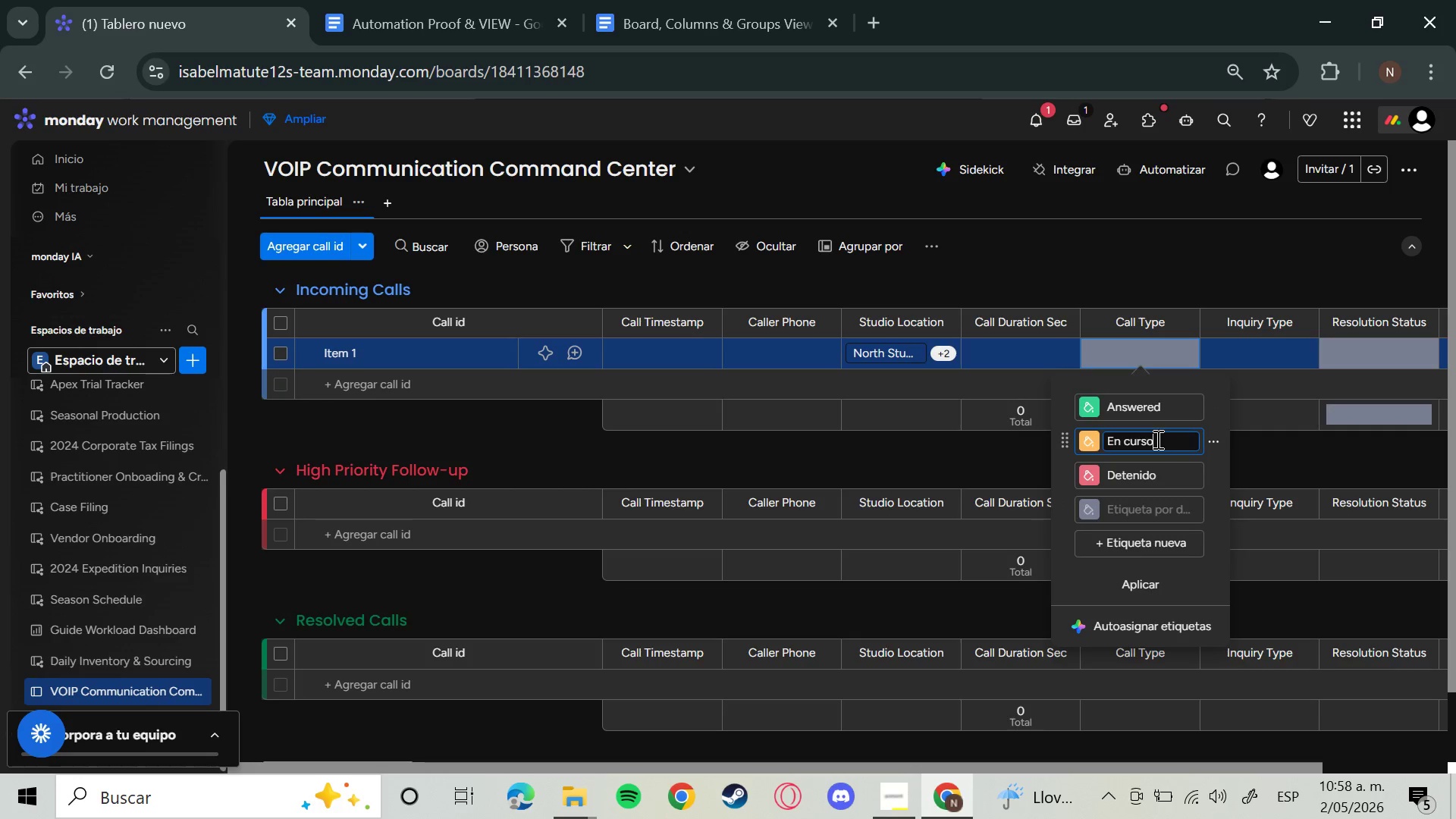 
key(Backspace)
key(Backspace)
key(Backspace)
key(Backspace)
key(Backspace)
key(Backspace)
key(Backspace)
key(Backspace)
type(VoiceM)
key(Backspace)
type(mail)
 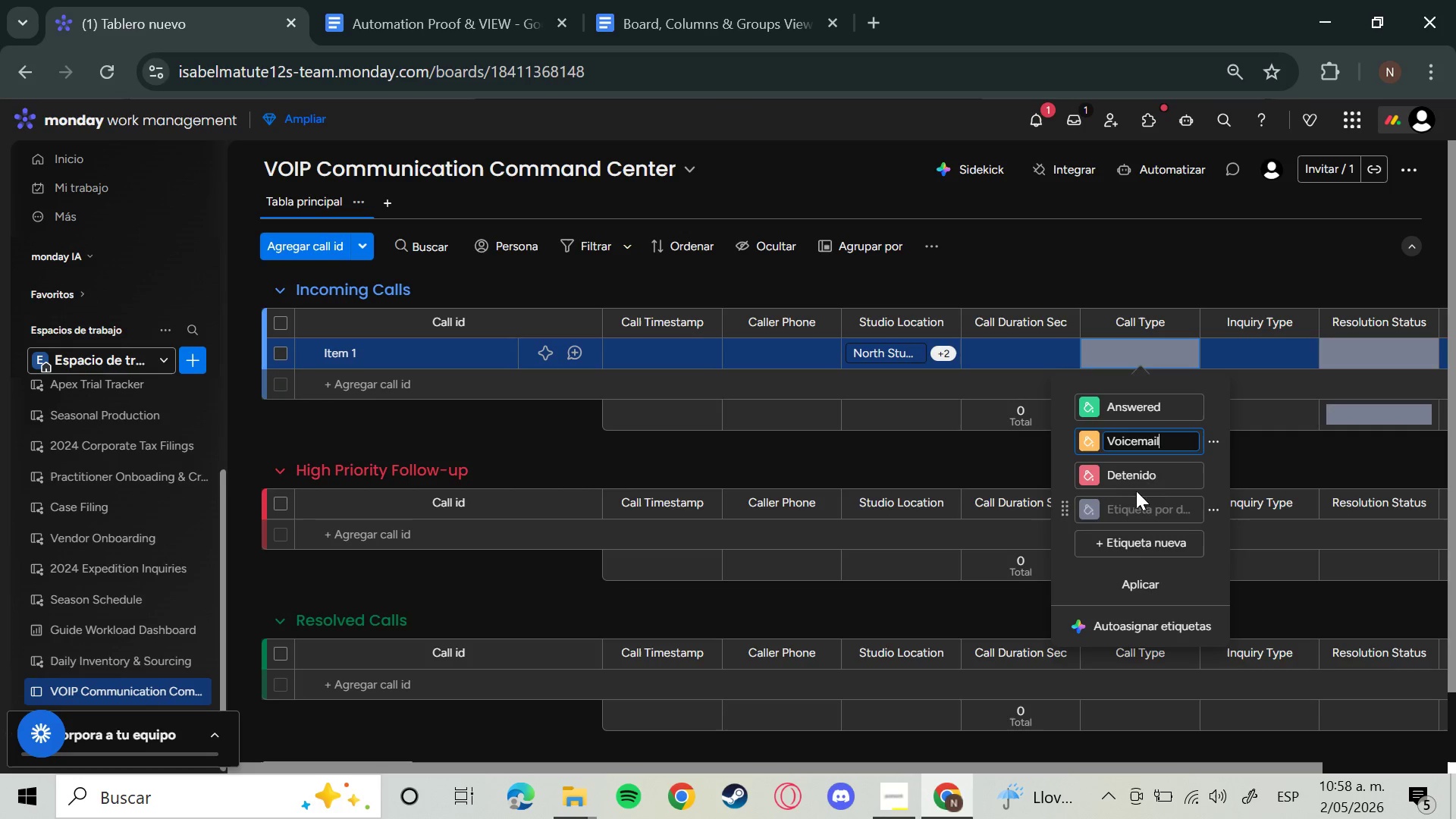 
left_click([1155, 472])
 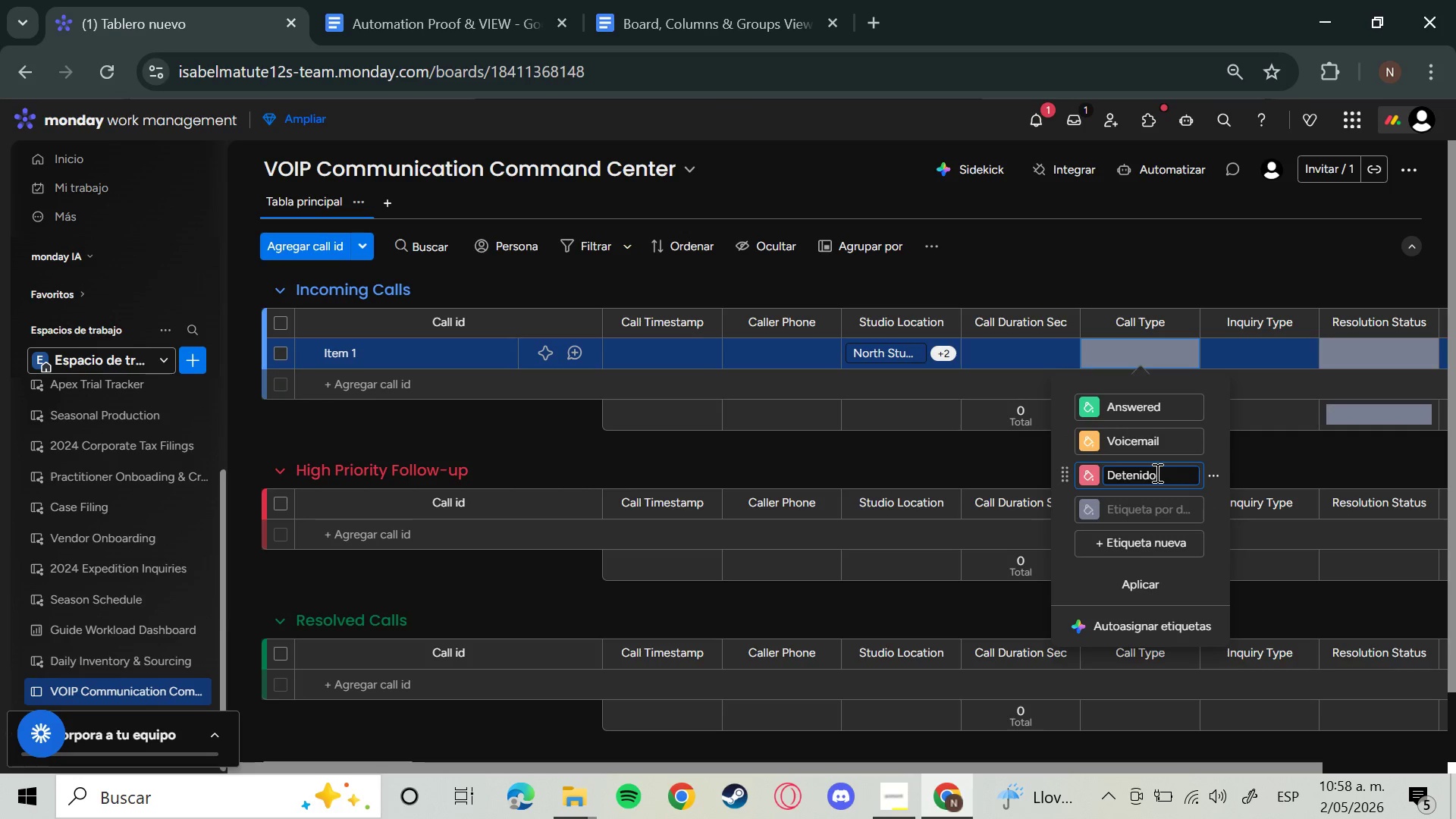 
key(Backspace)
key(Backspace)
key(Backspace)
key(Backspace)
key(Backspace)
key(Backspace)
key(Backspace)
key(Backspace)
type(Missed)
 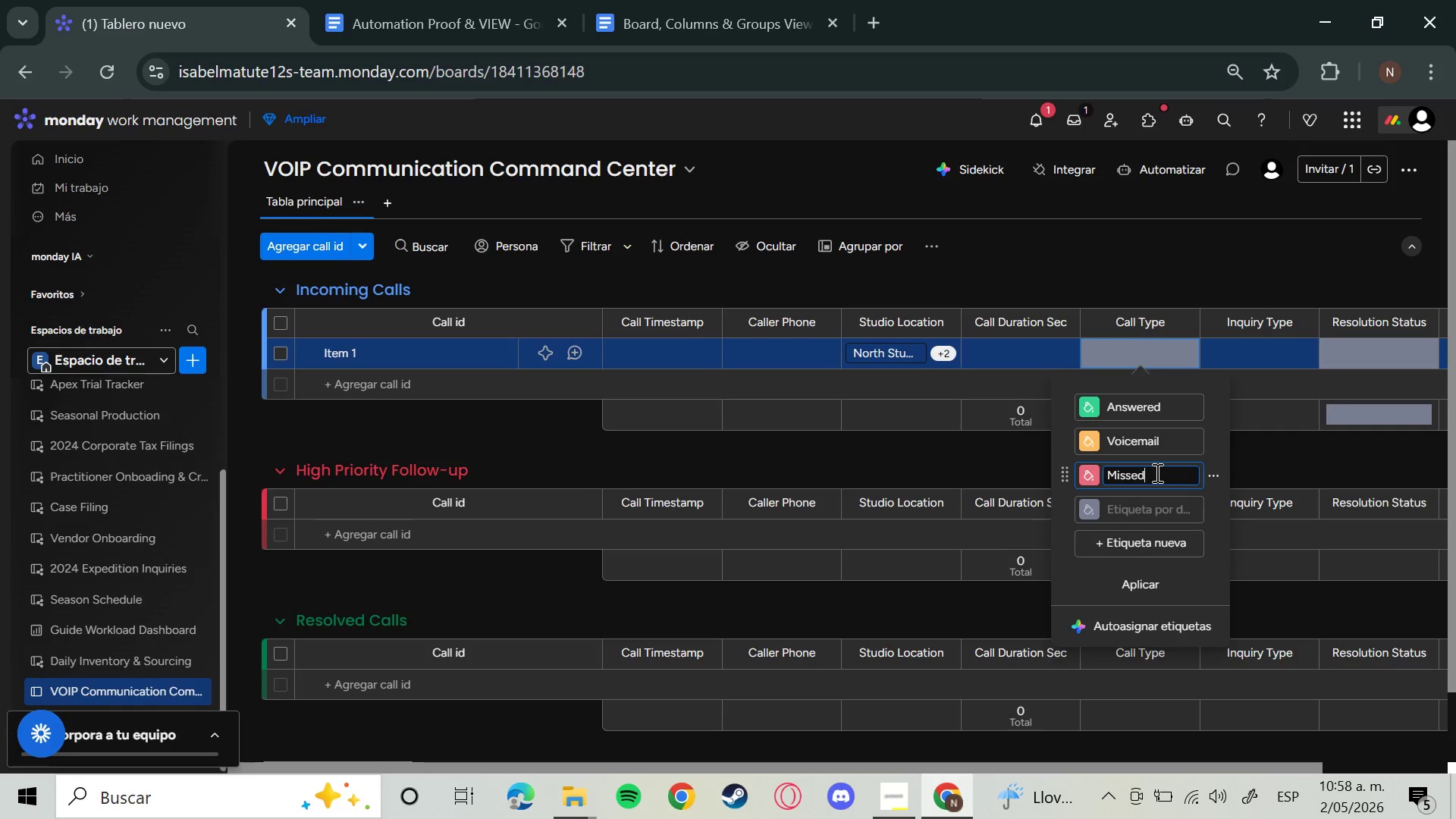 
key(Enter)
 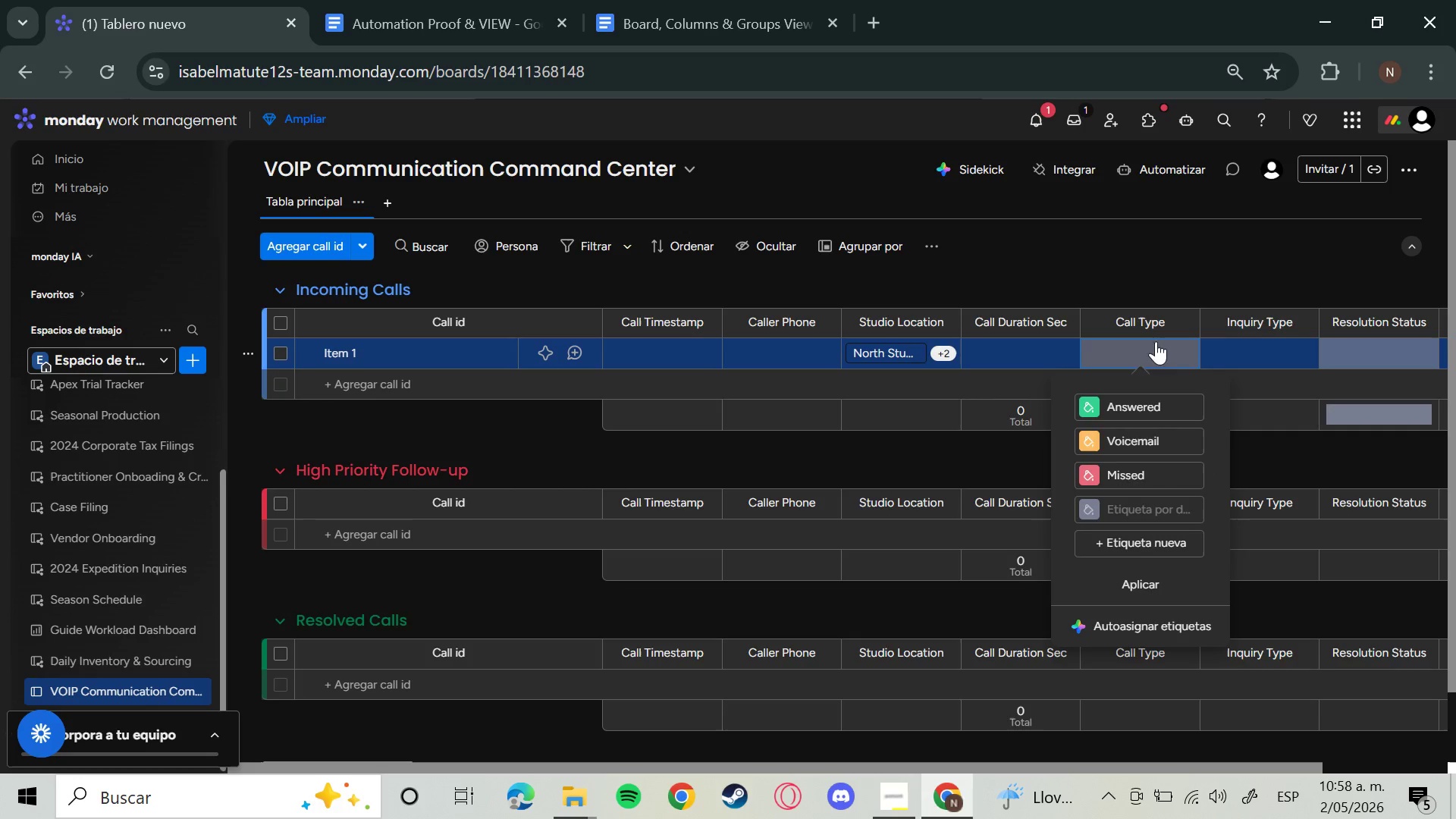 
left_click([1411, 355])
 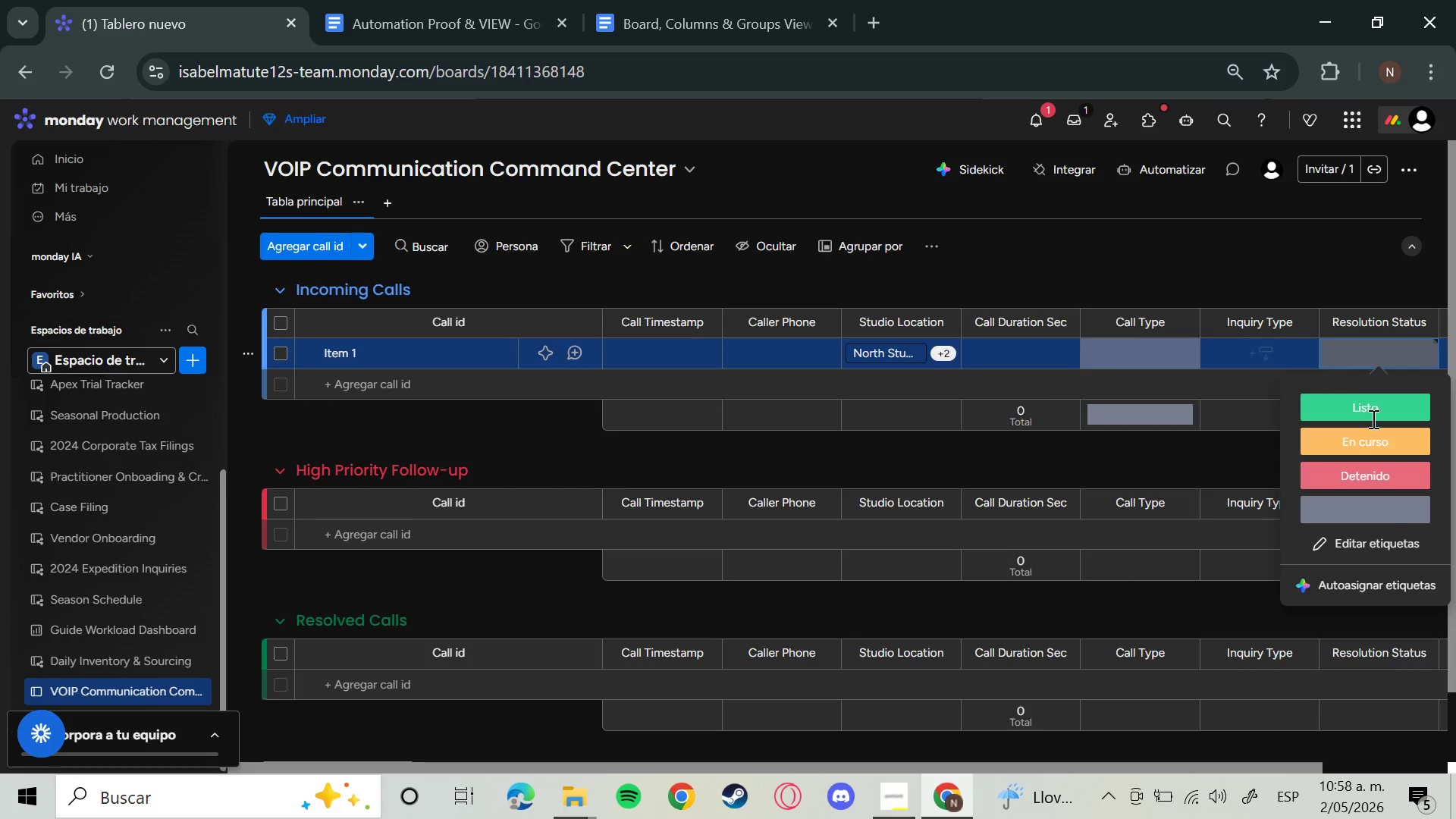 
left_click([1372, 539])
 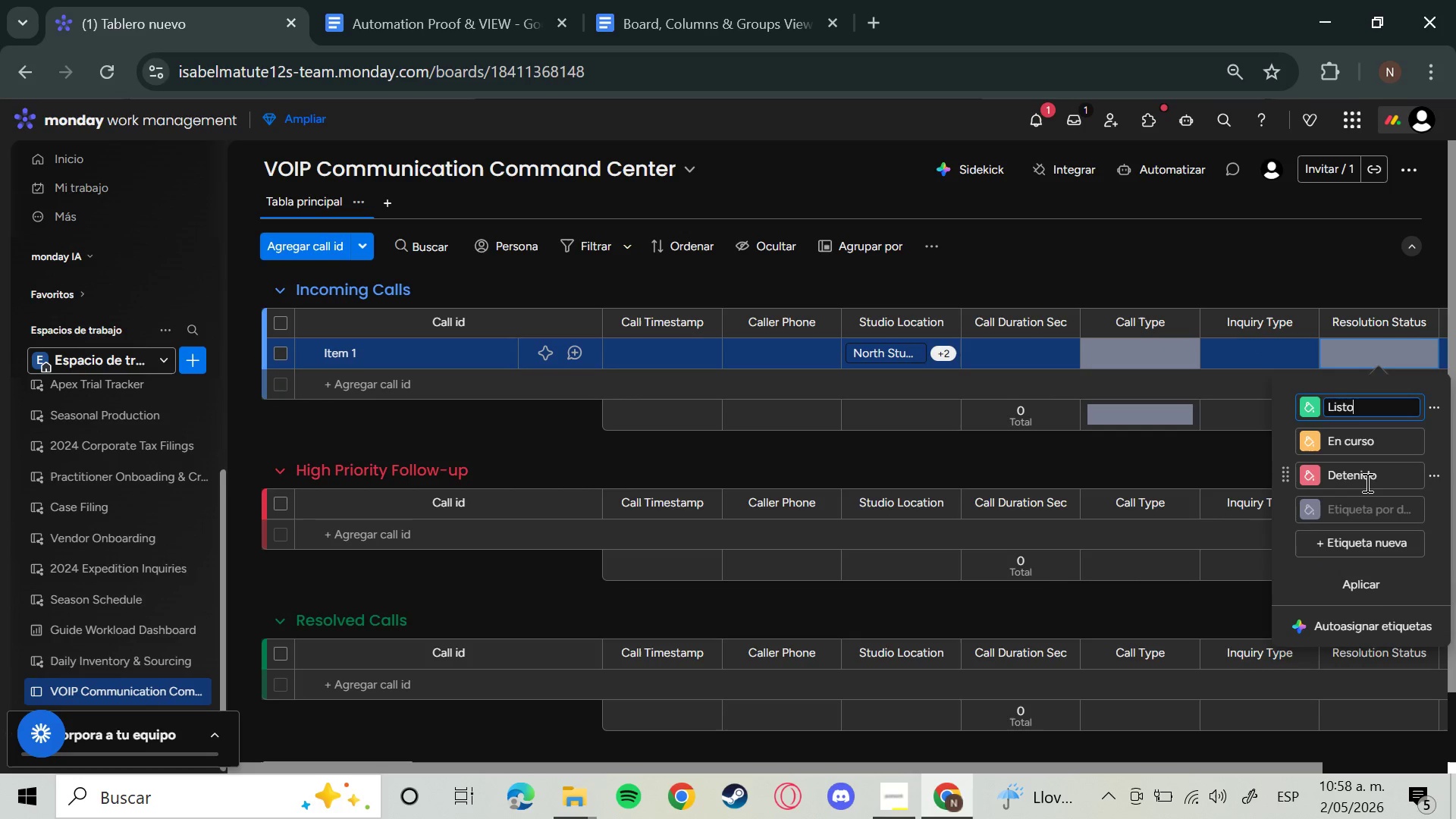 
key(Backspace)
key(Backspace)
key(Backspace)
key(Backspace)
key(Backspace)
type(Resolved)
 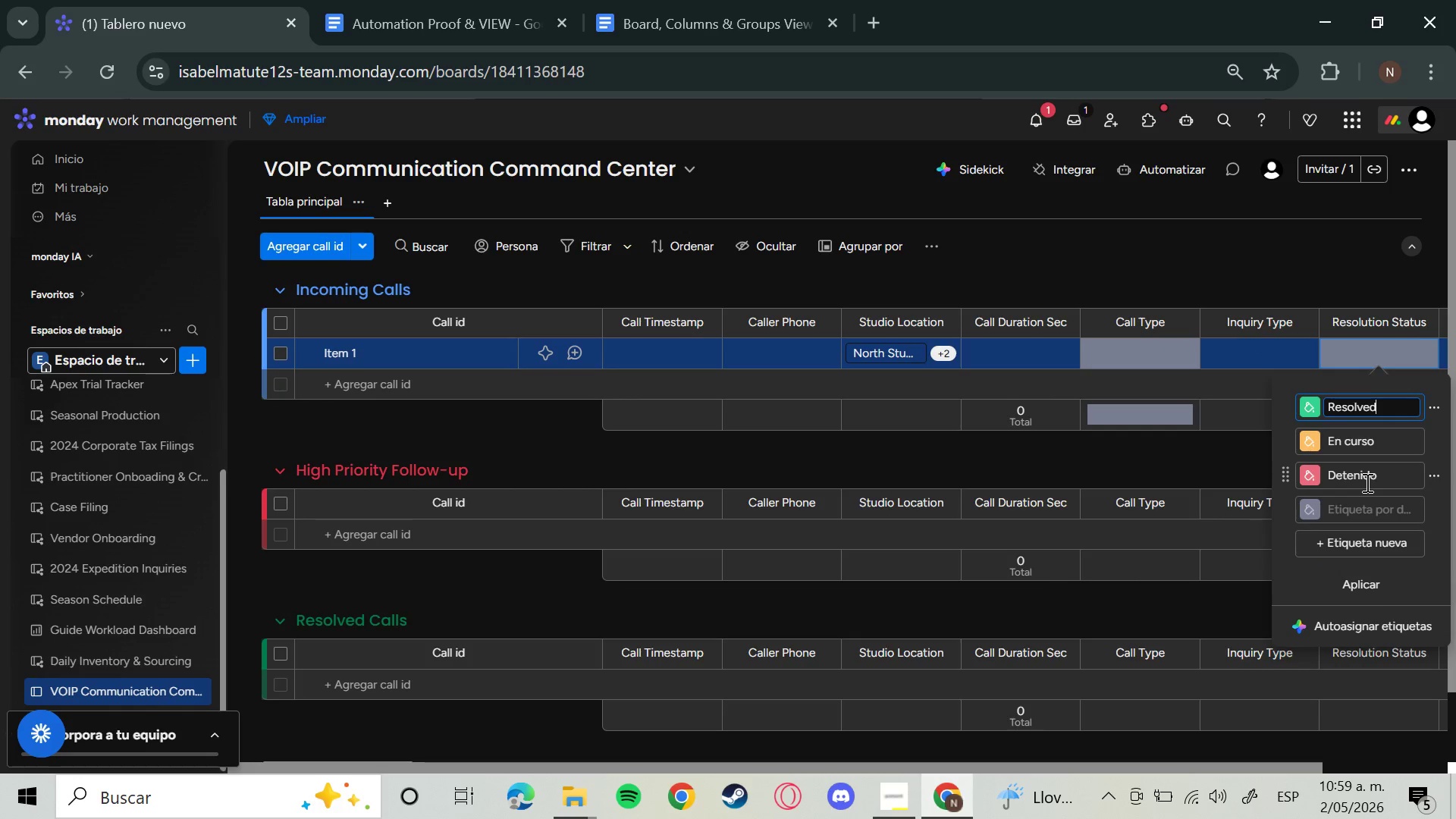 
key(Enter)
 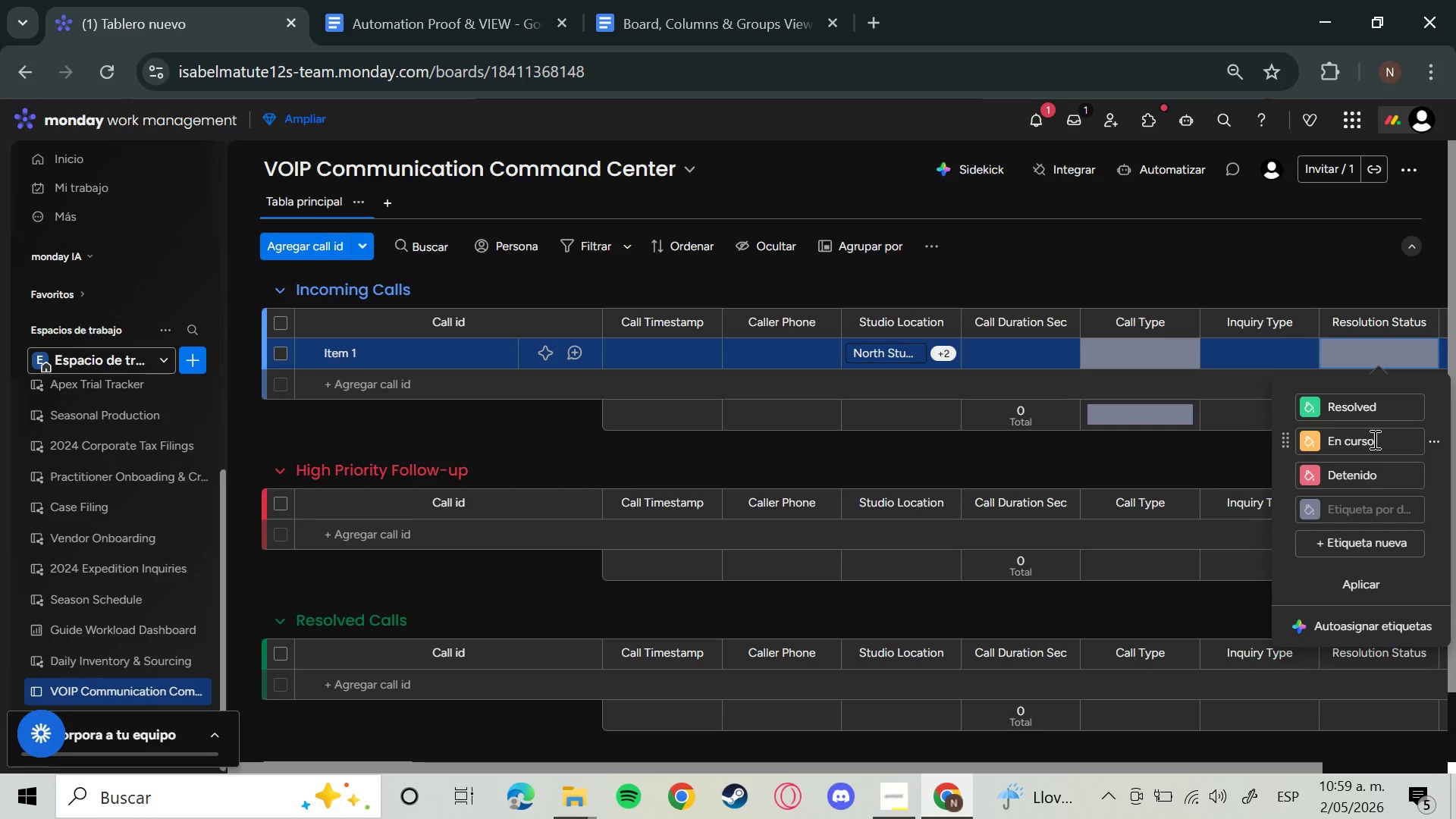 
left_click([1345, 538])
 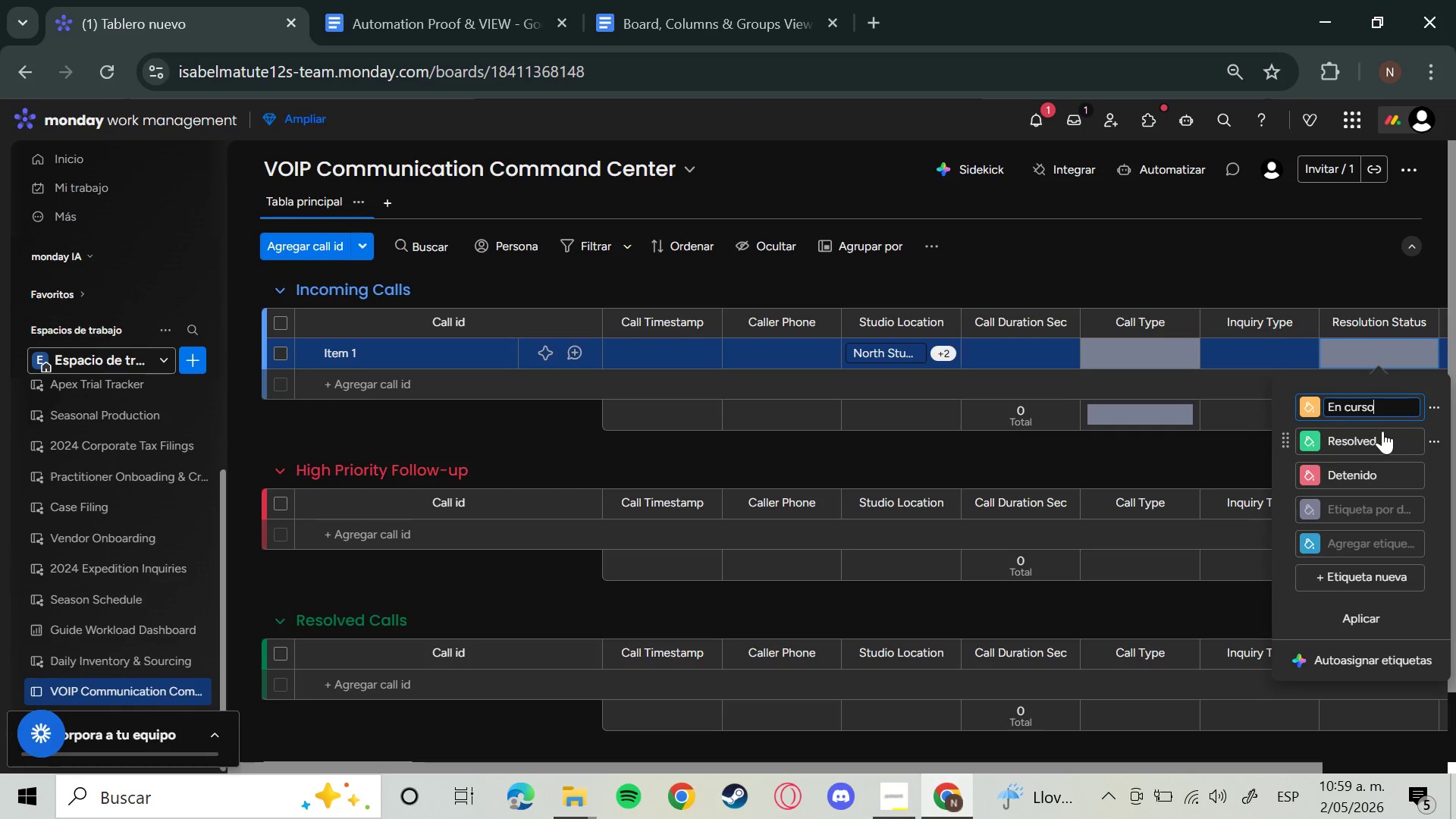 
wait(6.91)
 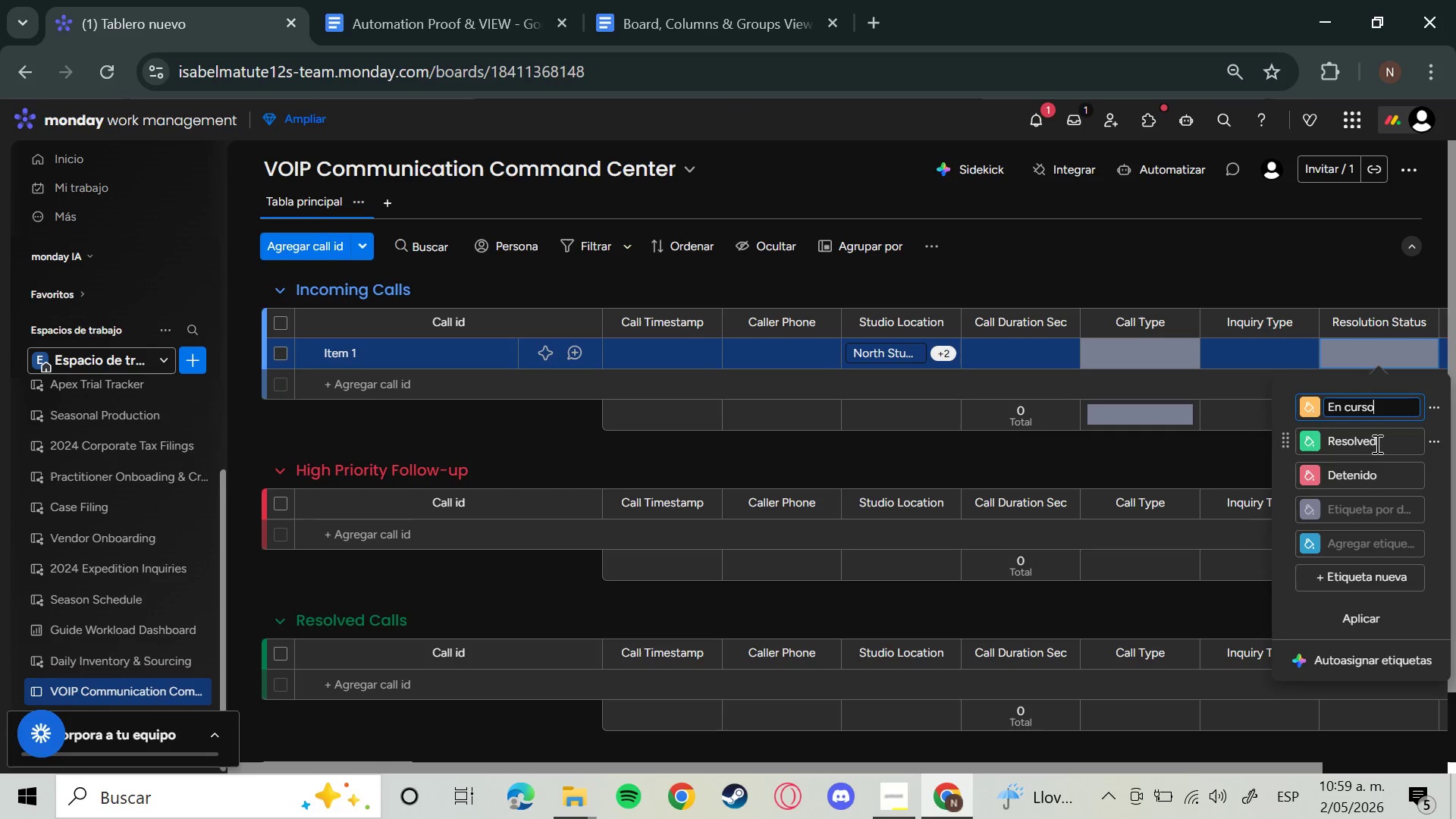 
key(Backspace)
key(Backspace)
key(Backspace)
key(Backspace)
key(Backspace)
key(Backspace)
key(Backspace)
key(Backspace)
type(Call)
 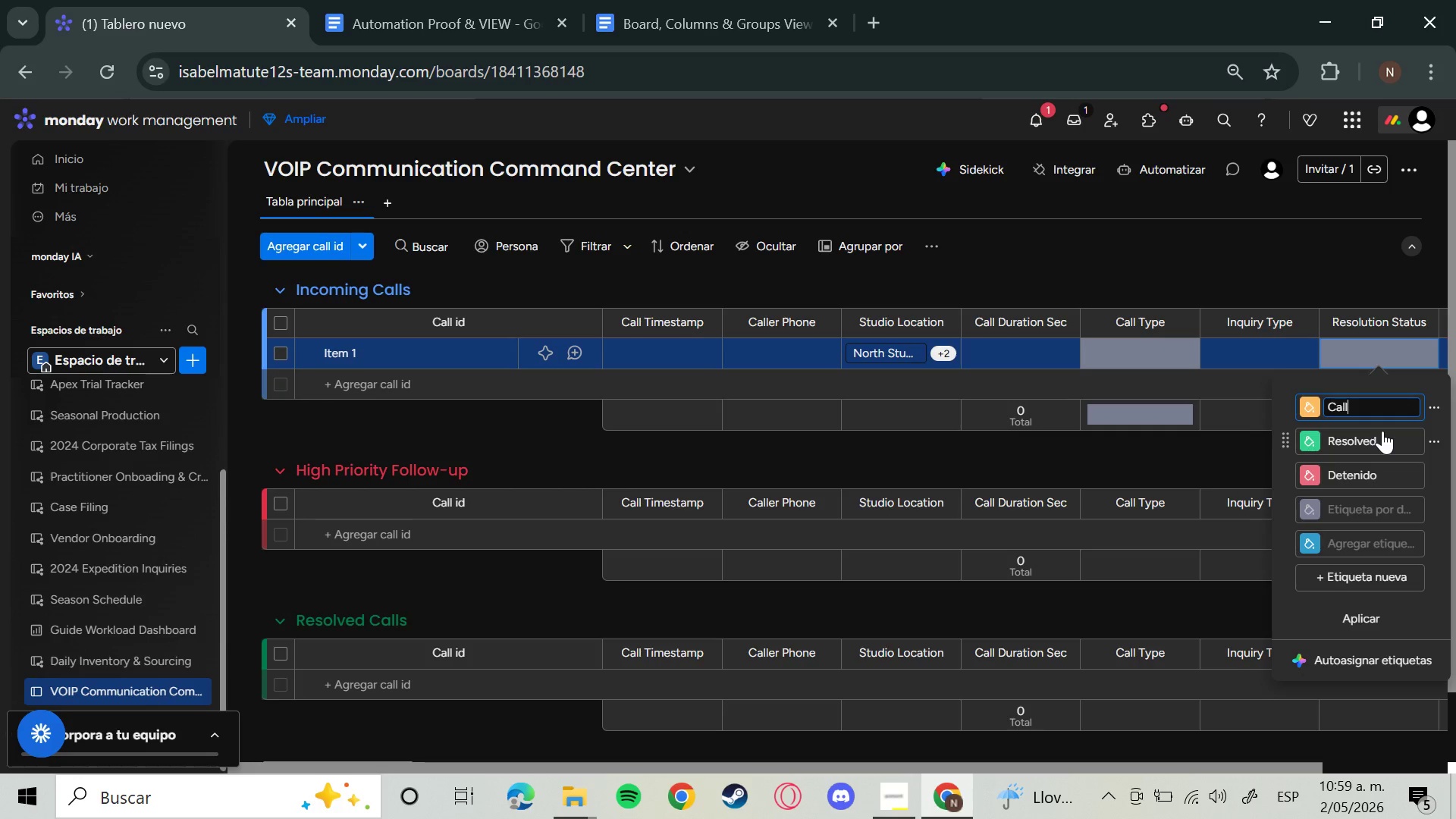 
type(back Nee)
 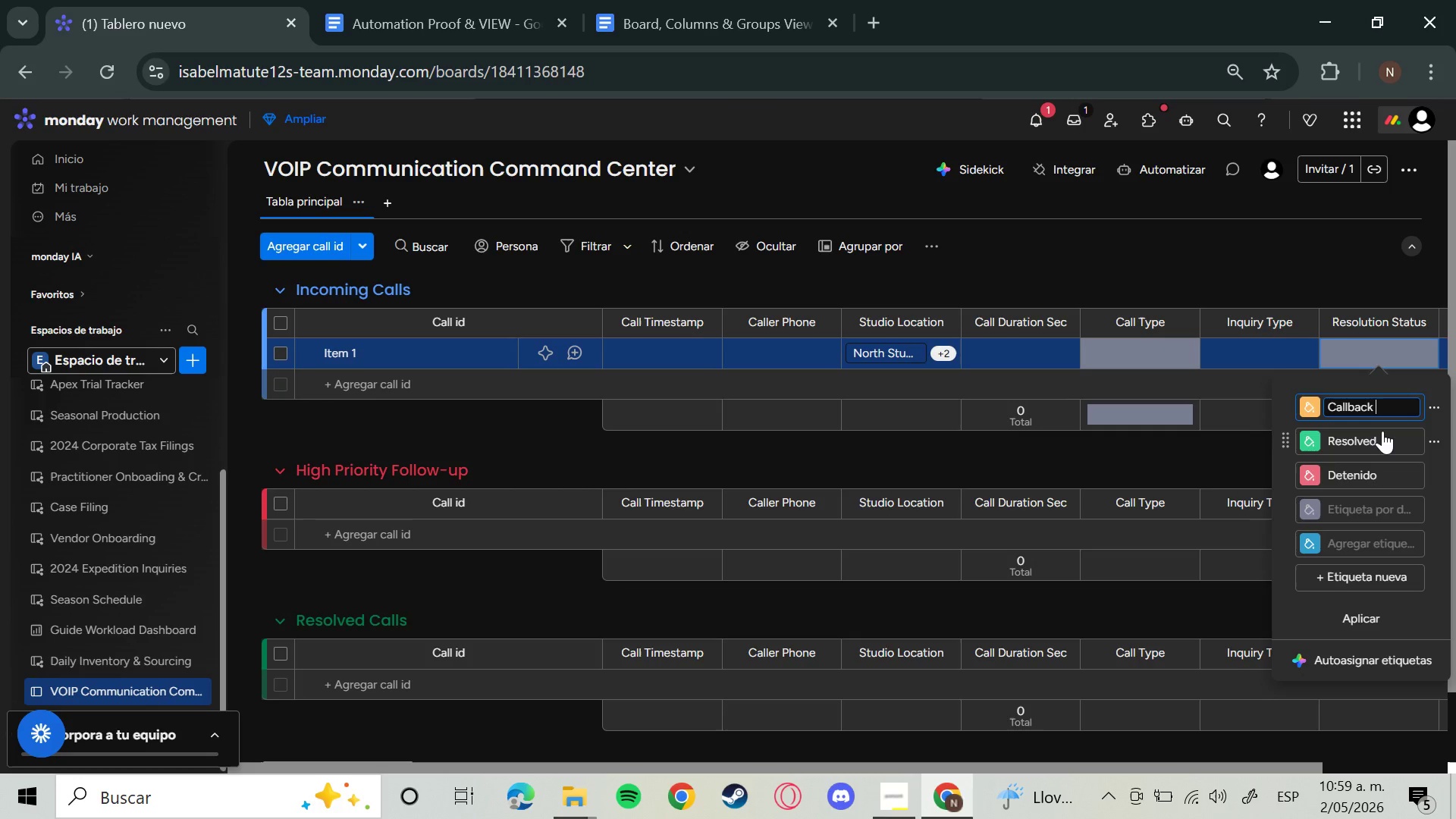 
wait(11.16)
 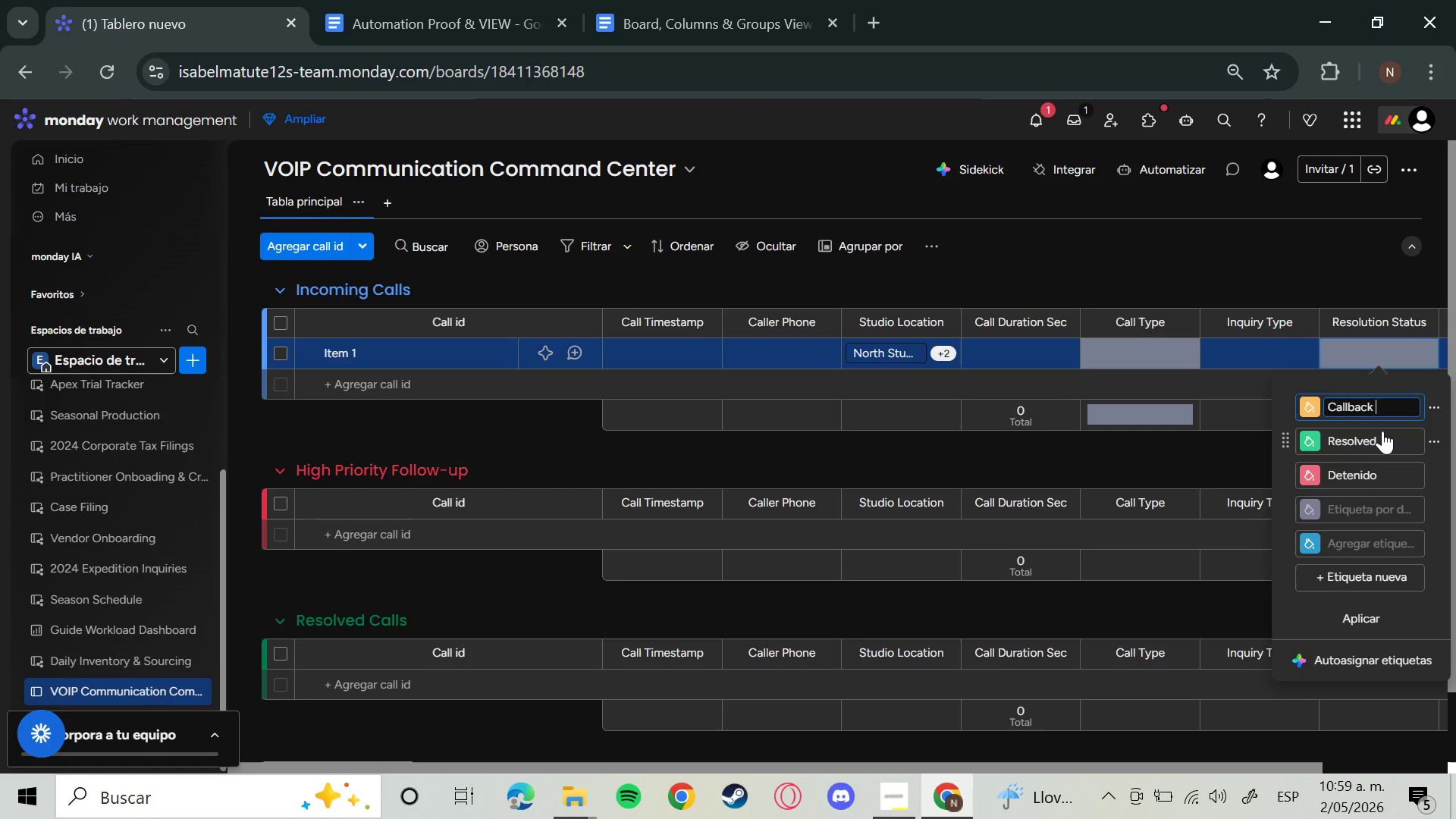 
type(ded)
 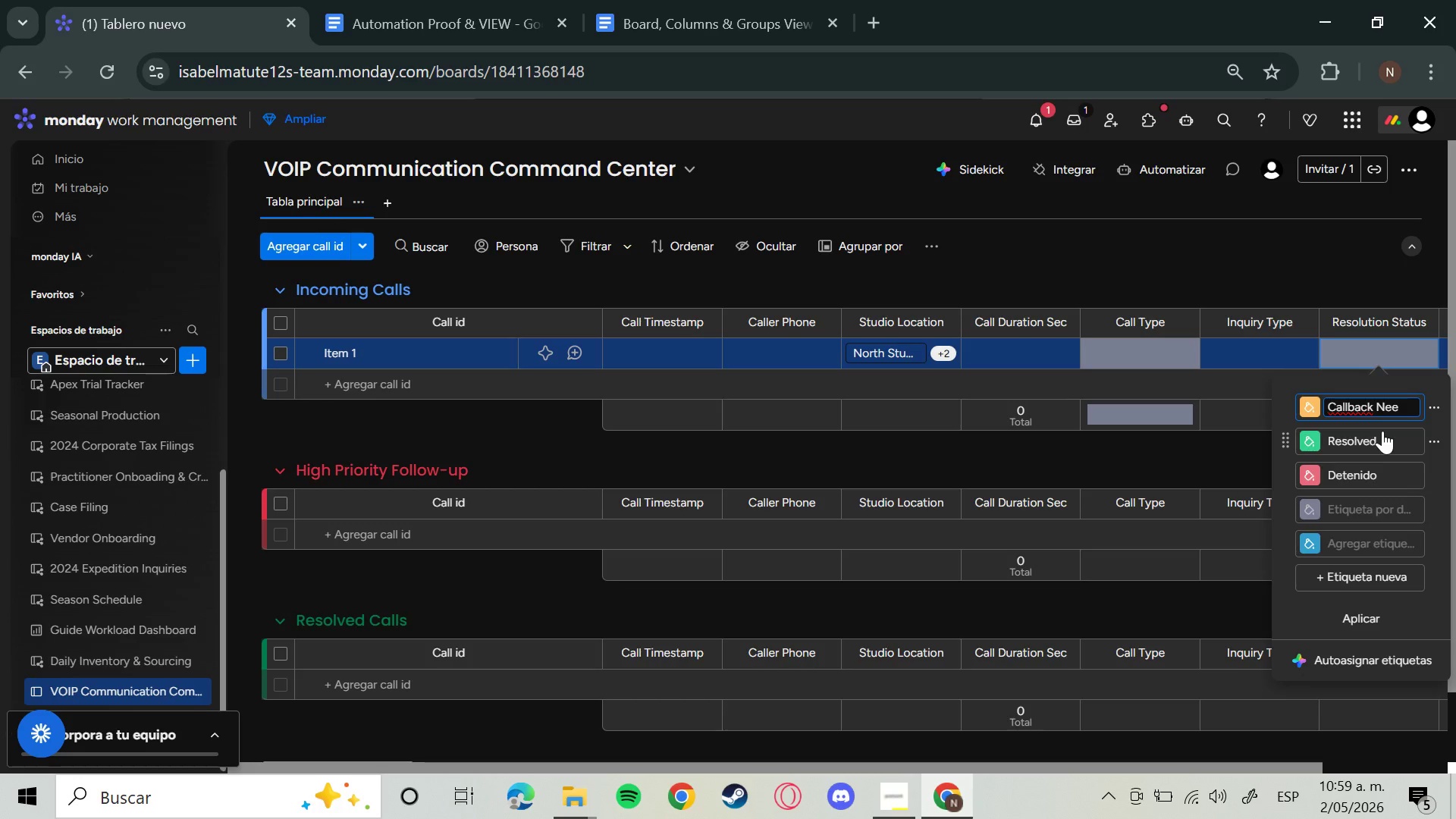 
wait(8.47)
 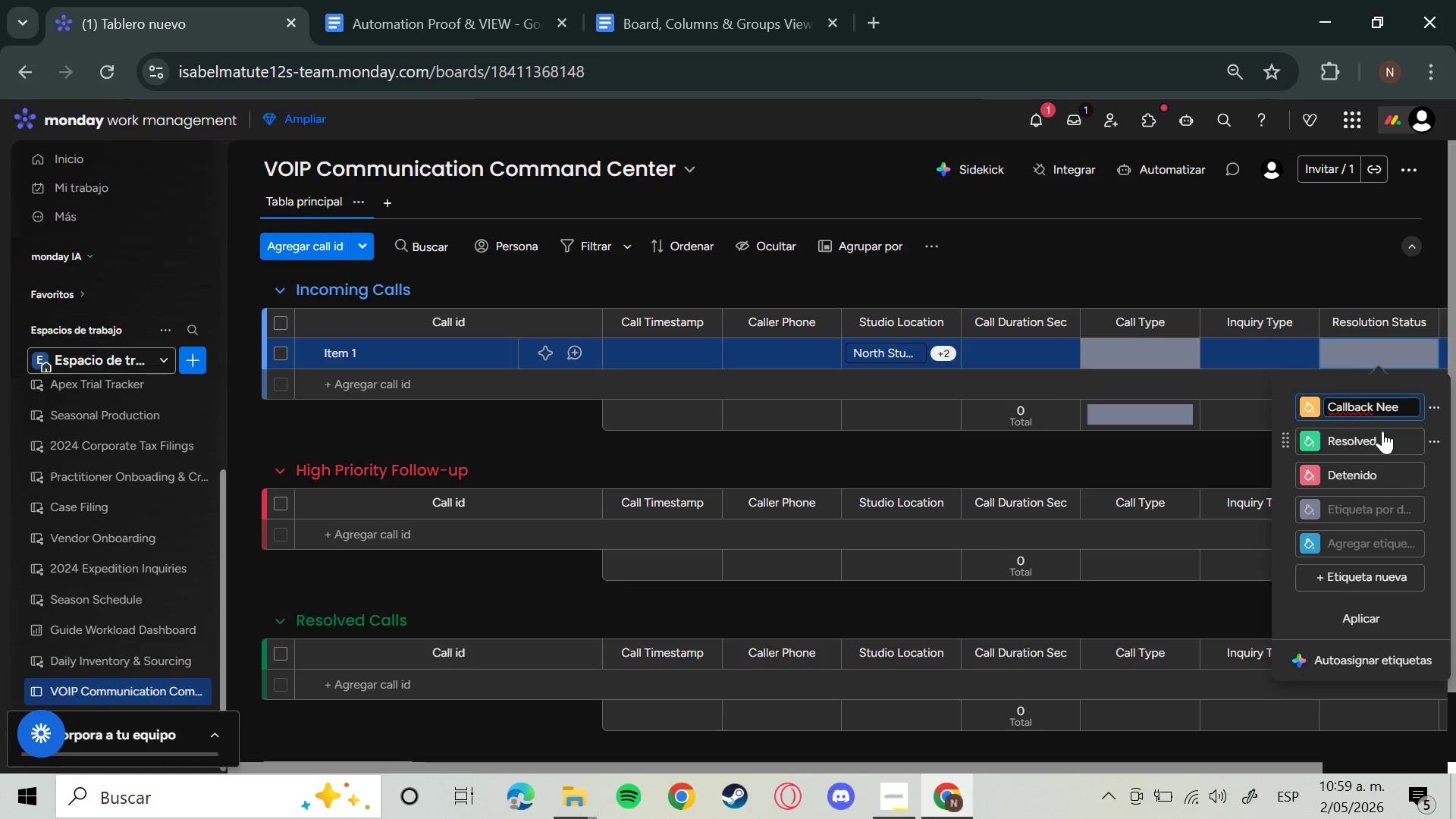 
left_click([1376, 549])
 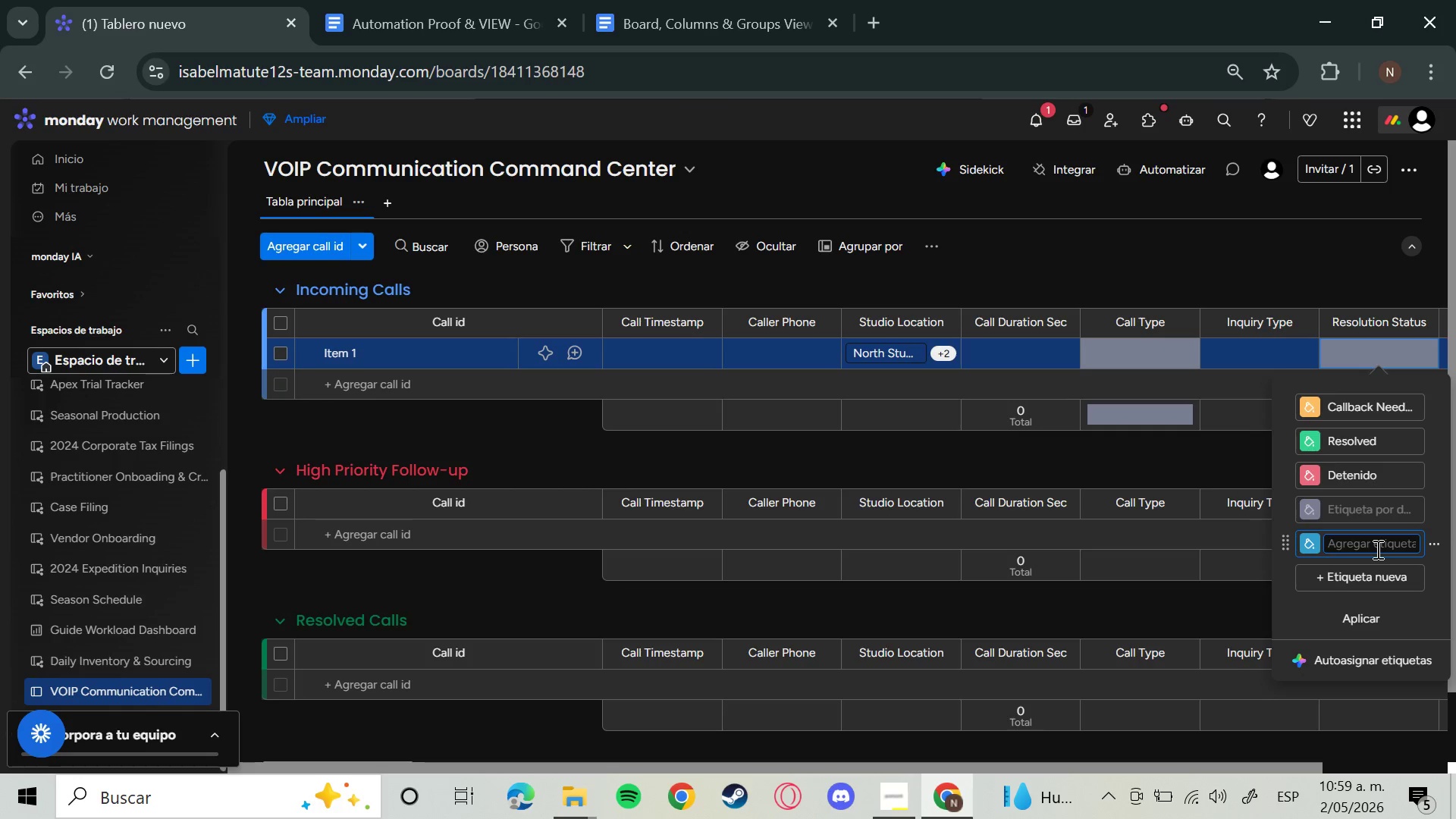 
key(CapsLock)
 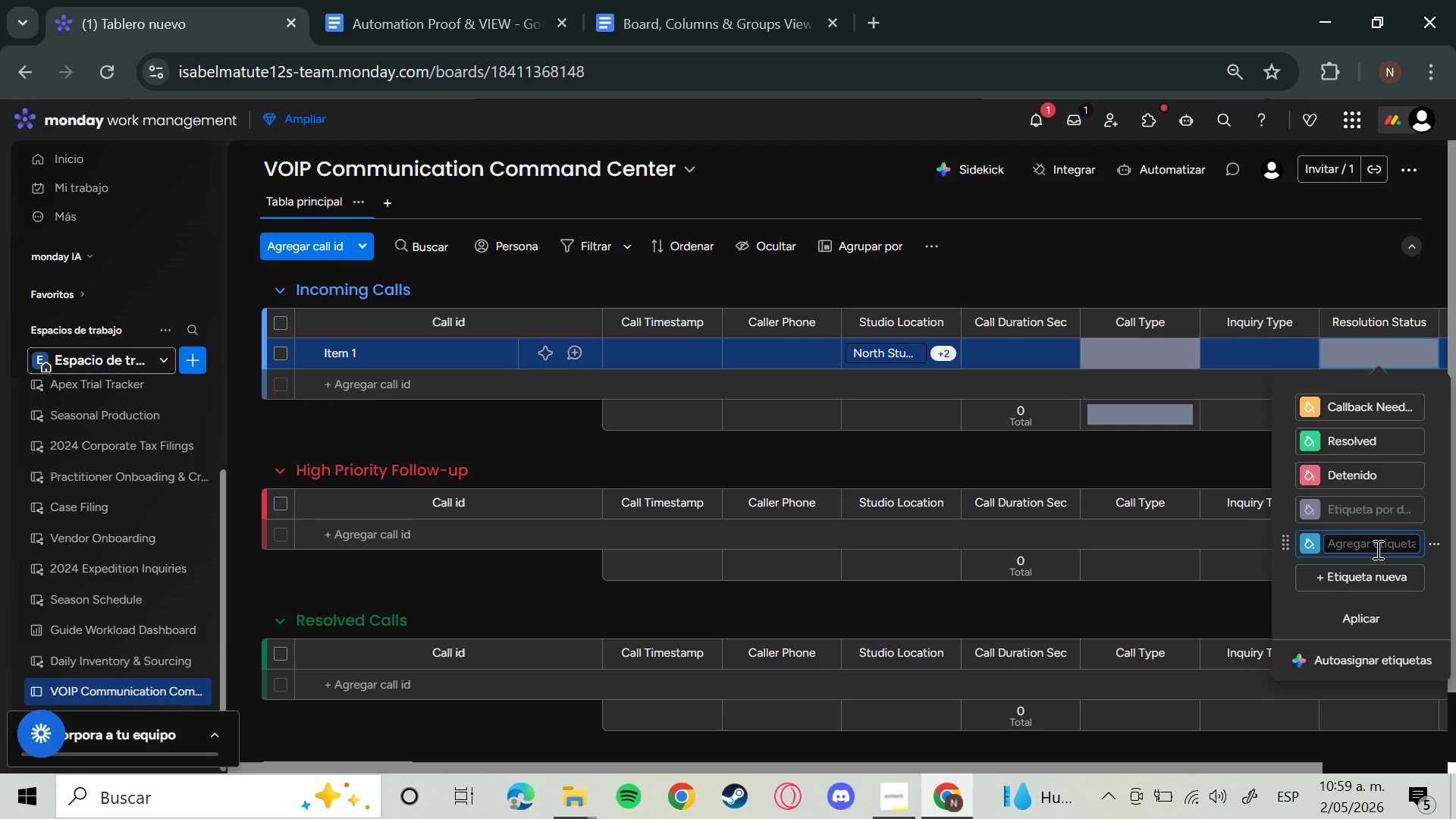 
key(I)
 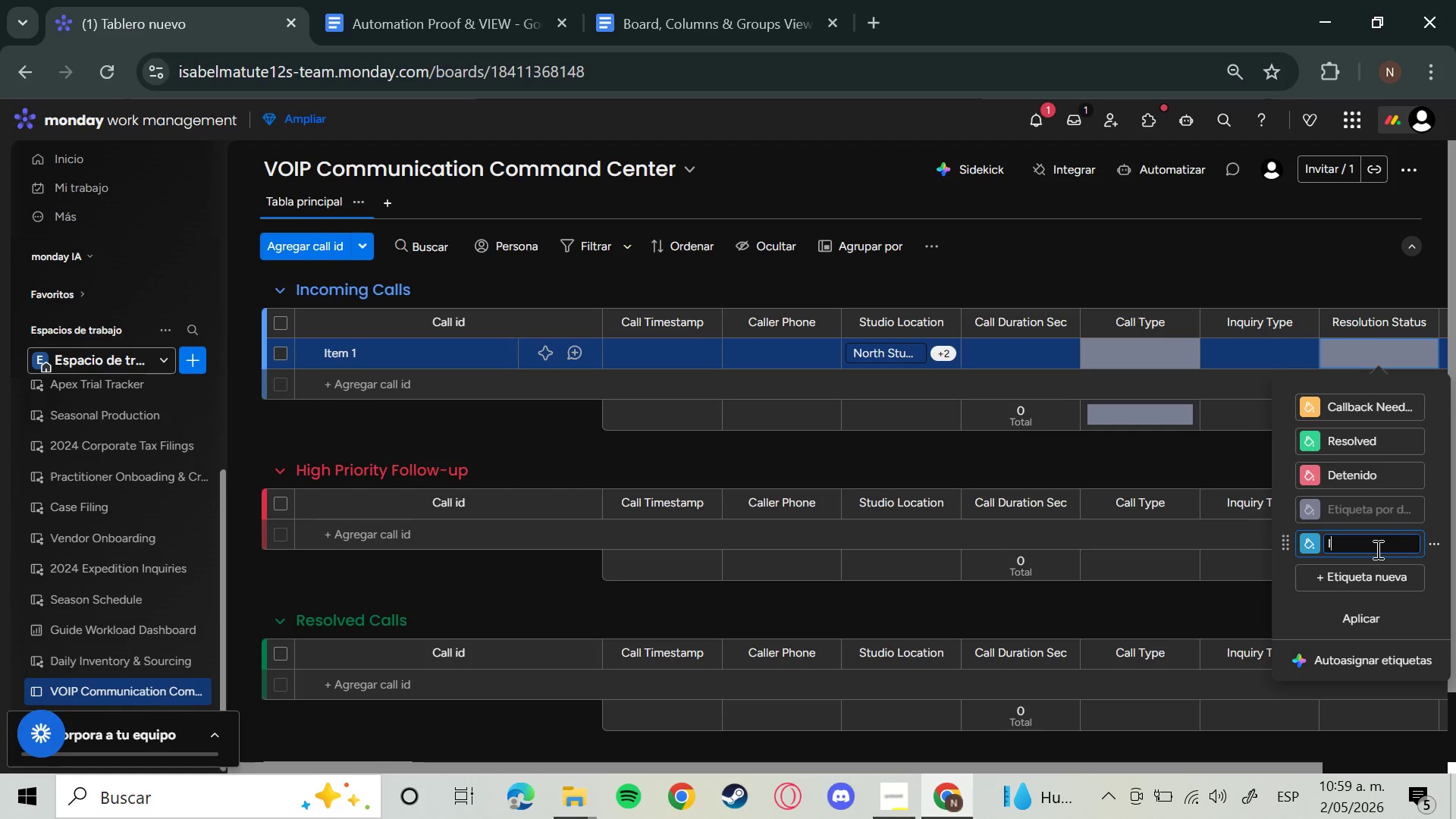 
key(CapsLock)
 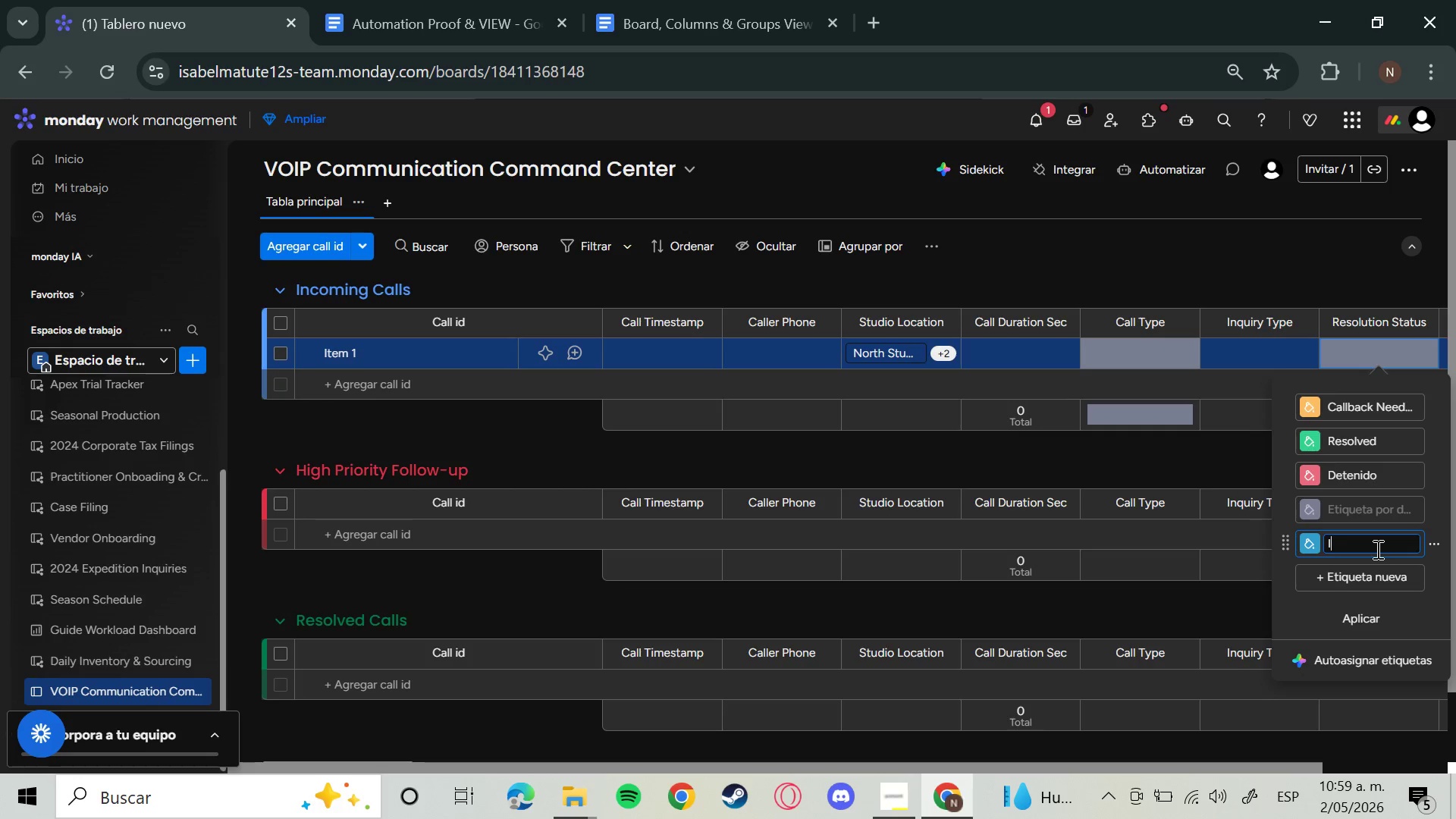 
key(N)
 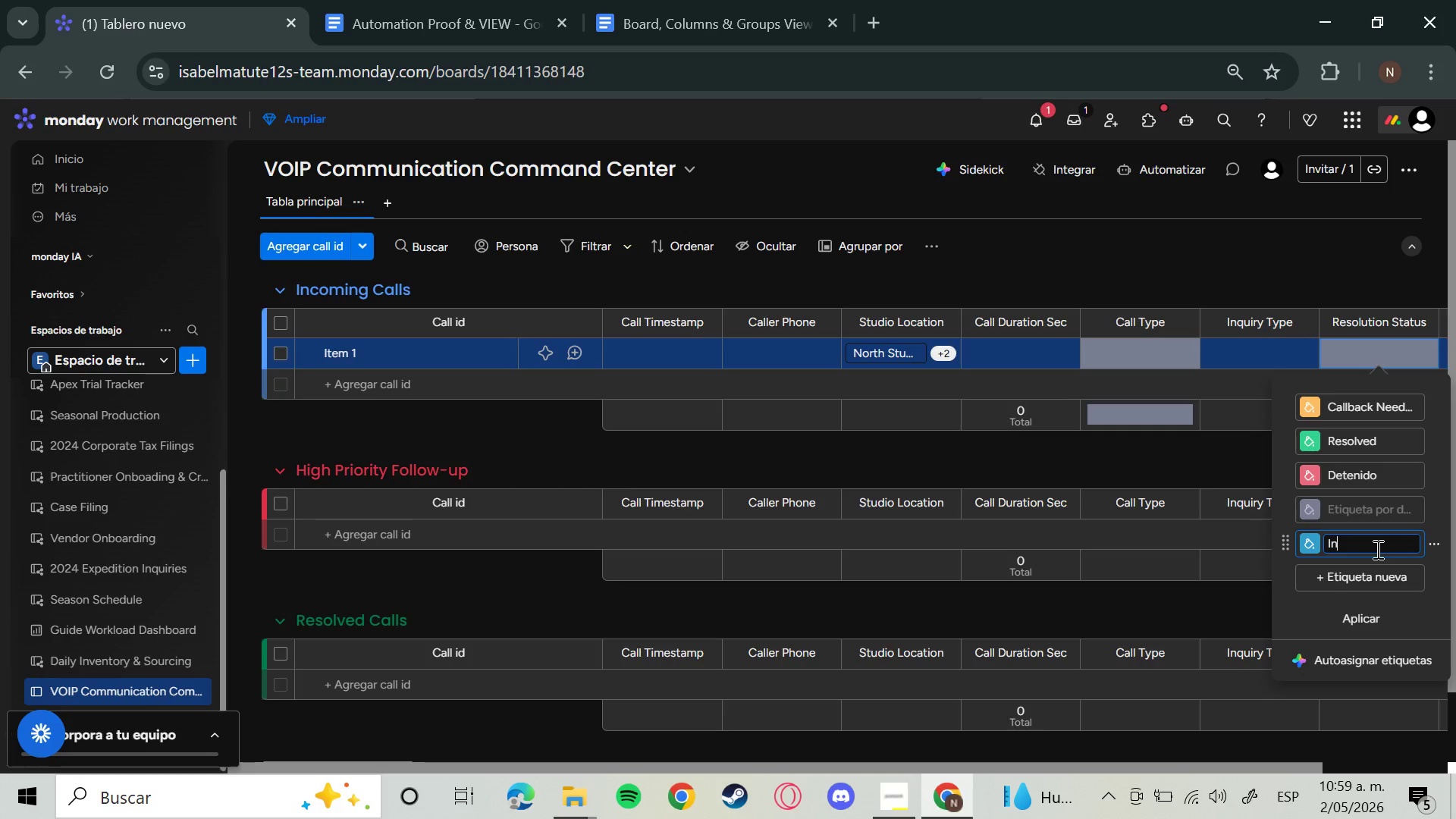 
key(Space)
 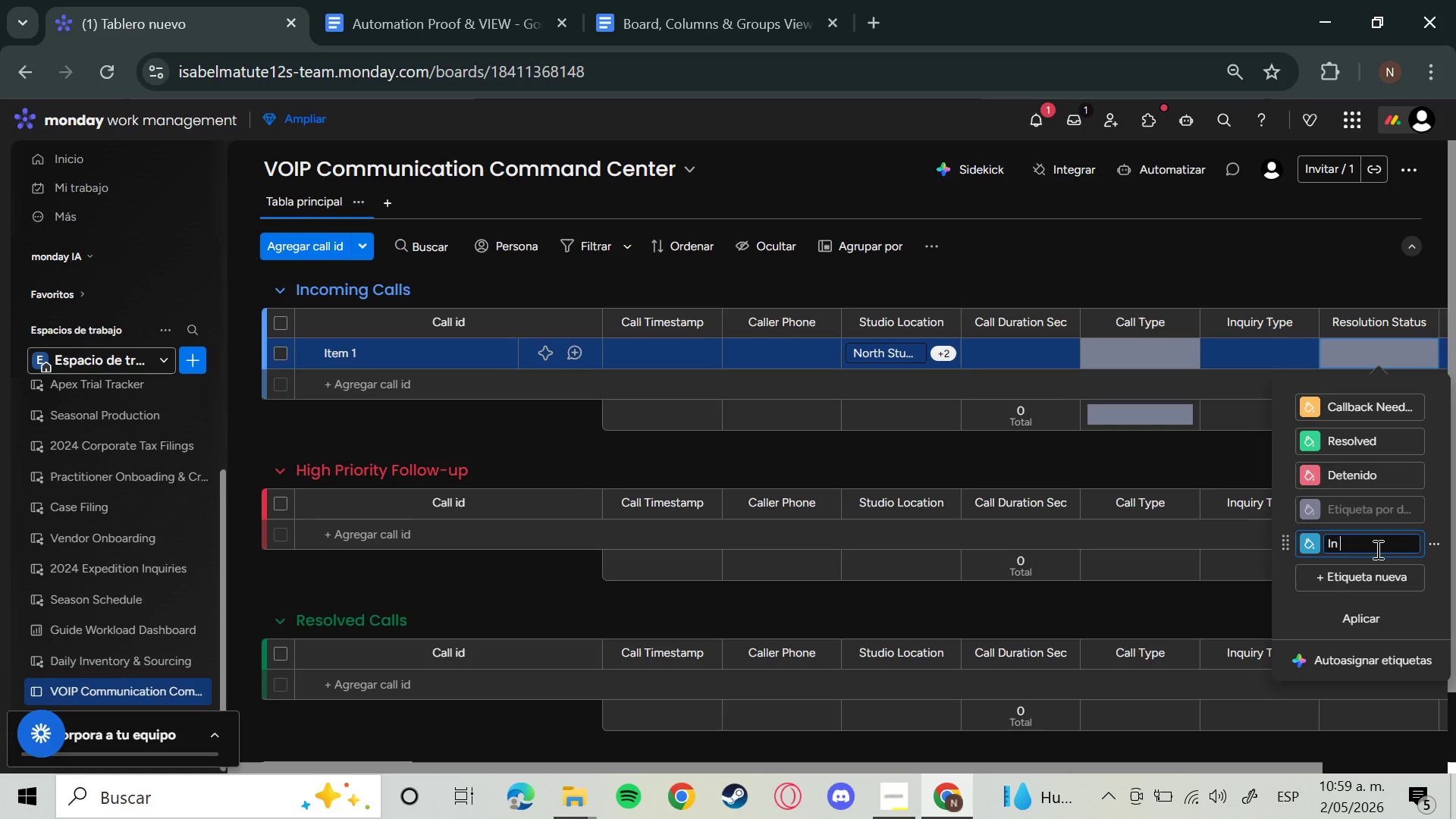 
key(CapsLock)
 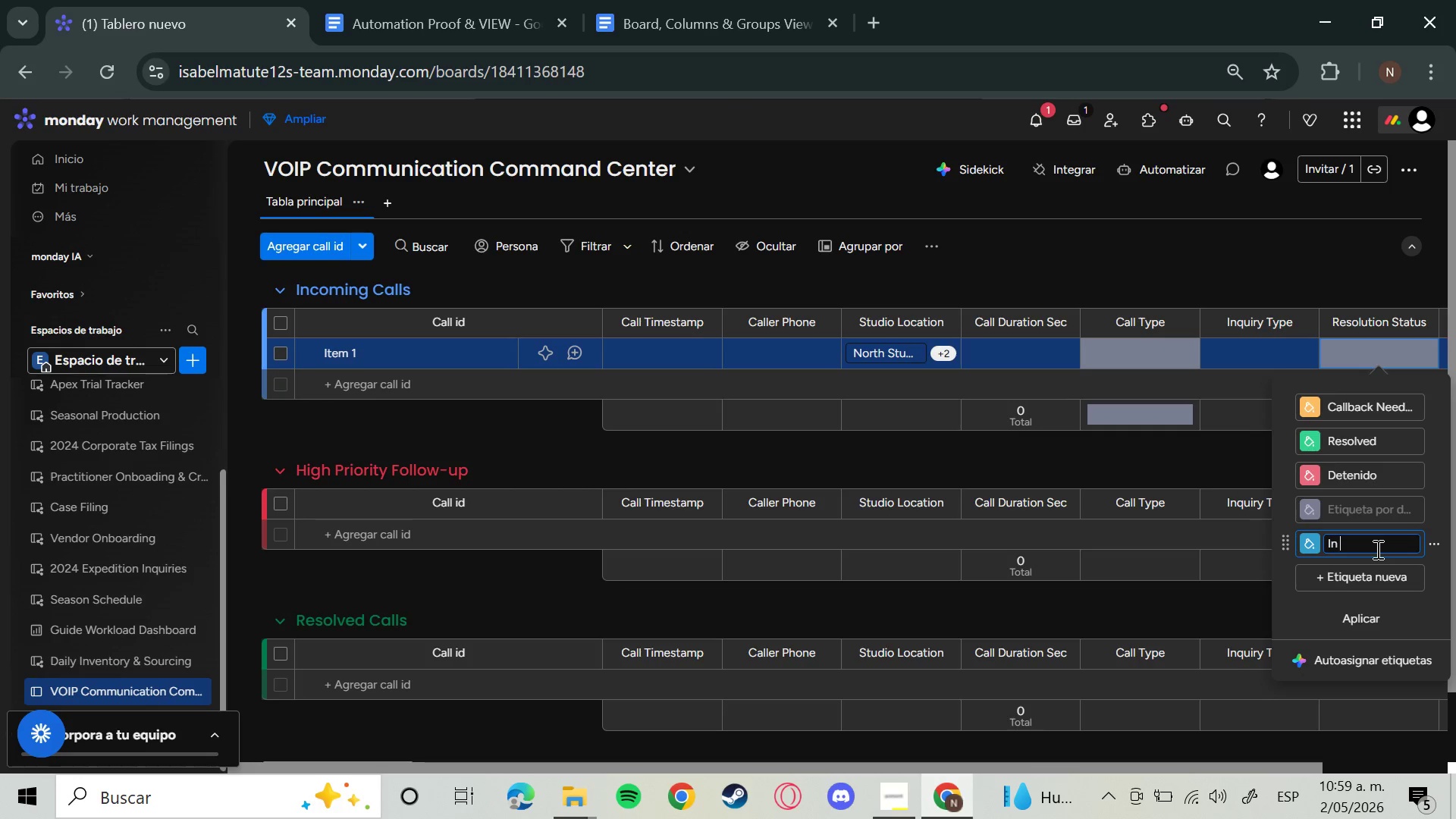 
type(Progress)
 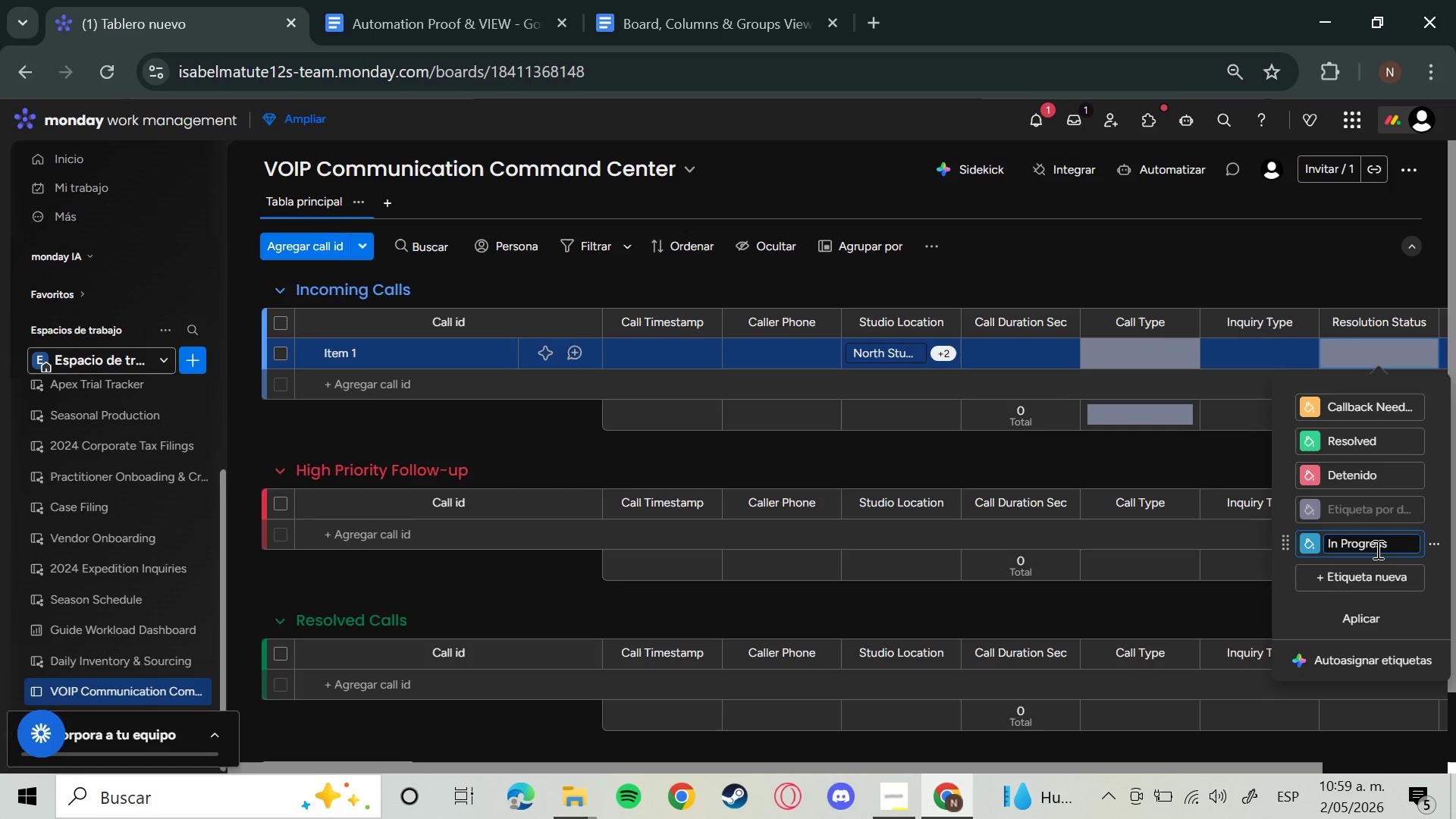 
key(Enter)
 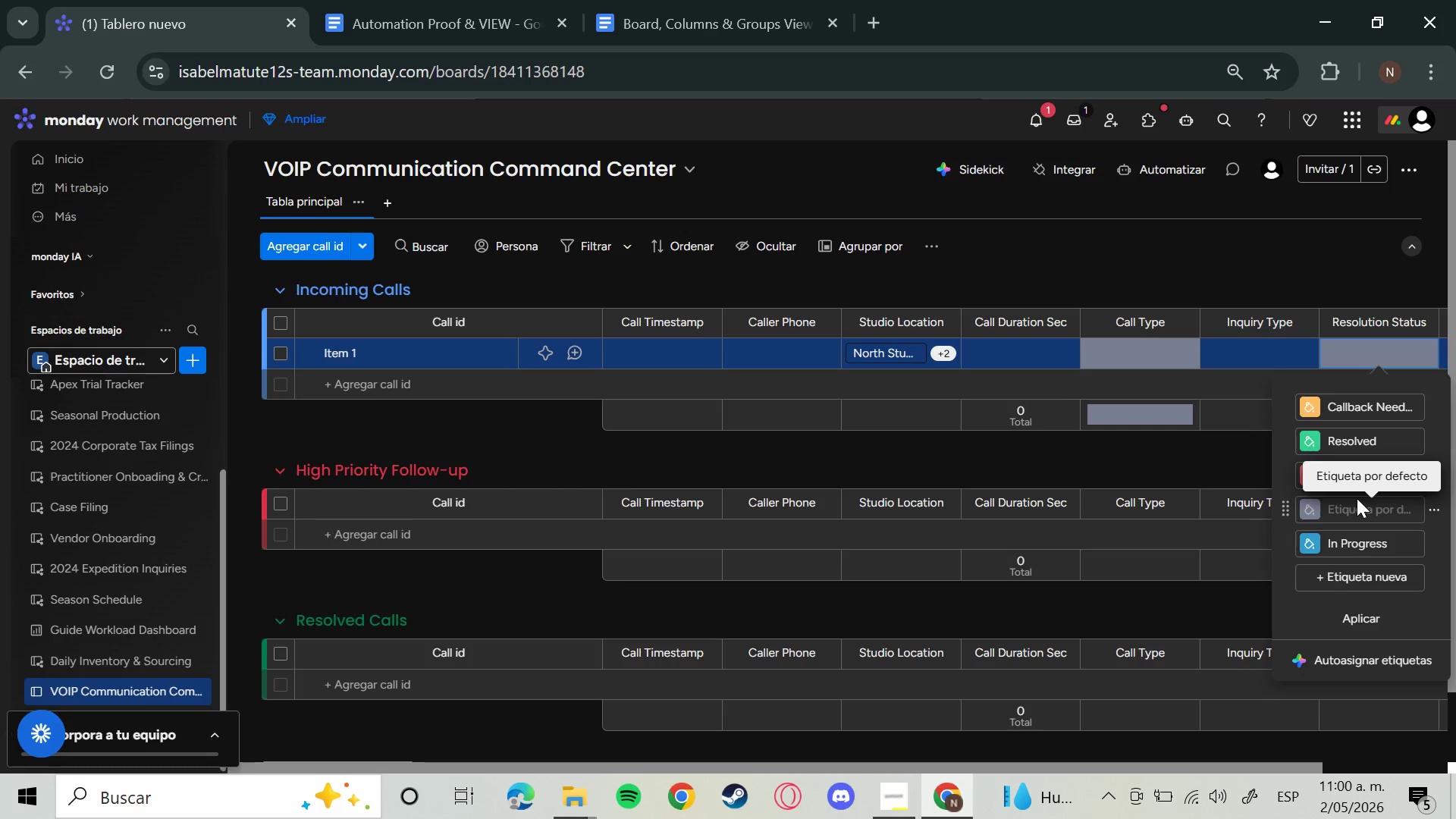 
left_click([1375, 477])
 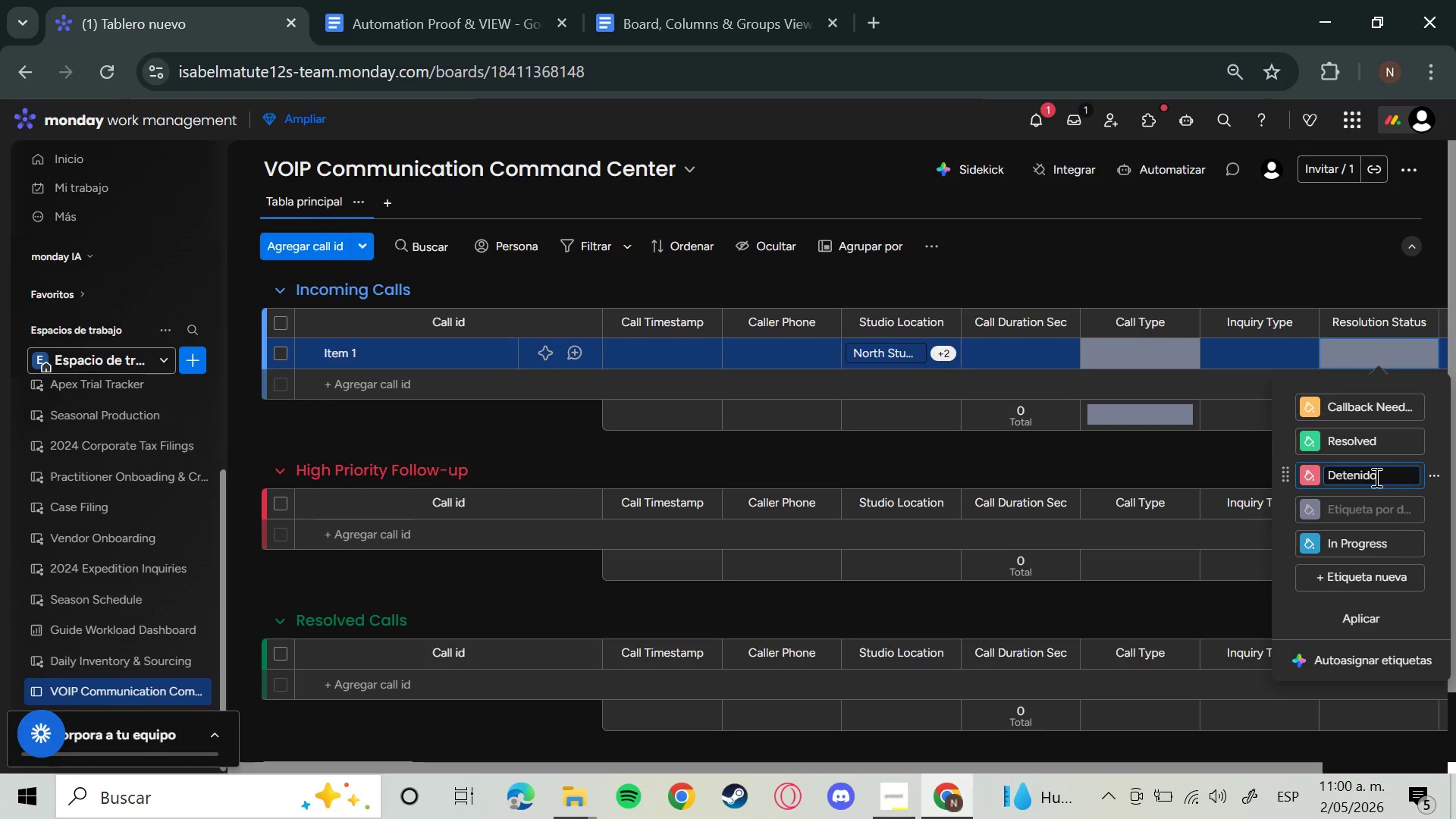 
hold_key(key=Backspace, duration=1.11)
 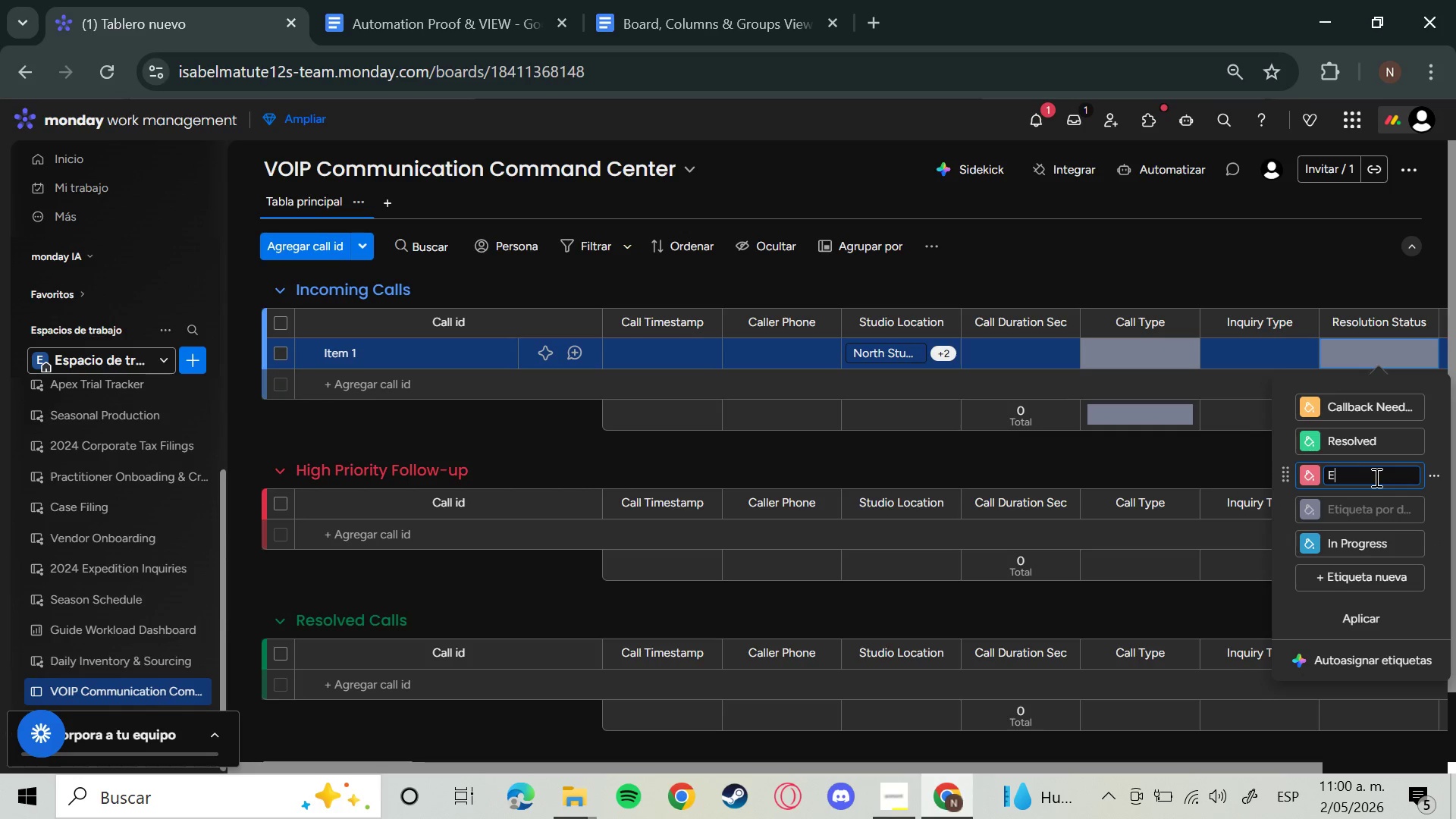 
type(Escale)
key(Backspace)
type(ated to Manager)
 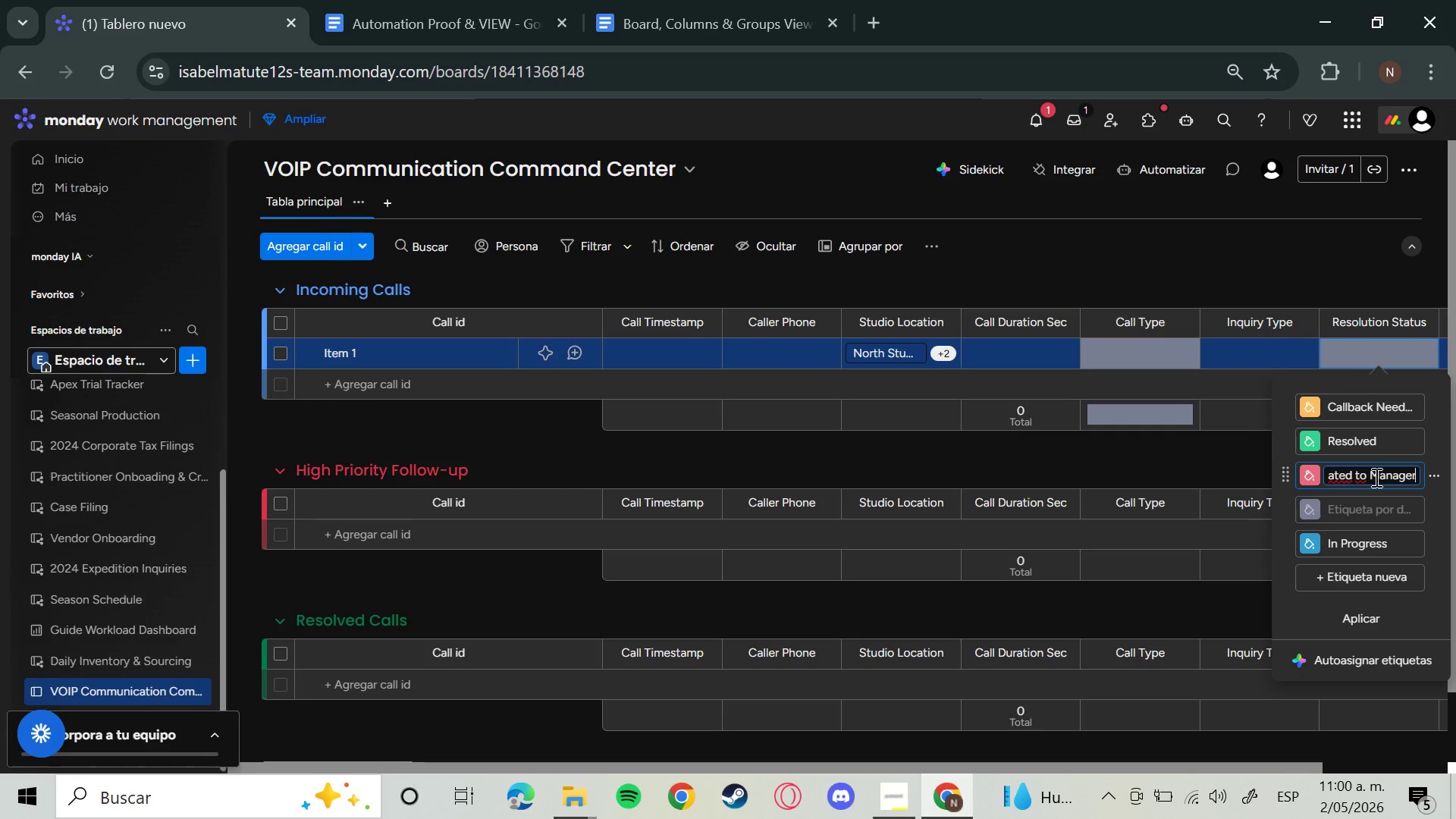 
key(Enter)
 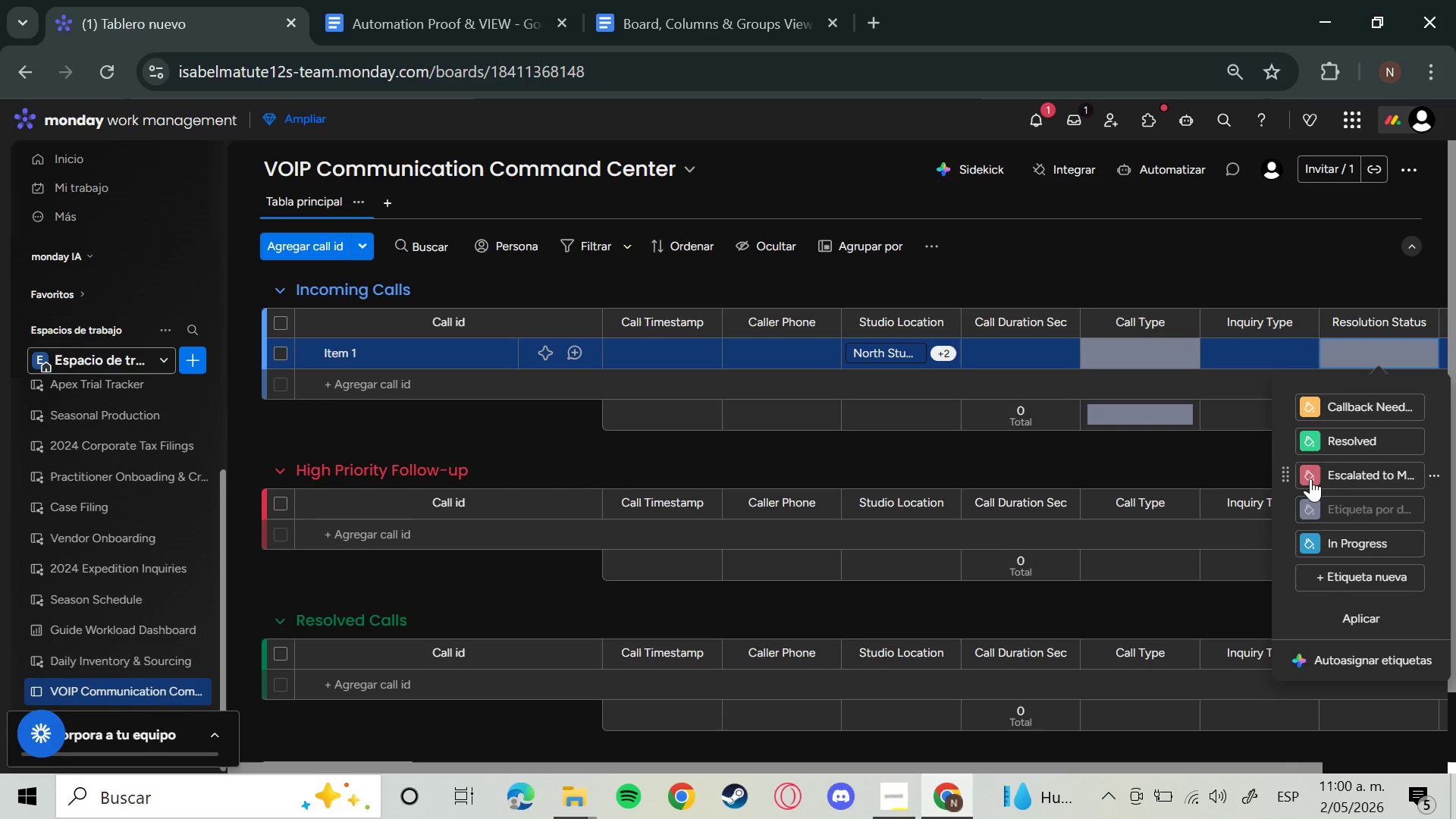 
left_click([1304, 479])
 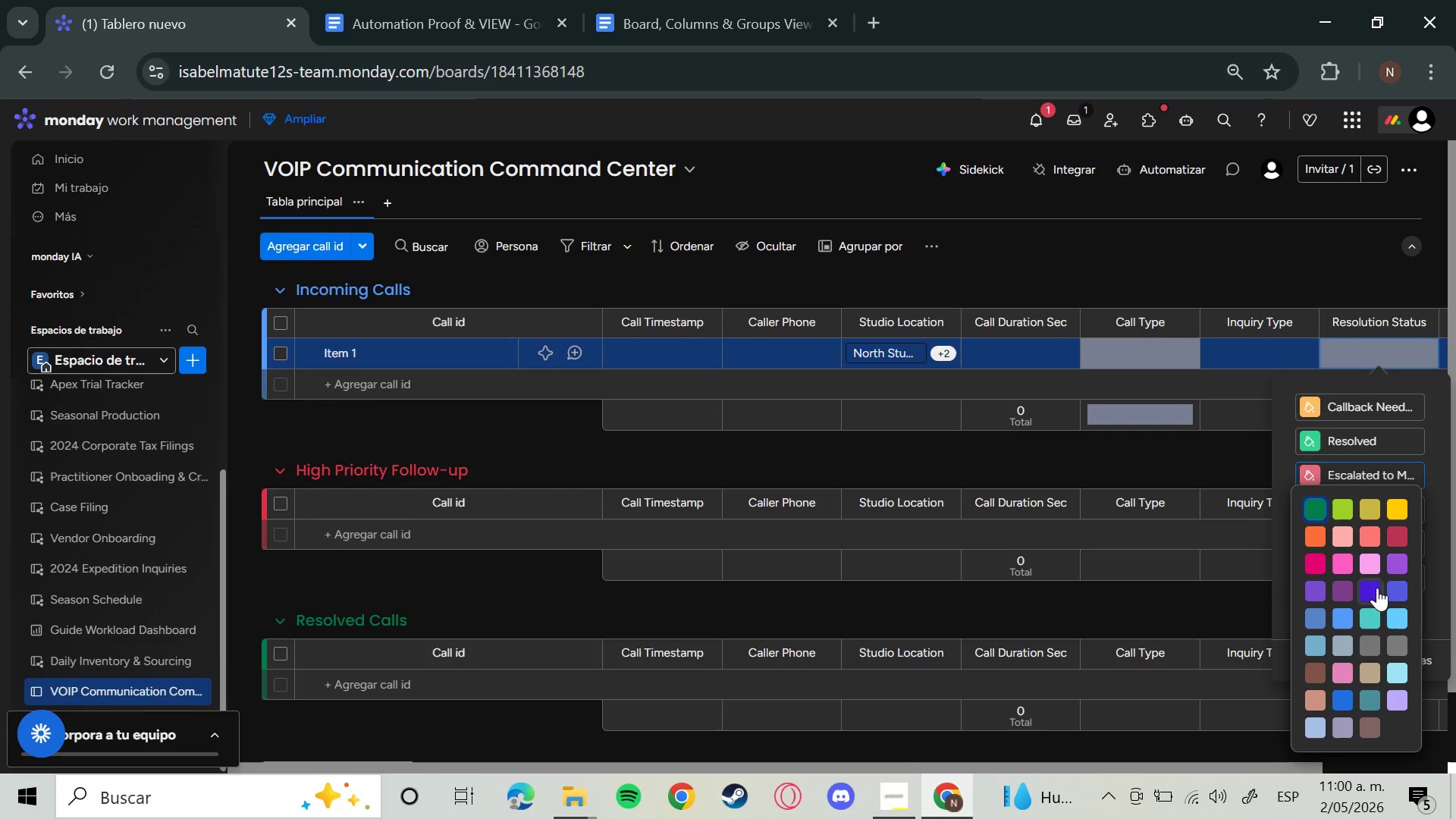 
left_click([1373, 588])
 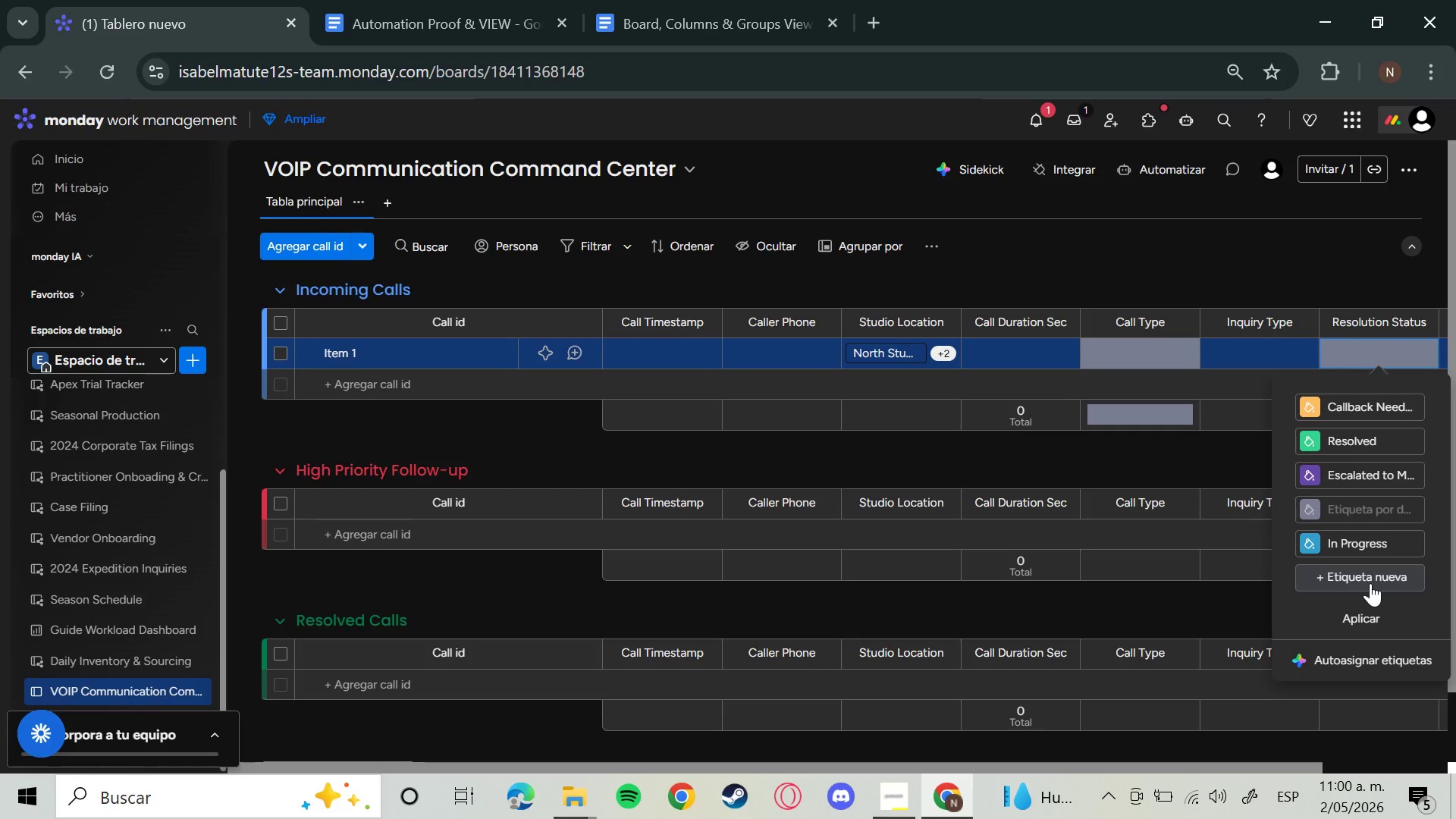 
left_click([1370, 583])
 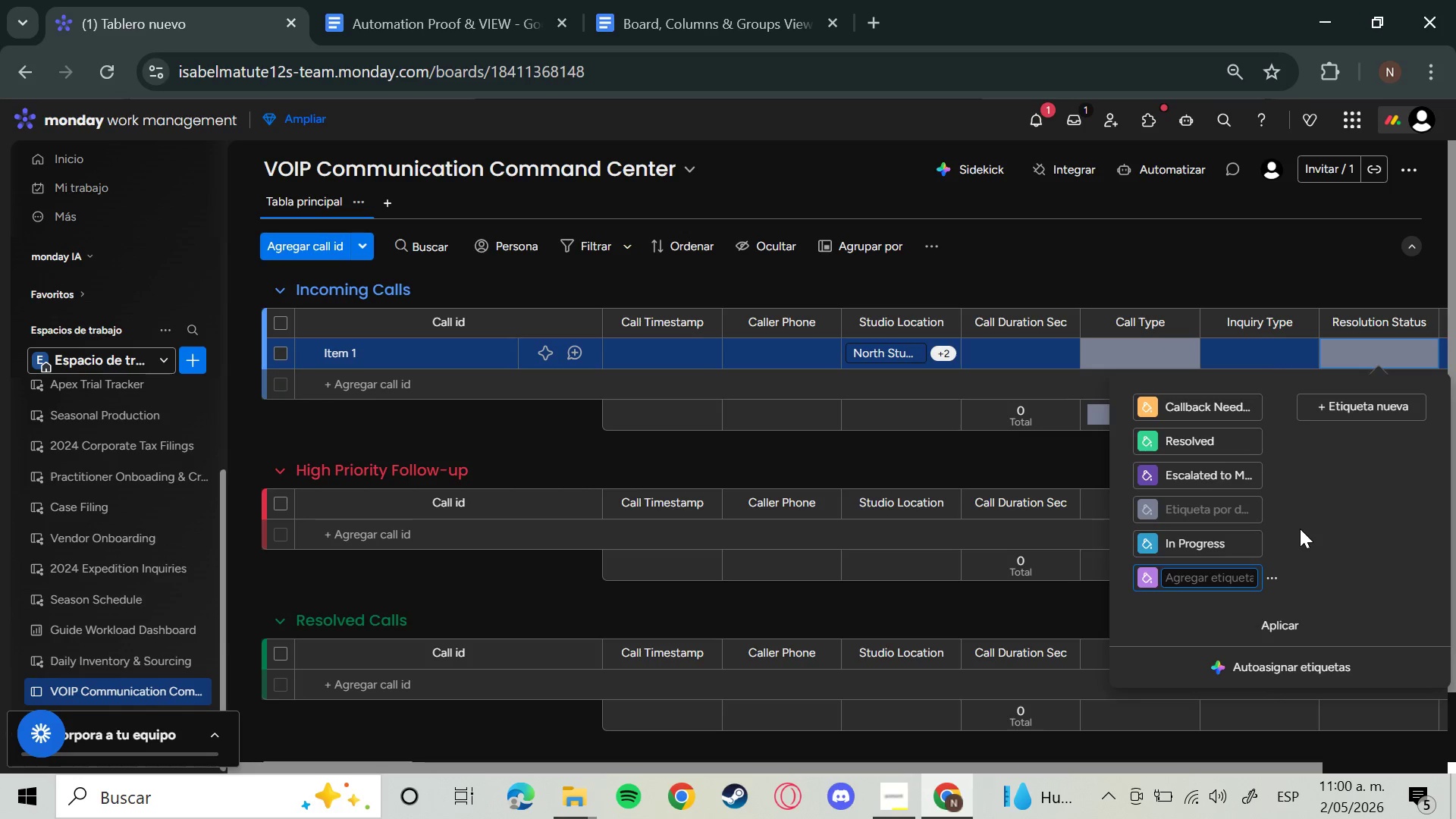 
type(New)
 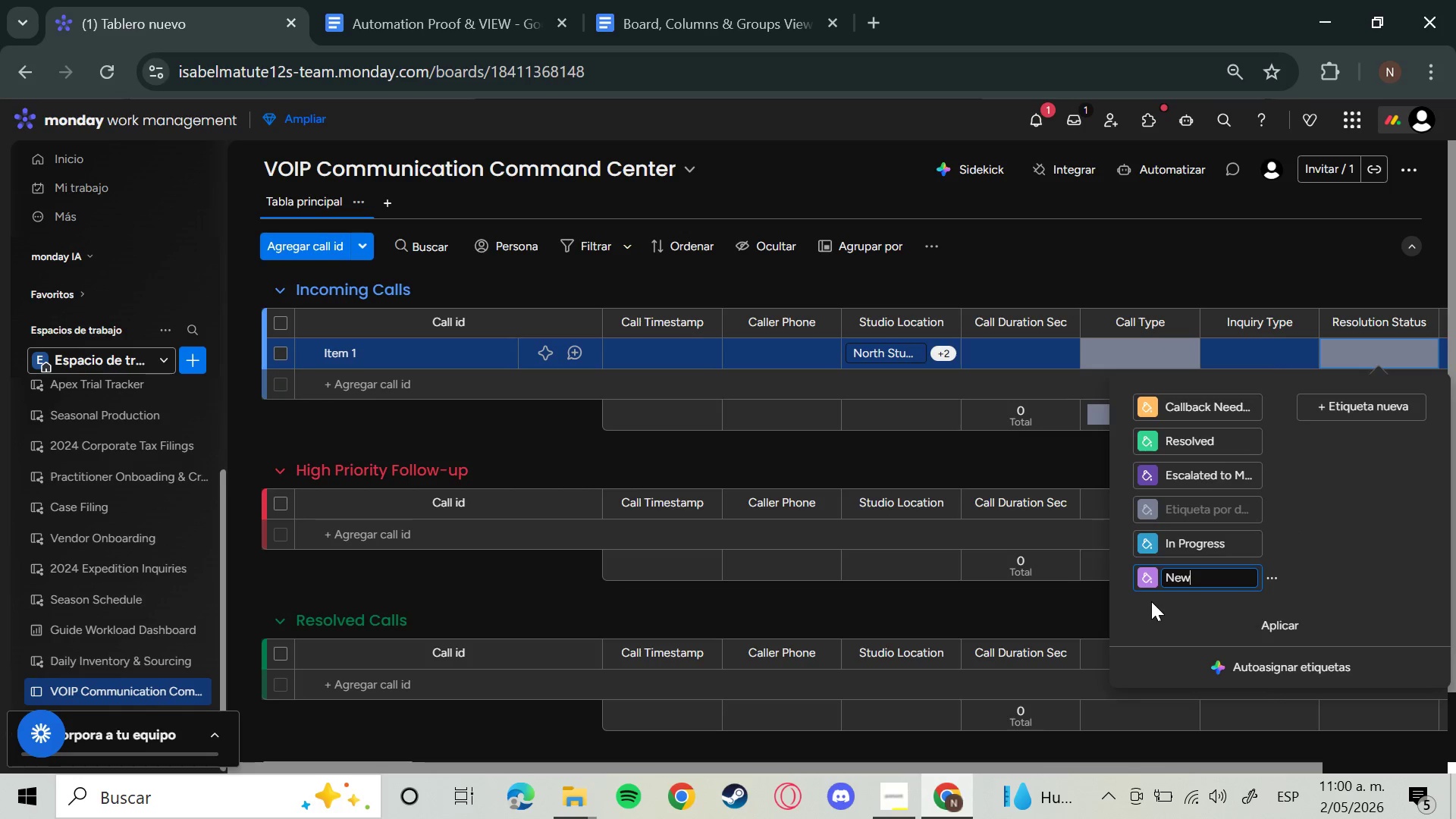 
left_click([1146, 580])
 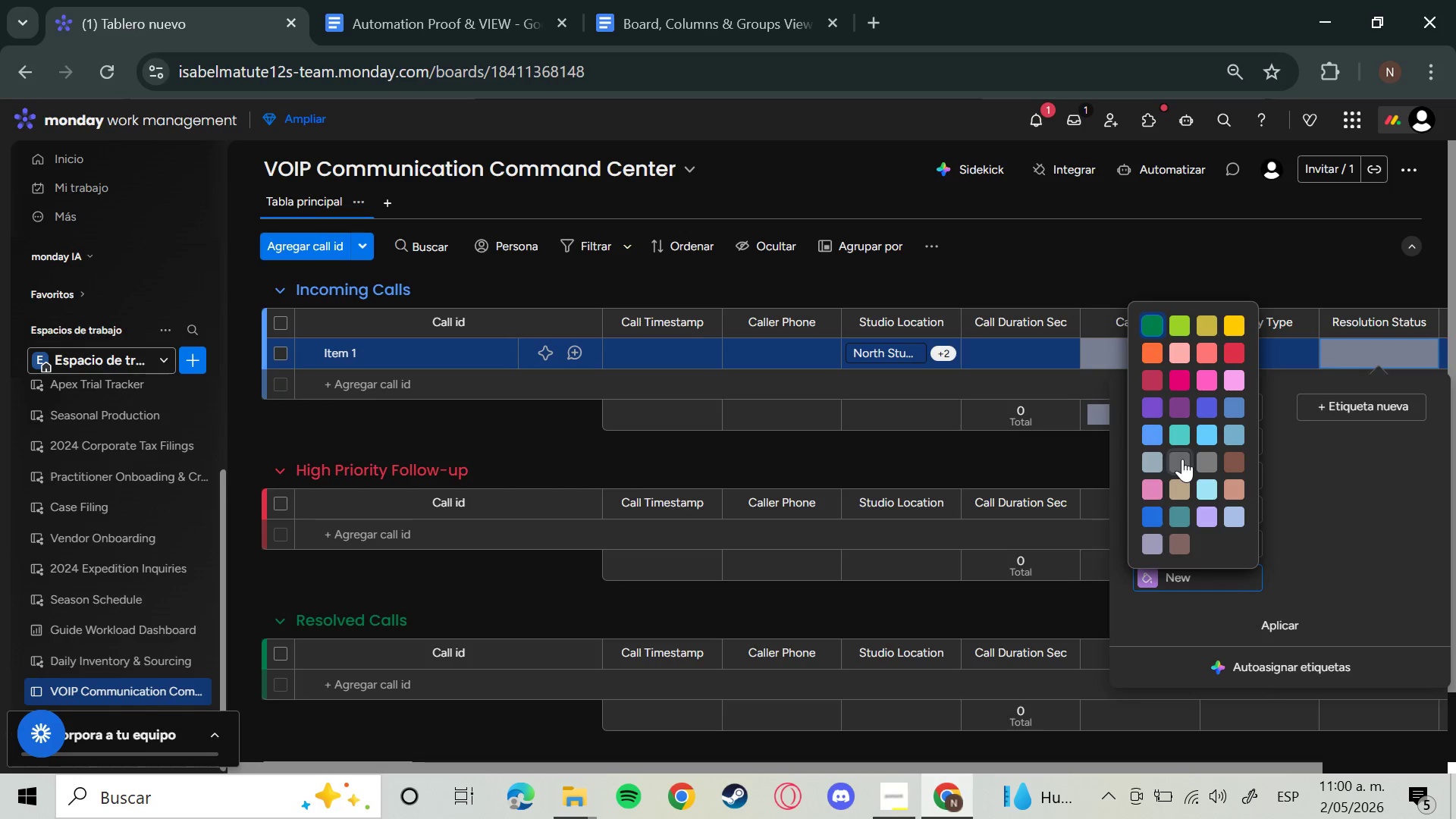 
left_click([1182, 459])
 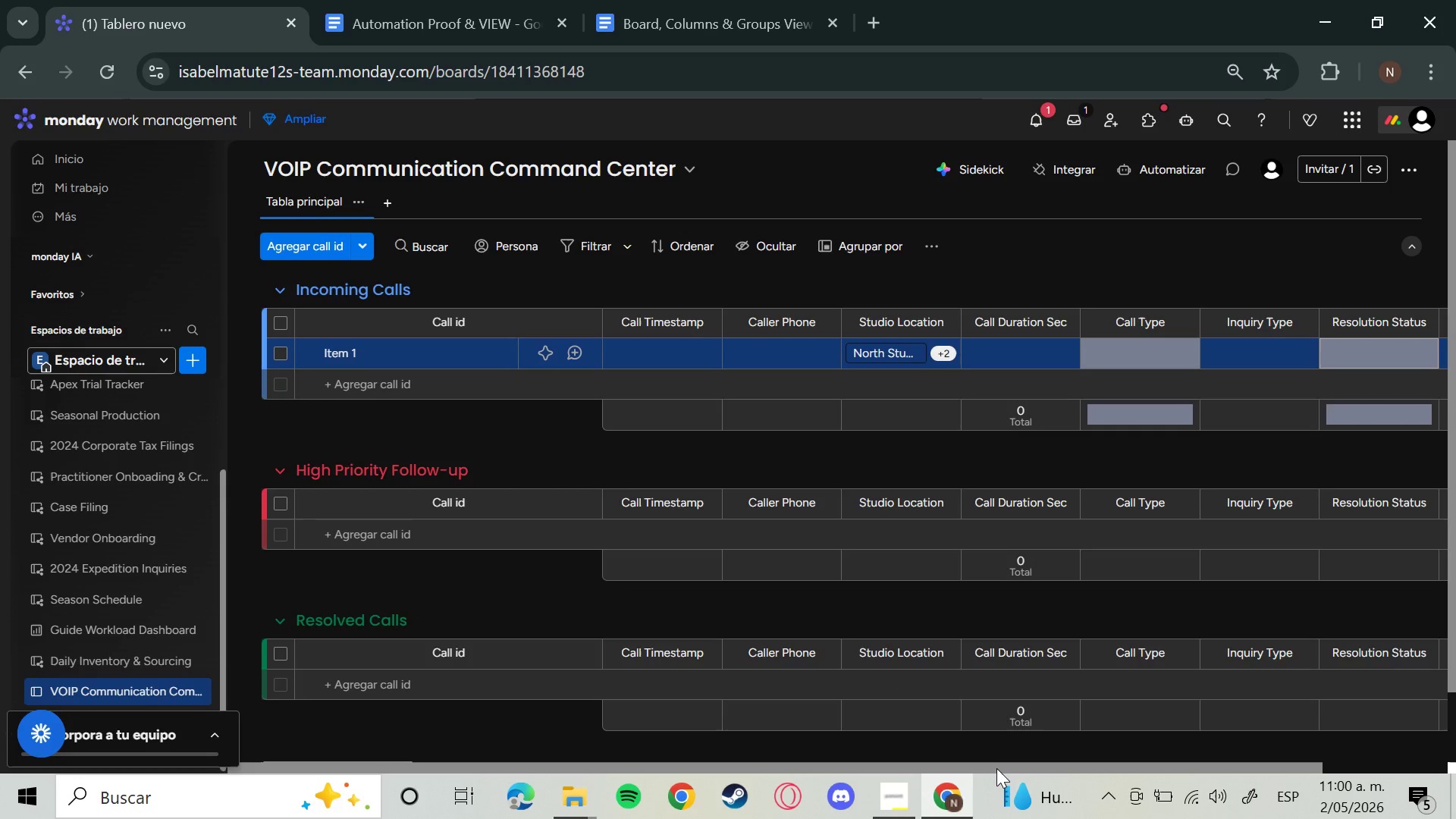 
left_click_drag(start_coordinate=[956, 761], to_coordinate=[1038, 764])
 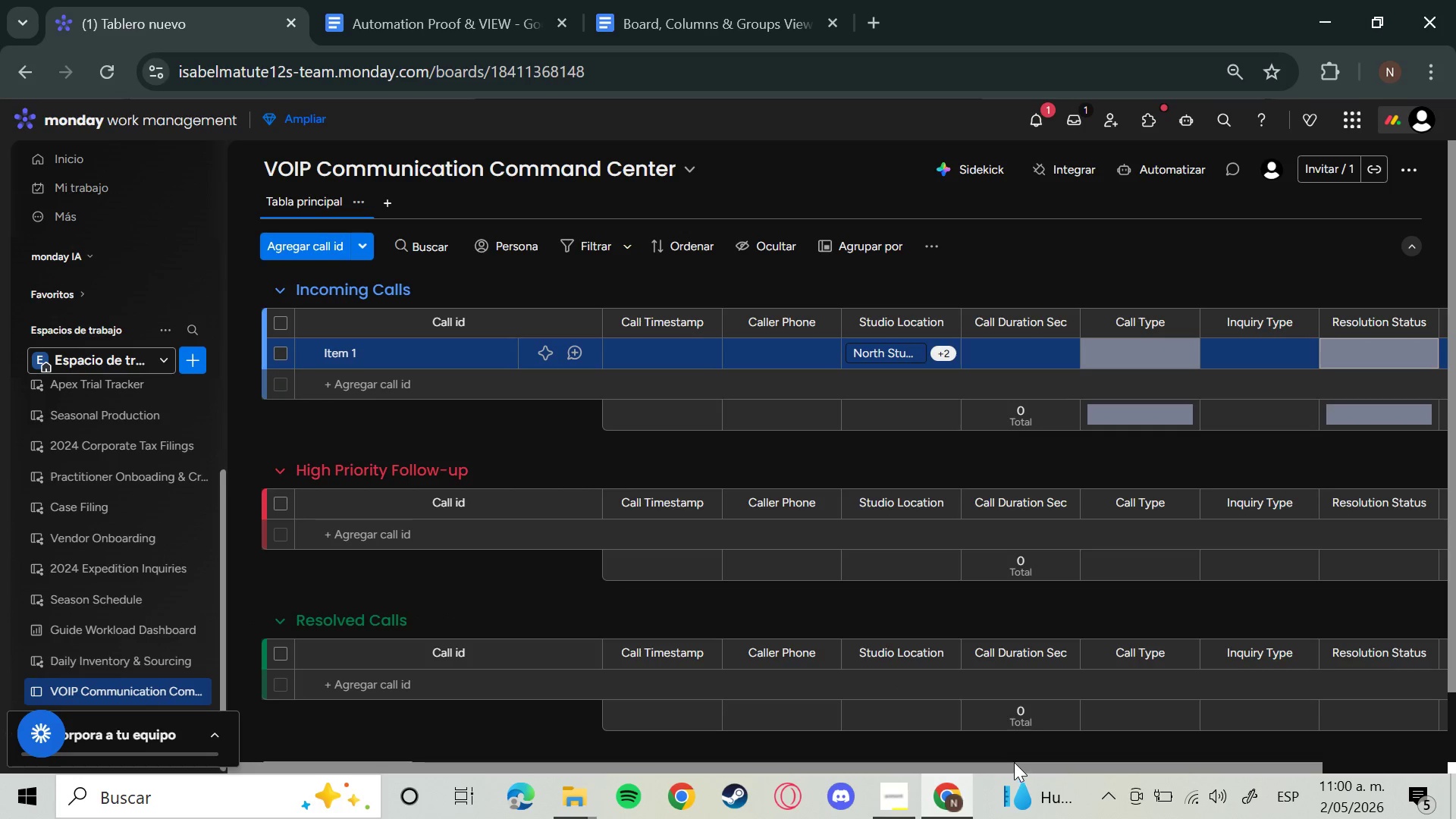 
left_click_drag(start_coordinate=[1014, 762], to_coordinate=[1265, 747])
 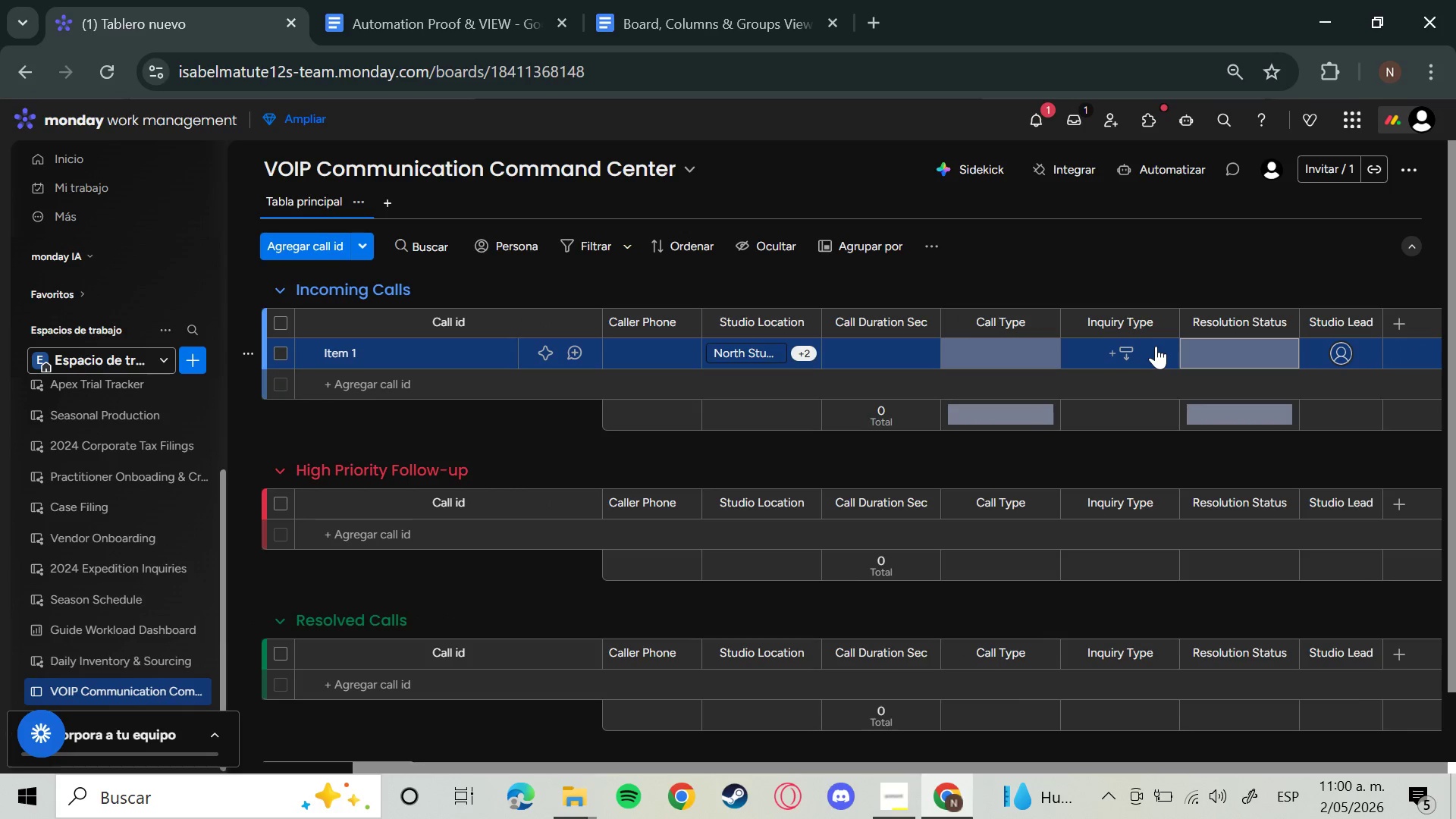 
wait(5.25)
 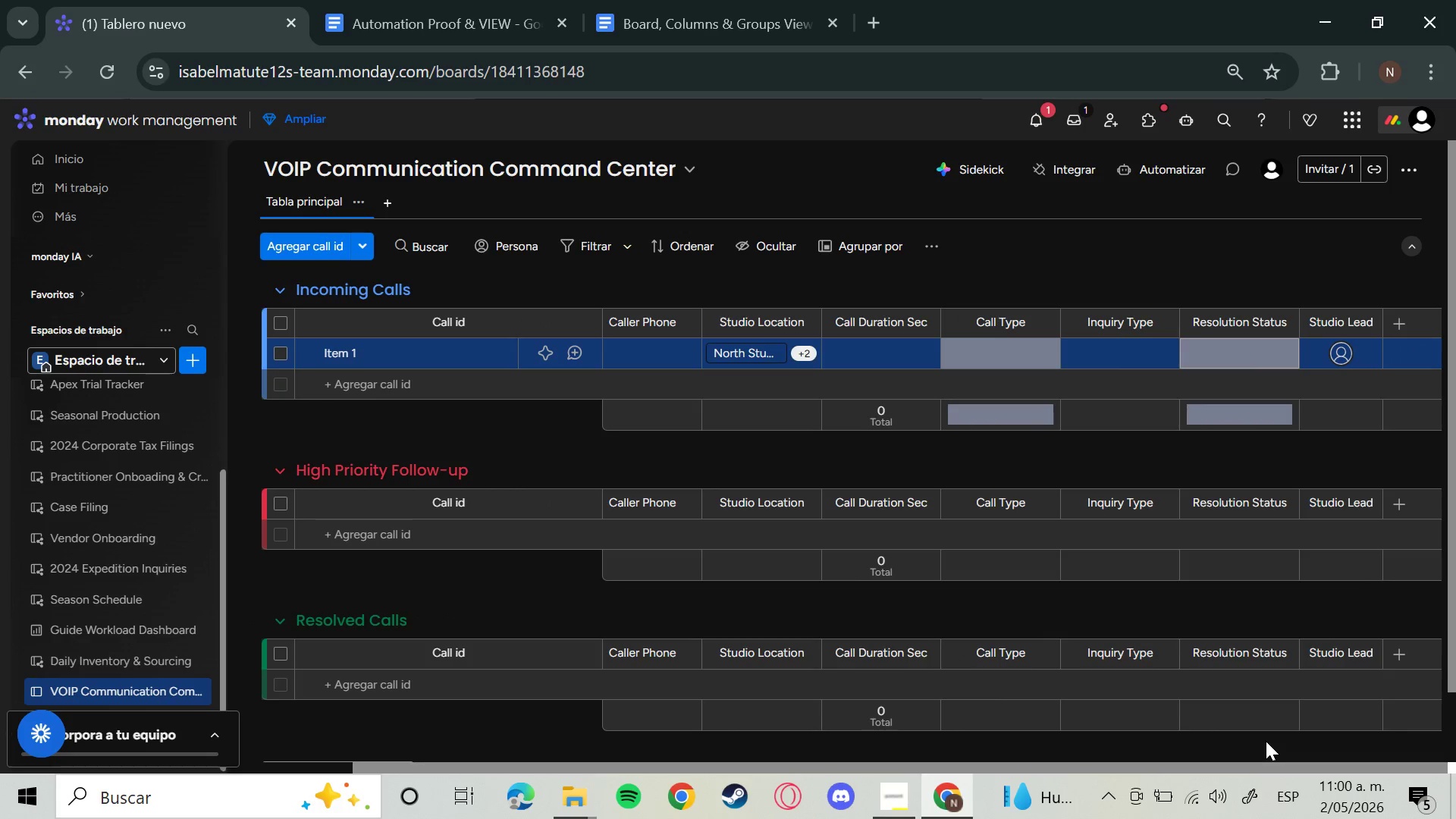 
left_click([1156, 346])
 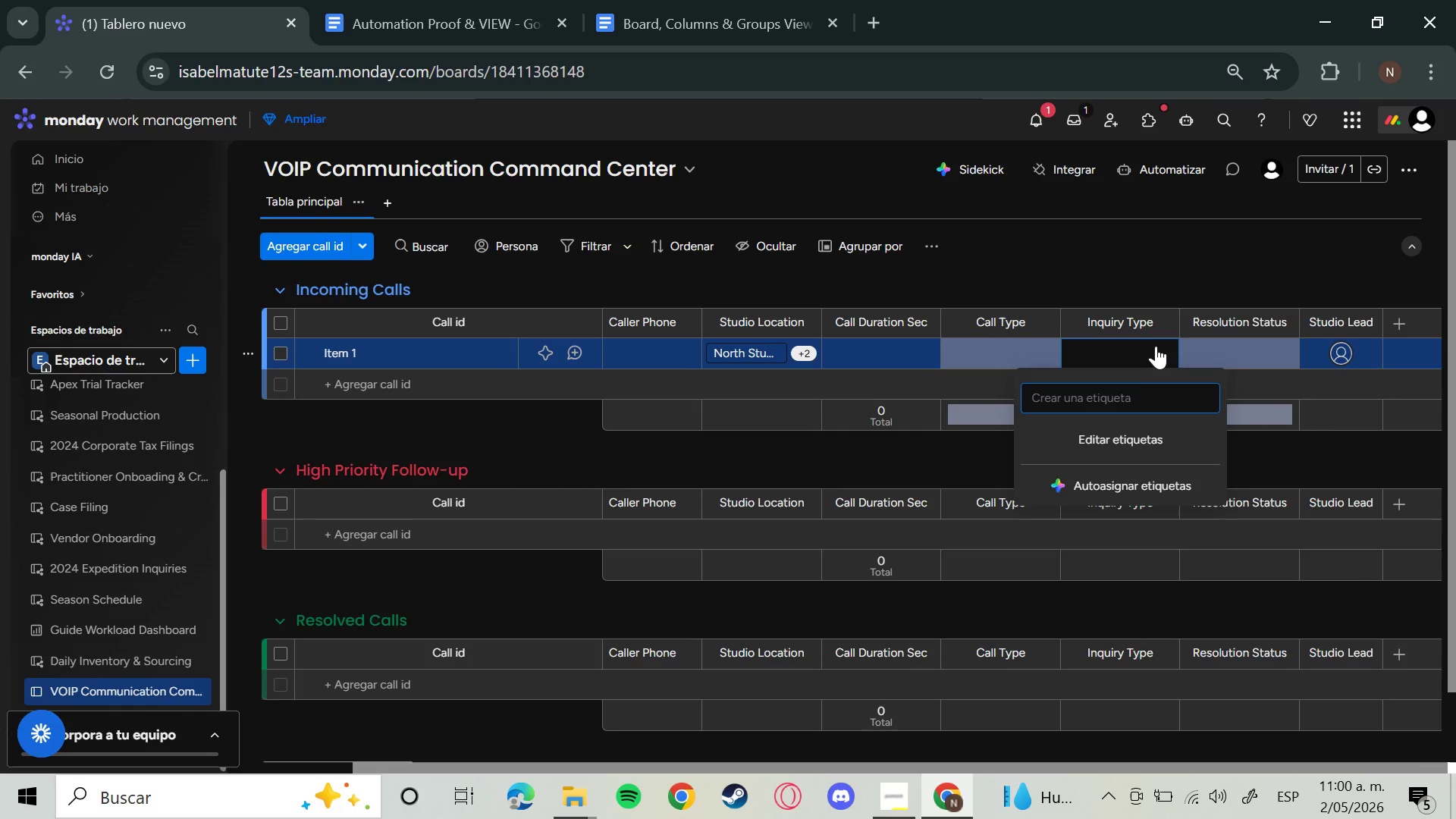 
key(CapsLock)
 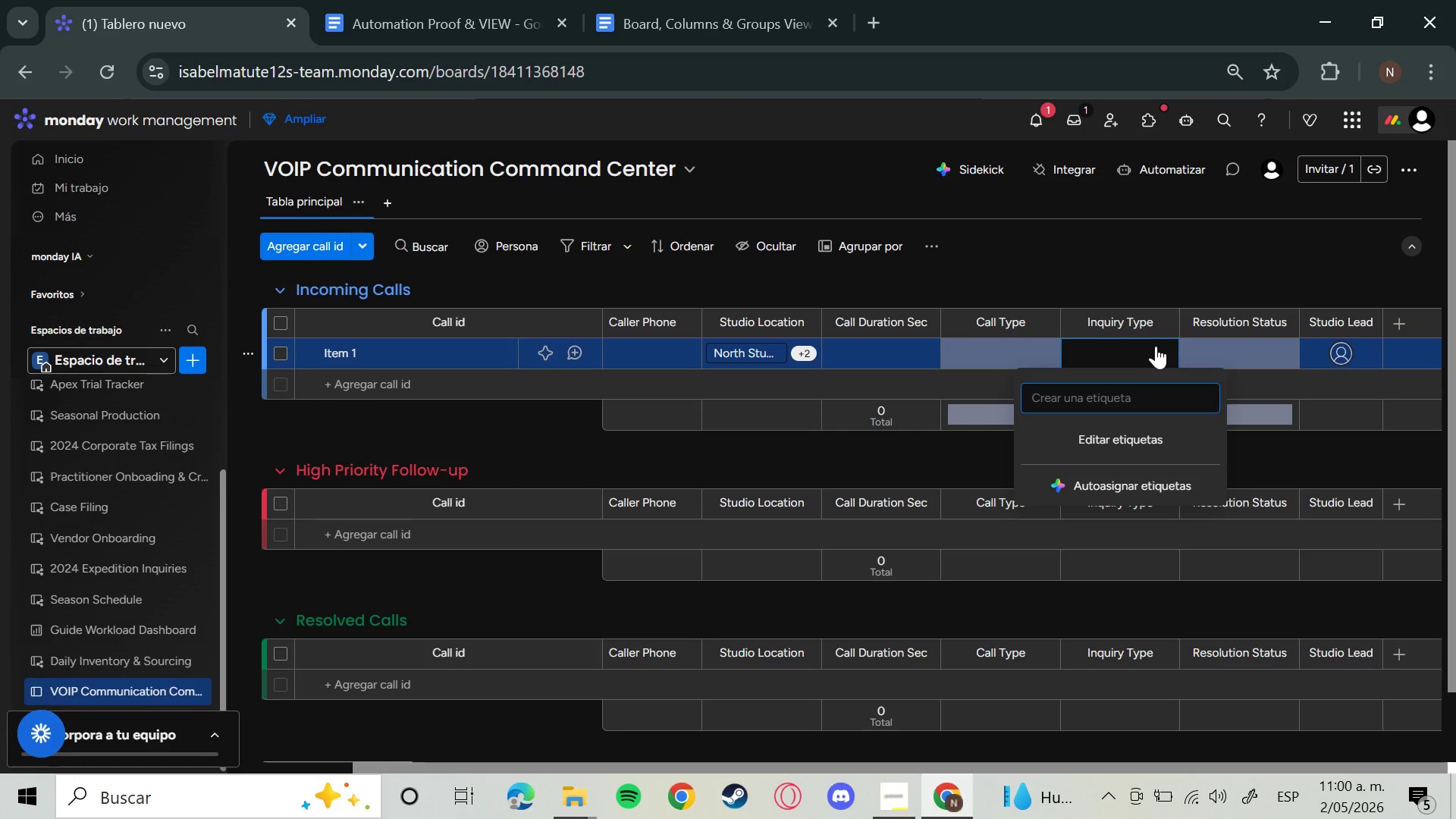 
key(M)
 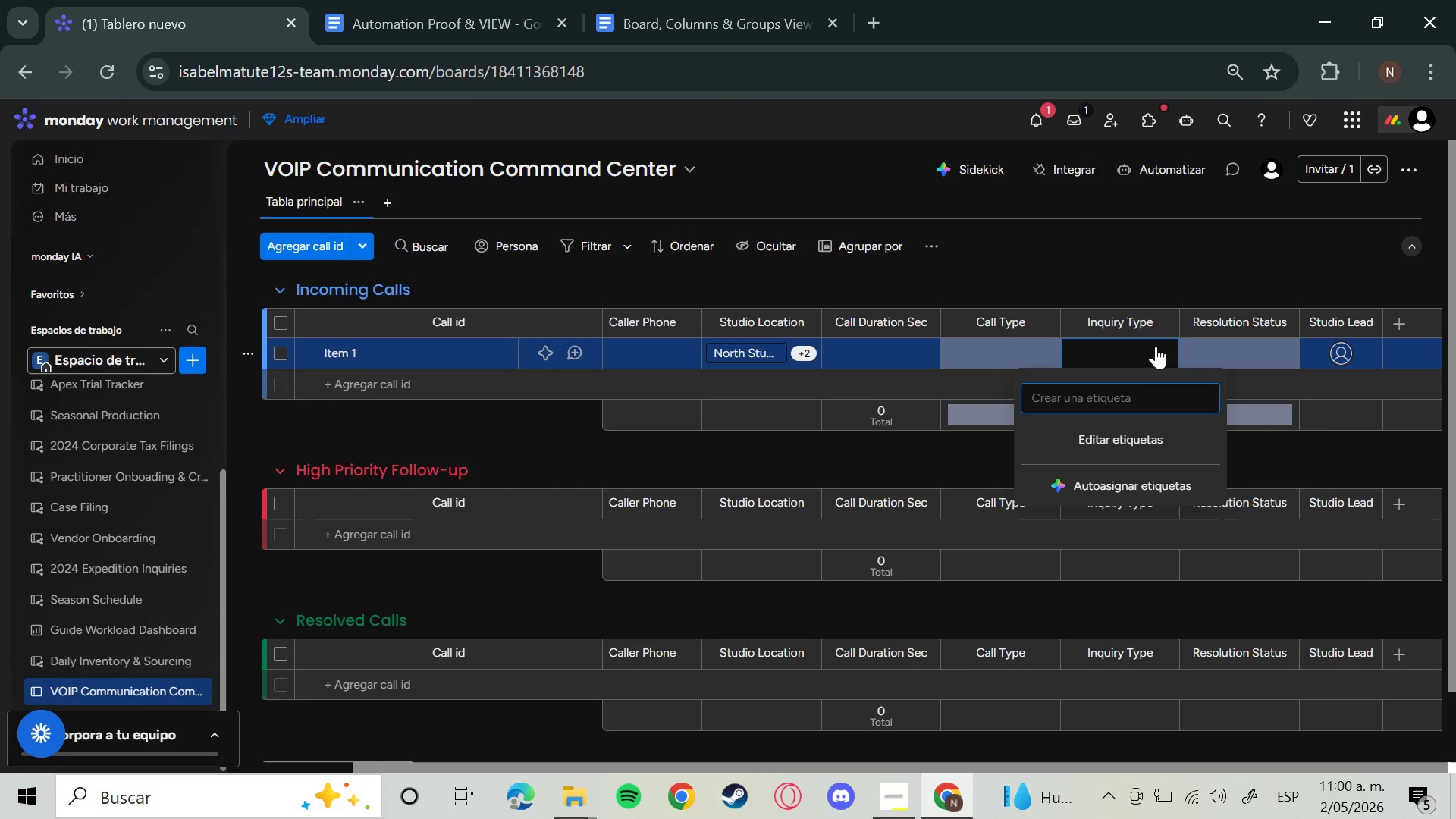 
key(CapsLock)
 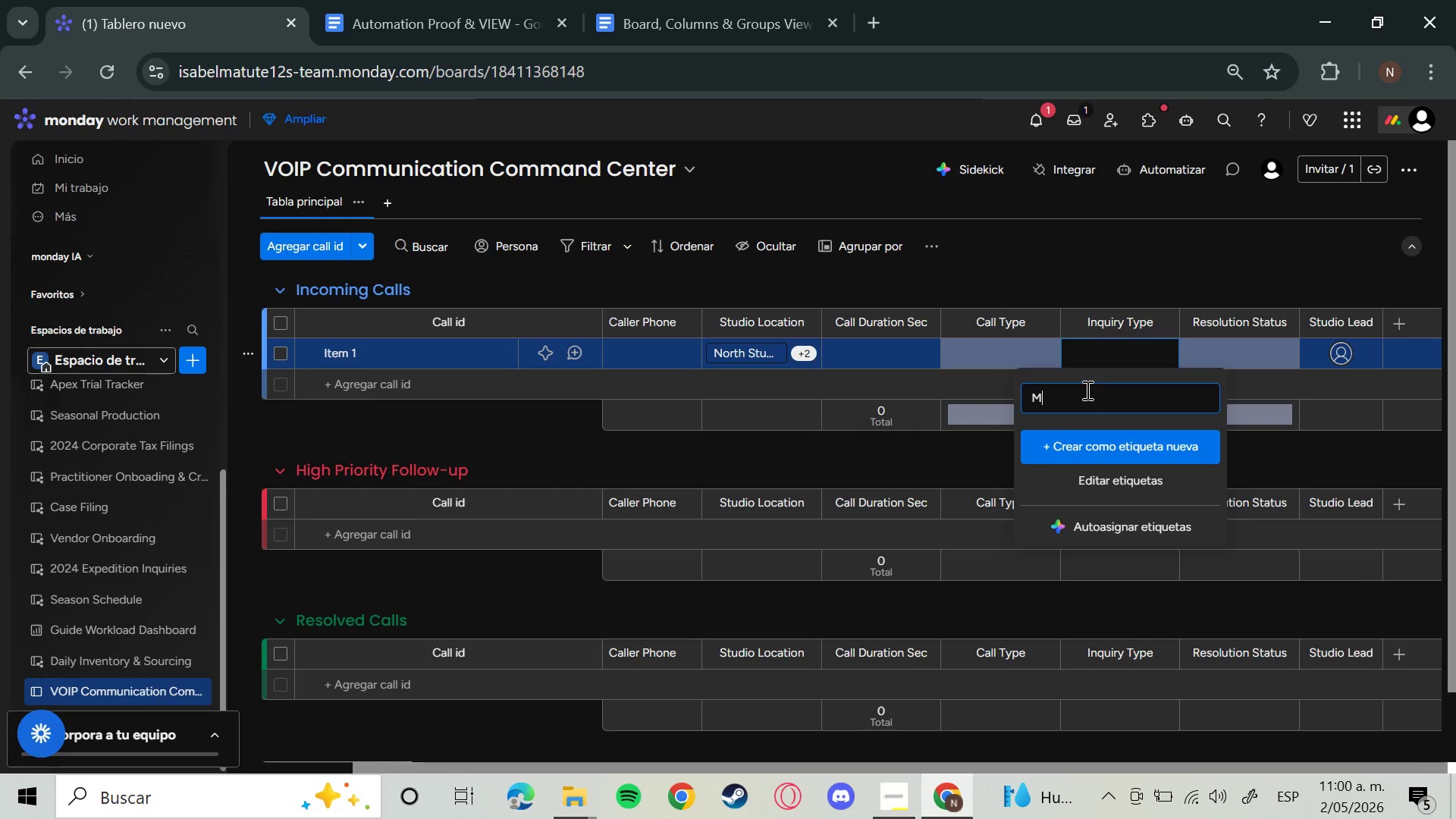 
wait(9.81)
 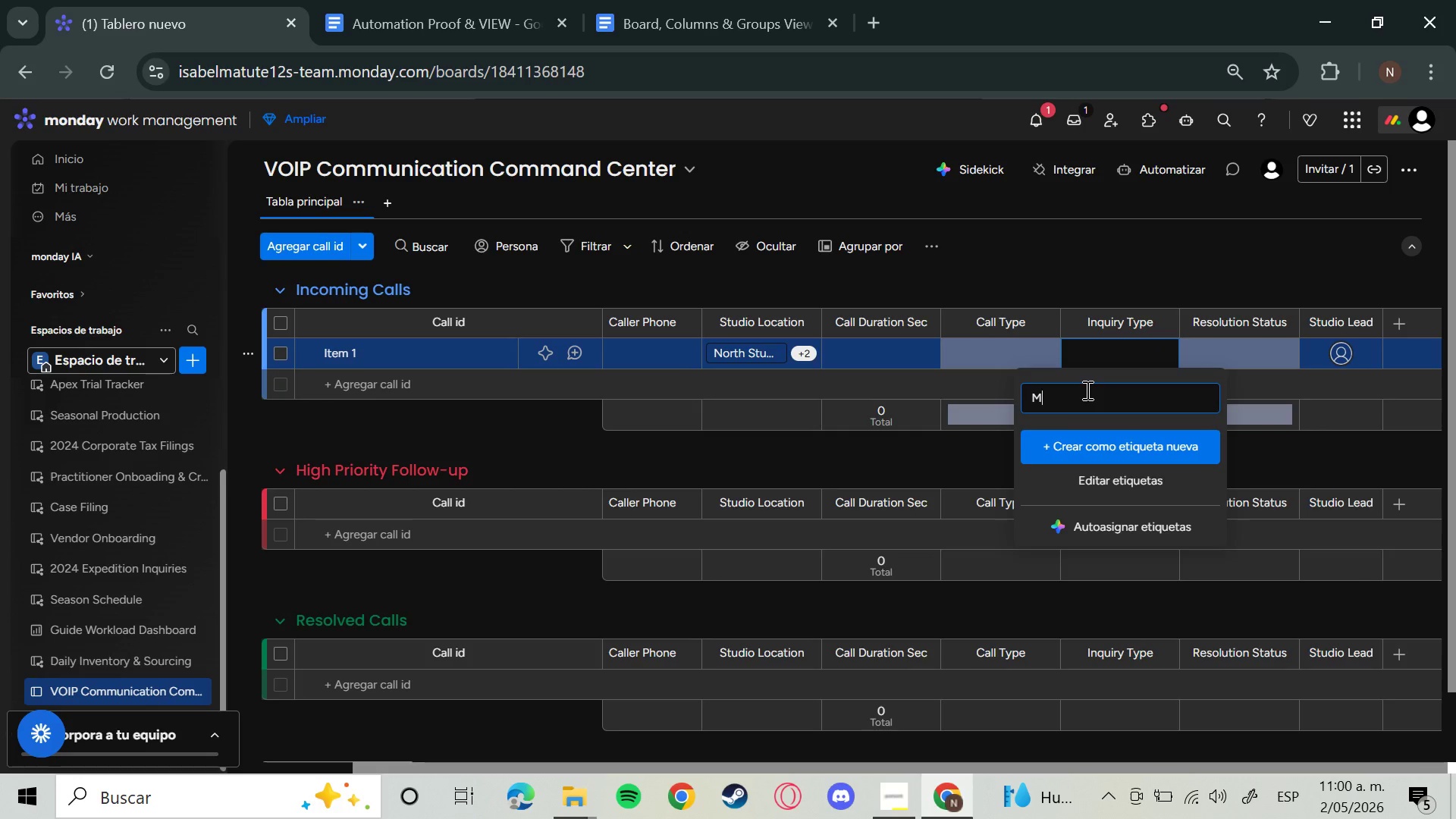 
key(E)
 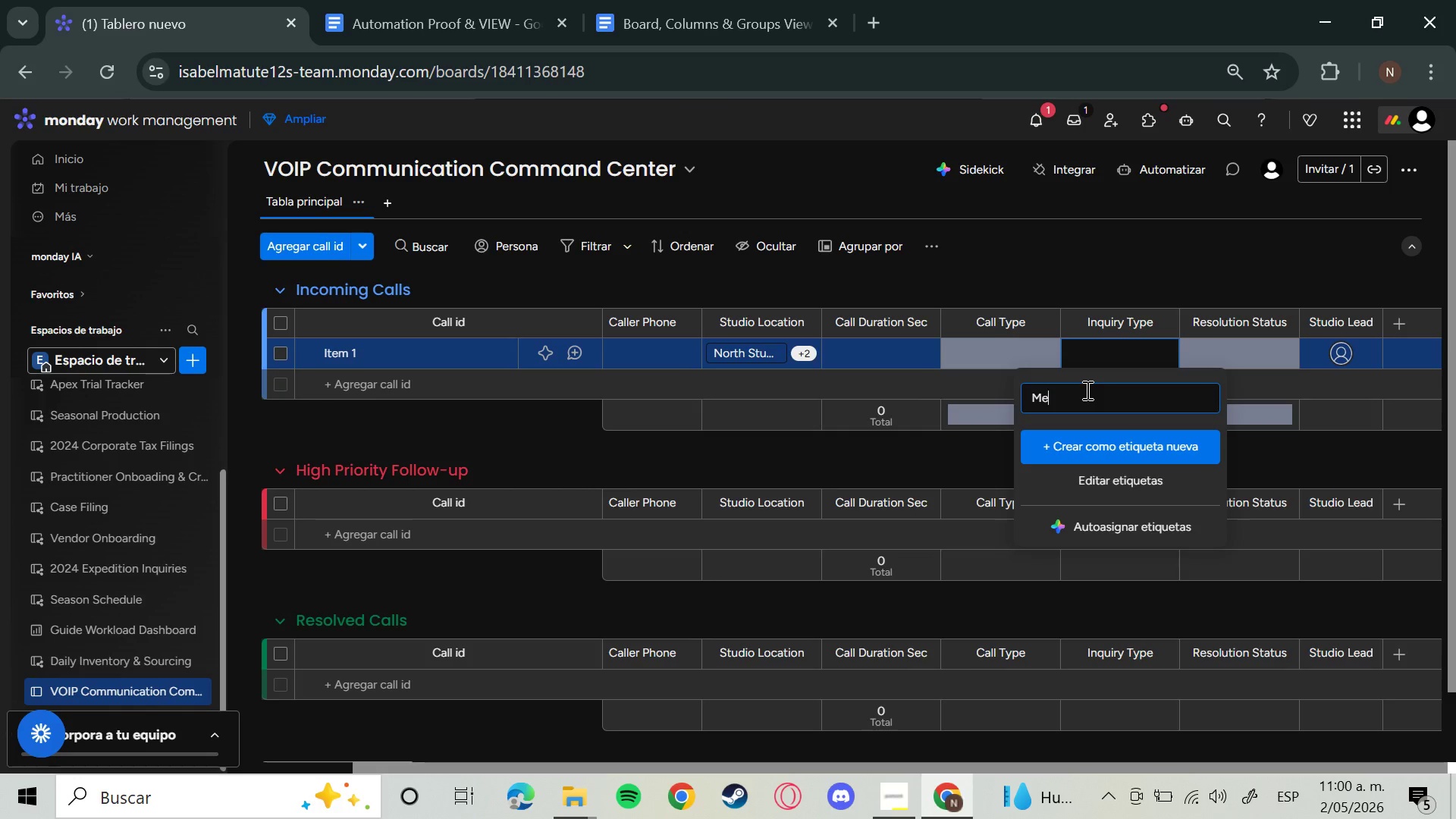 
type(mbership O)
key(Backspace)
type(Inquiry)
 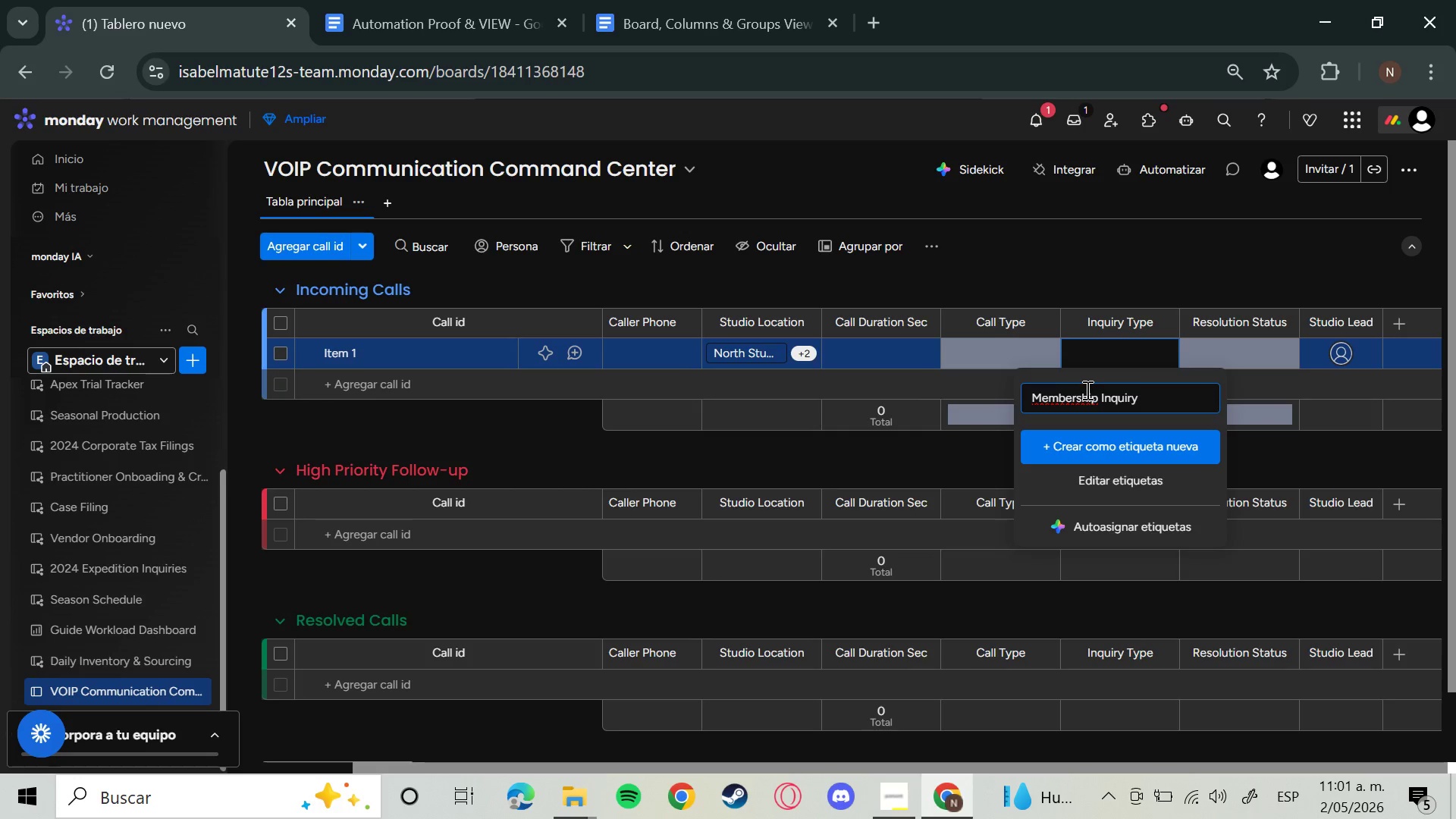 
key(Enter)
 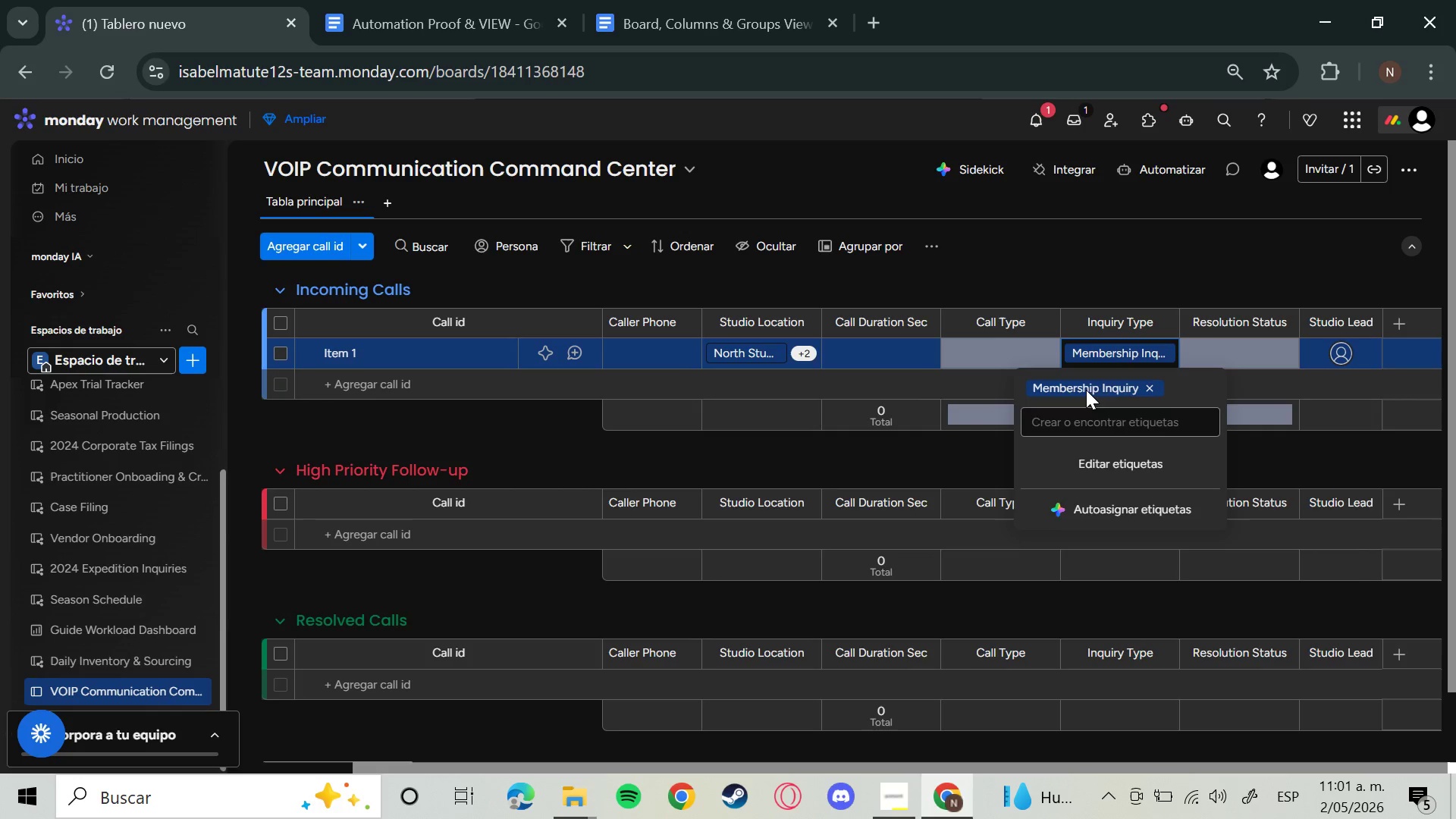 
type(Class Booking)
 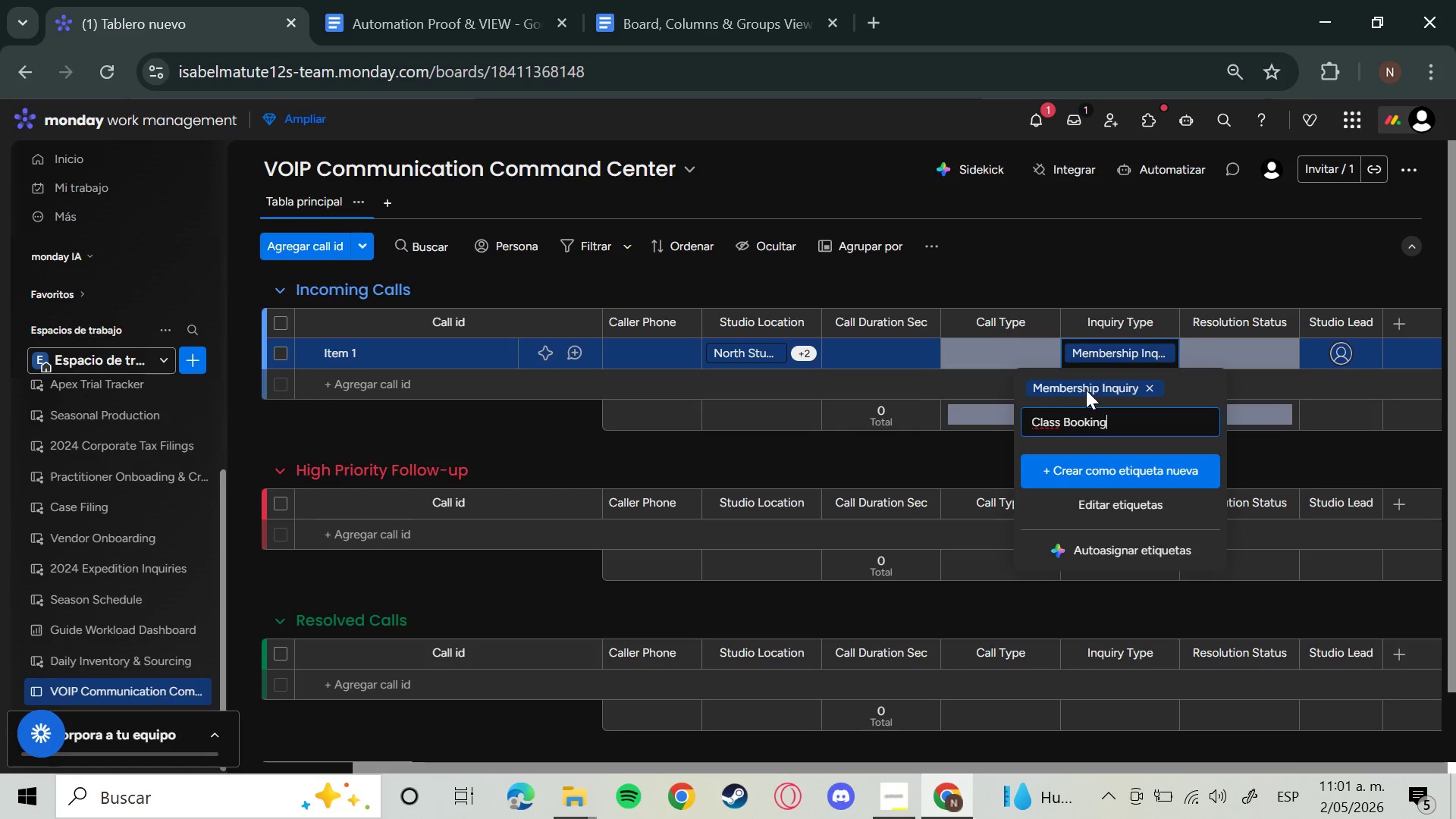 
key(Enter)
 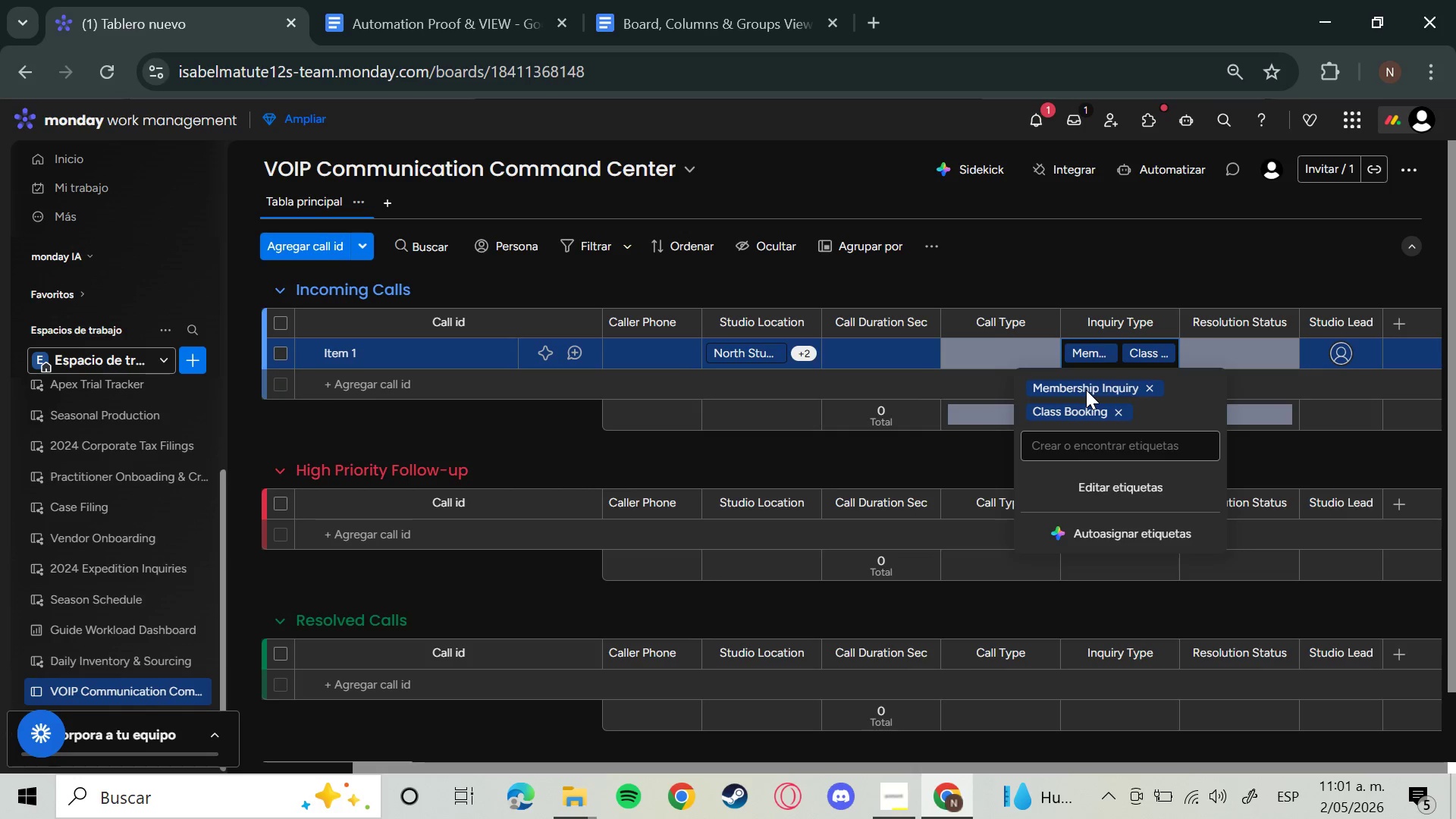 
type(Studio Tour Request)
 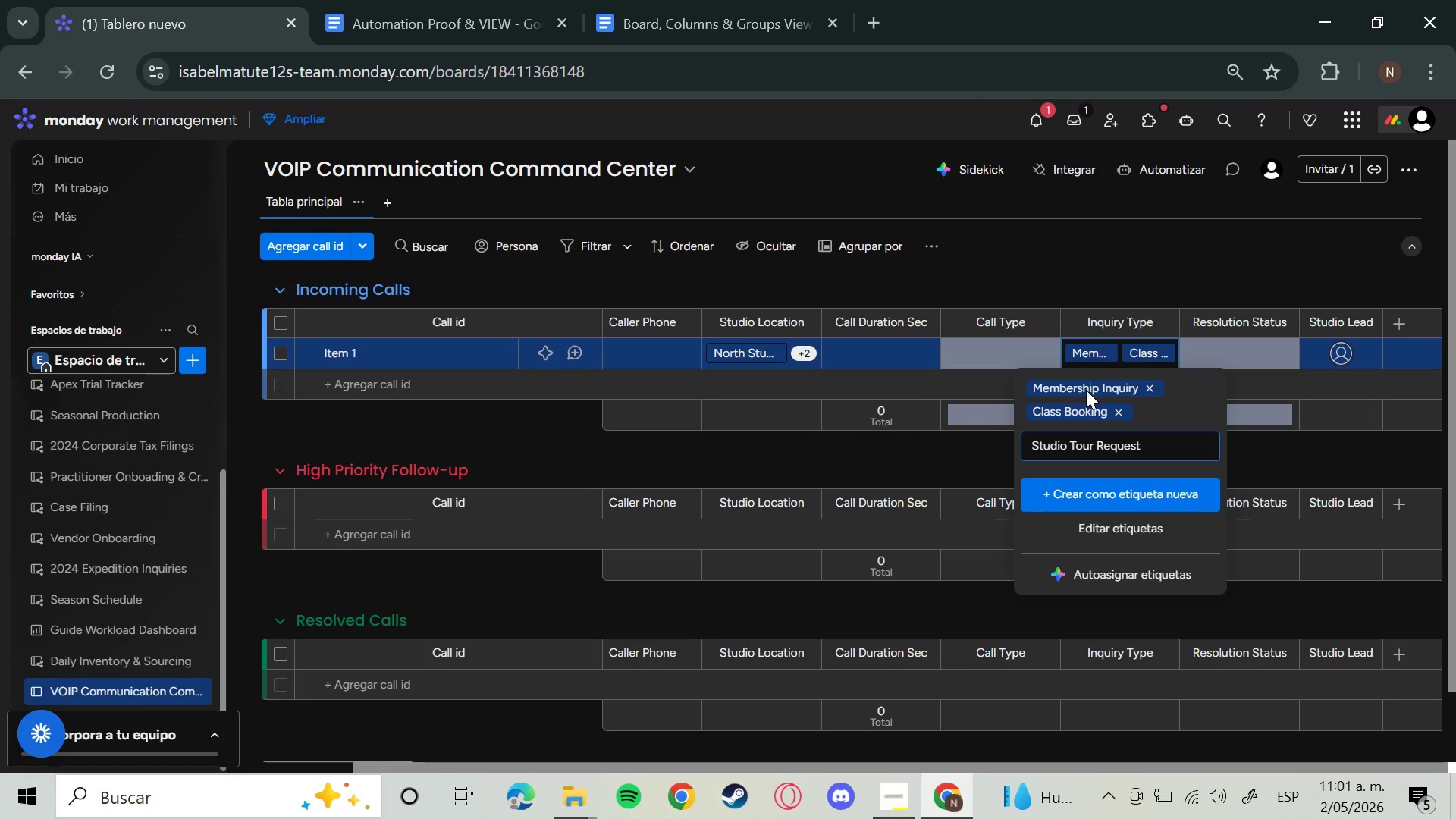 
key(Enter)
 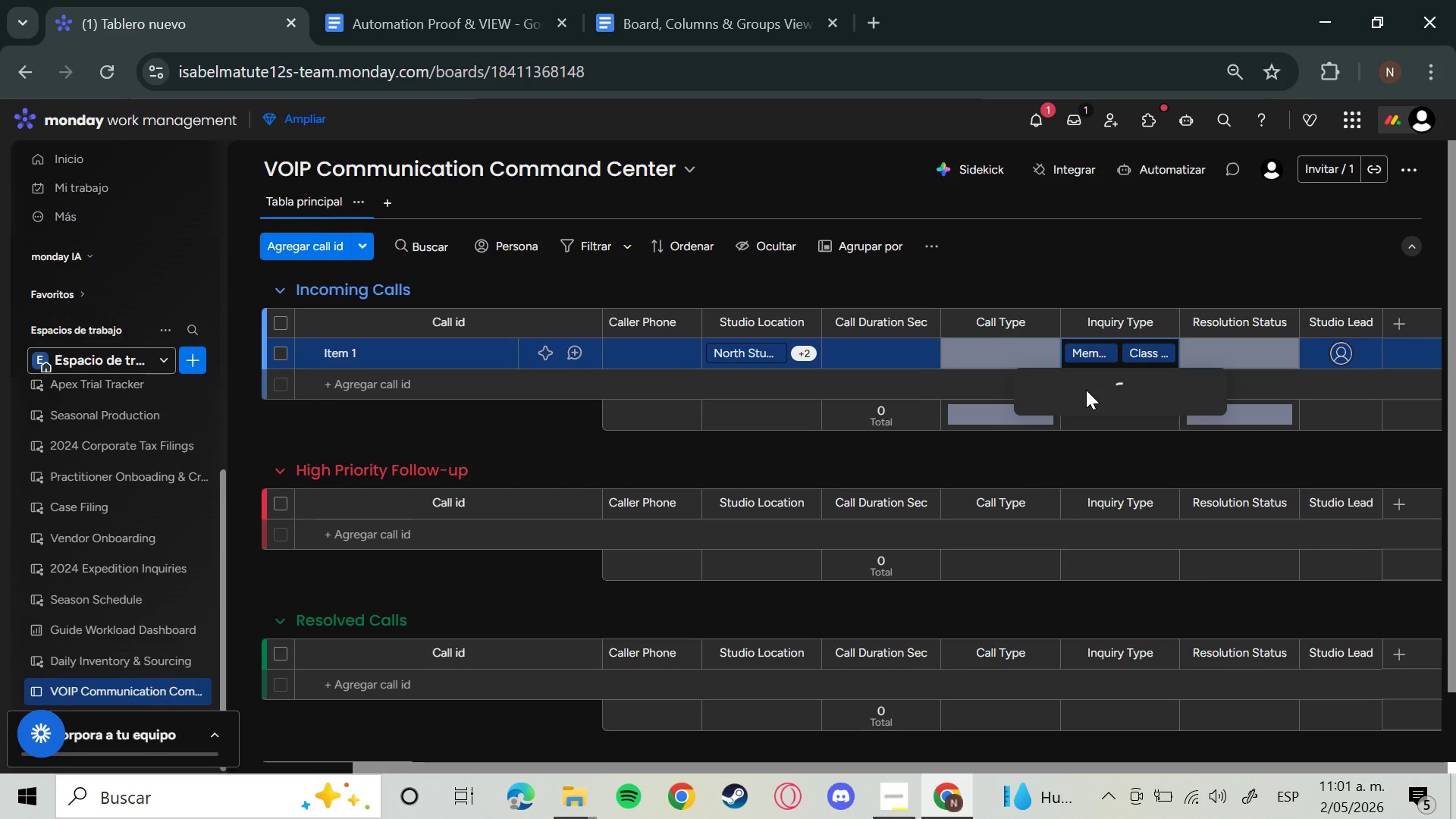 
type(Billing Issue)
 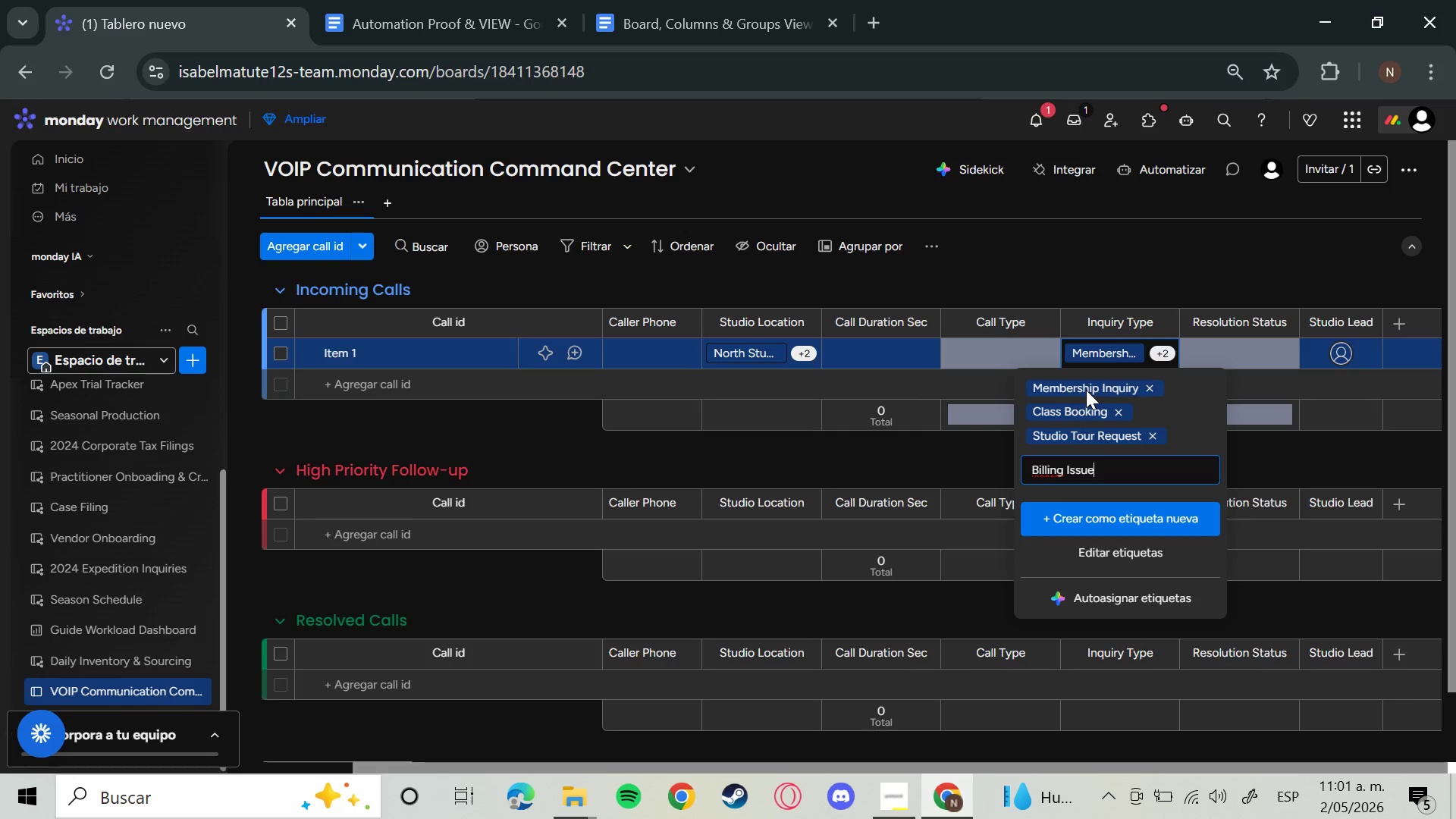 
key(Enter)
 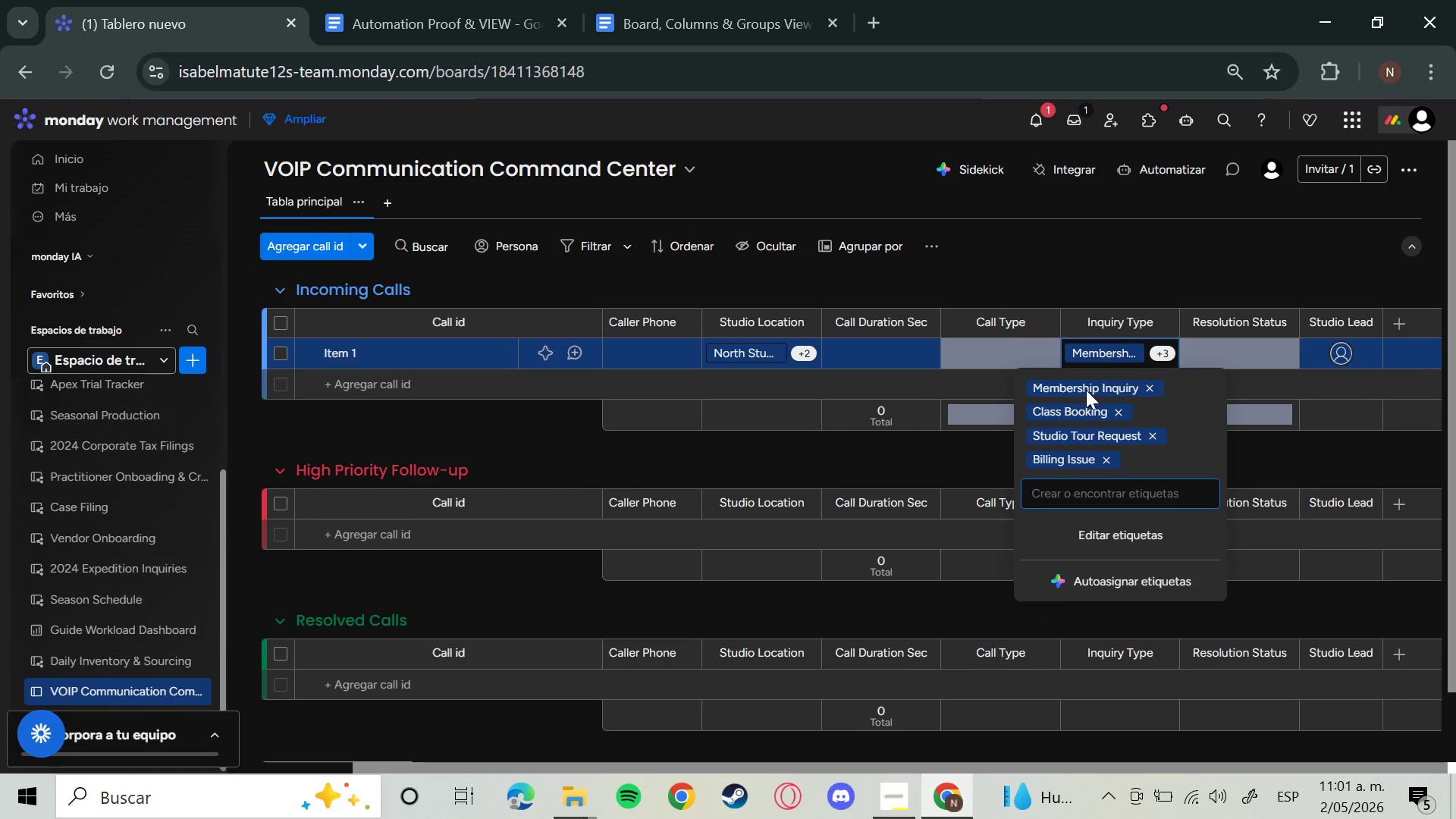 
type(Cancellation Request)
 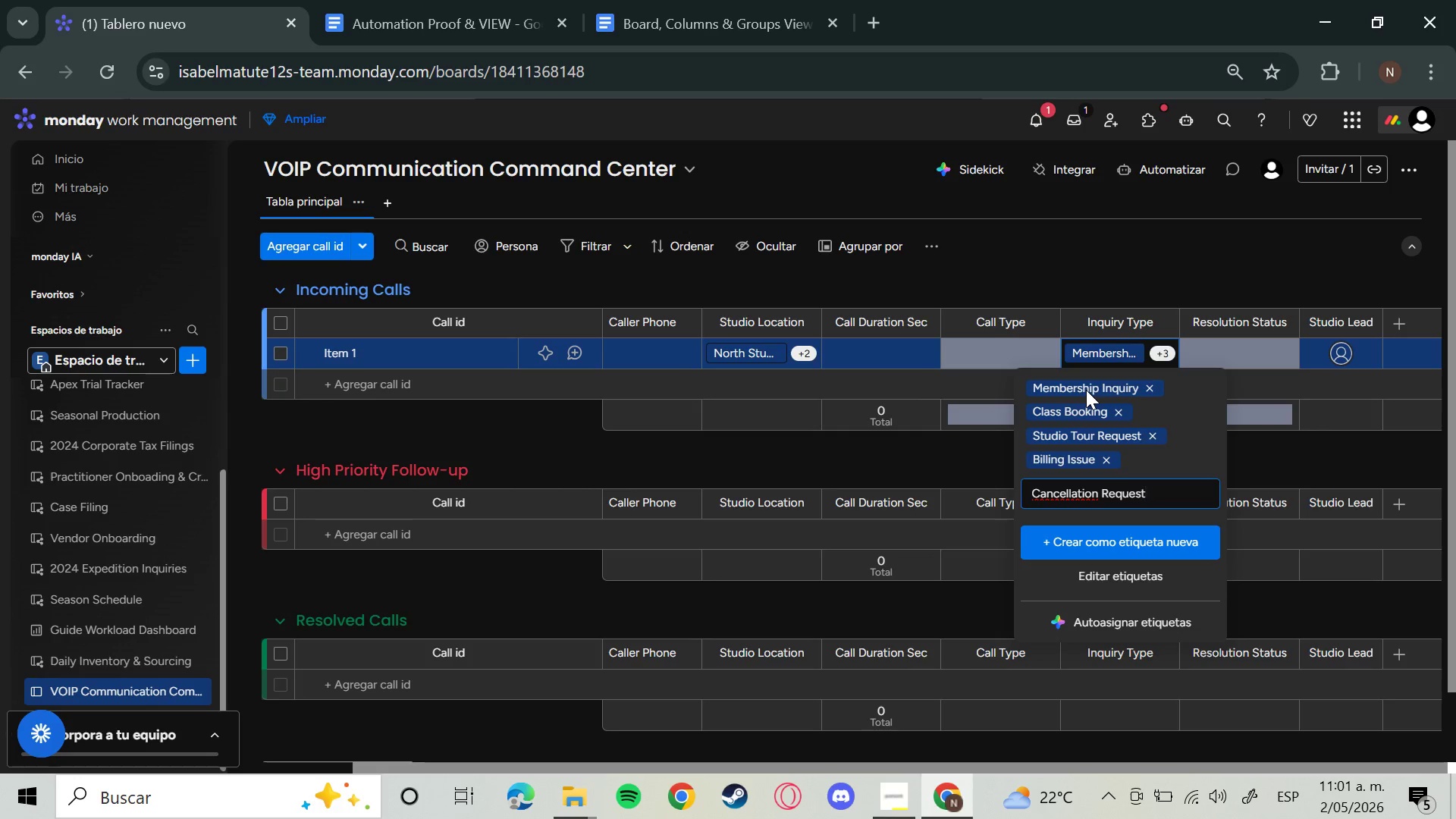 
key(Enter)
 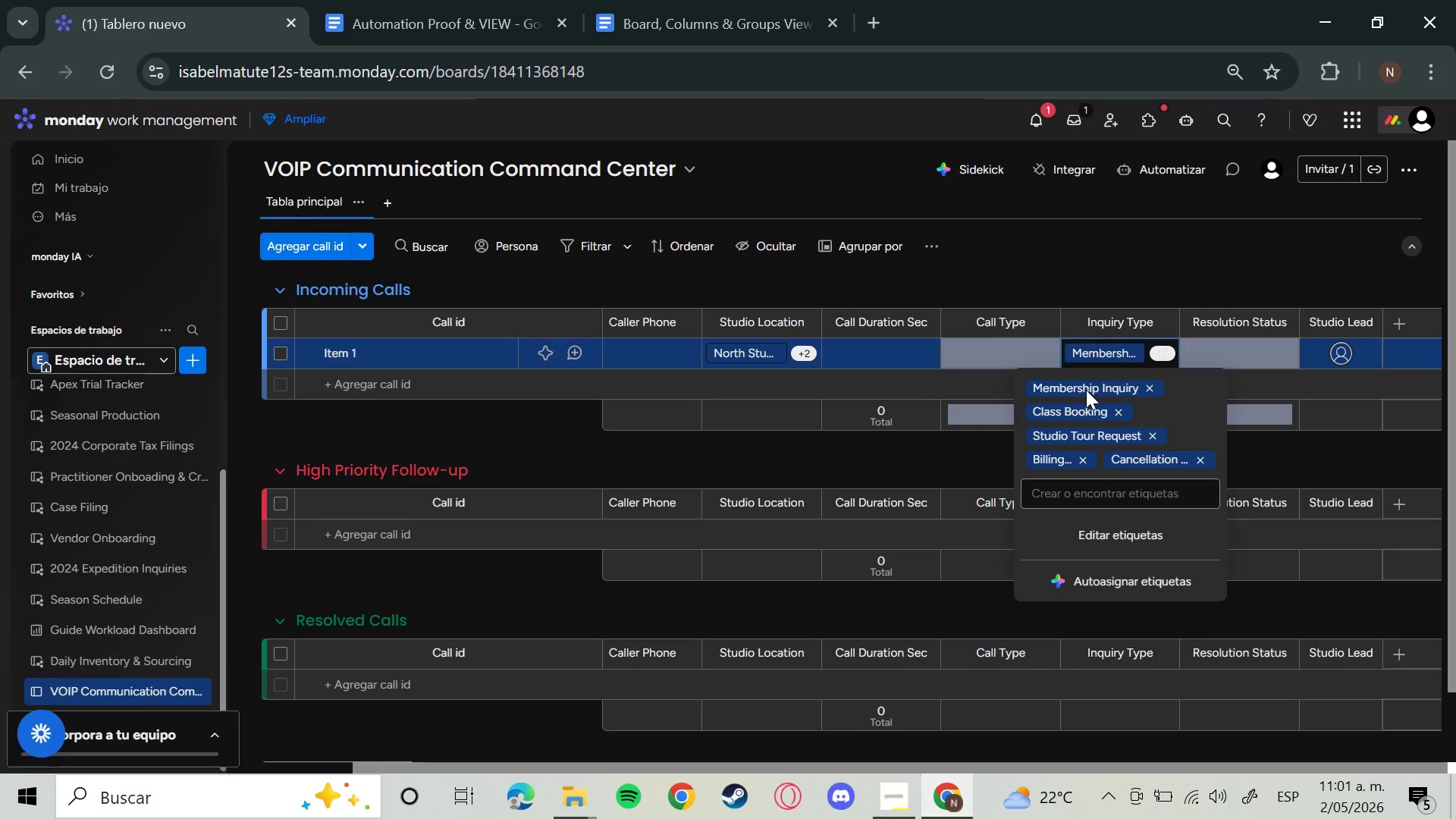 
type(Private See)
key(Backspace)
 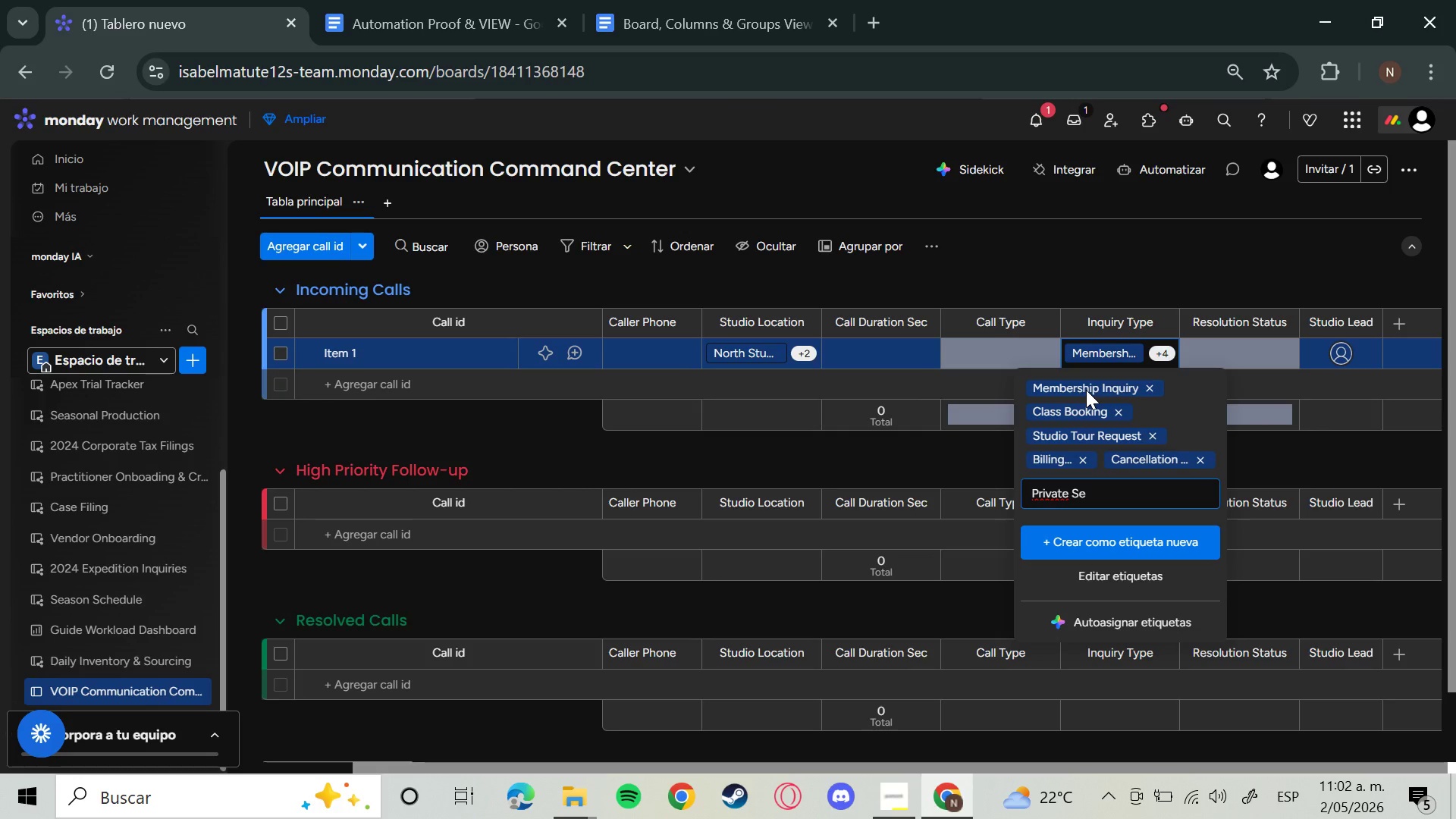 
wait(7.48)
 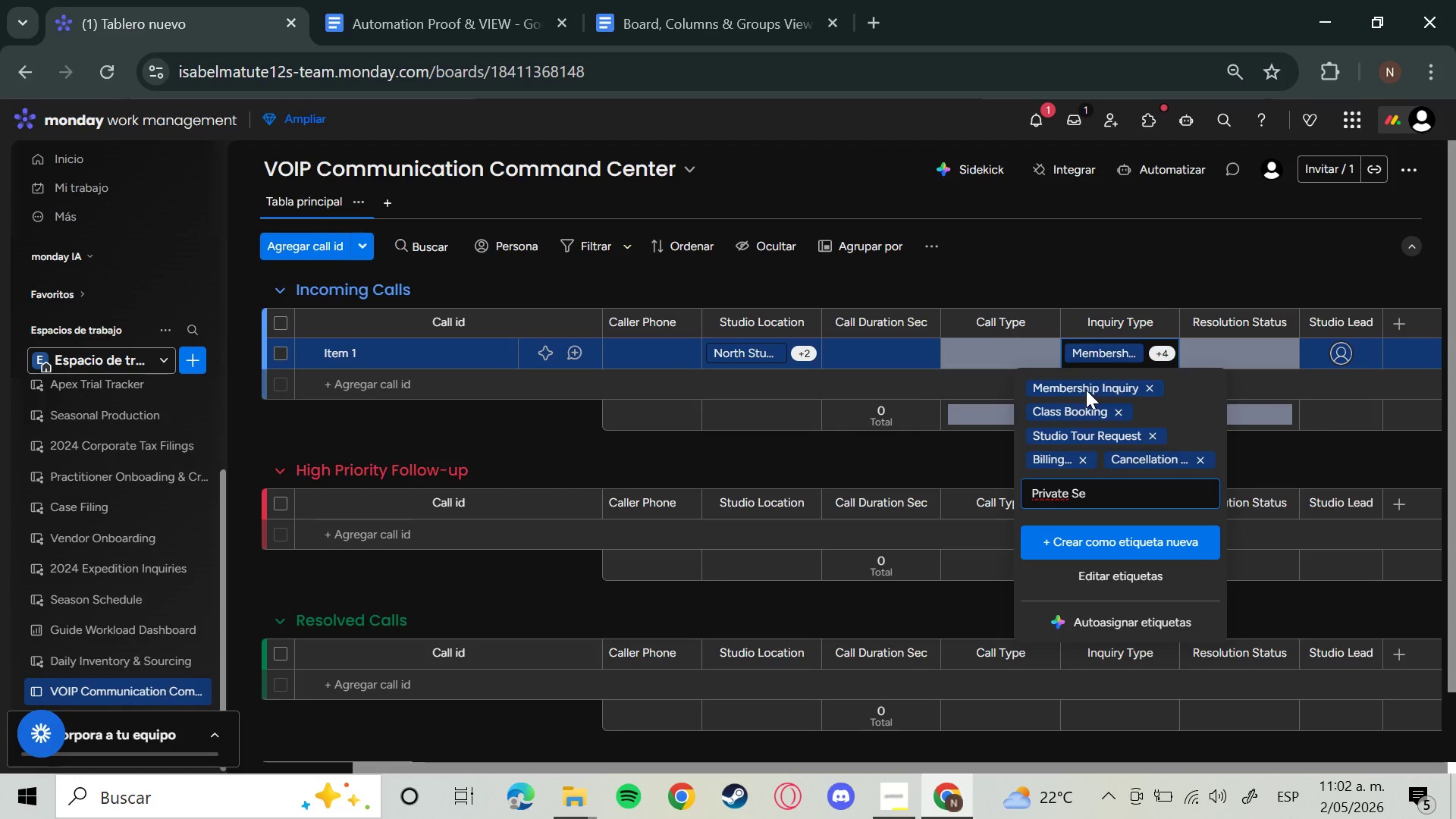 
type(ssion)
 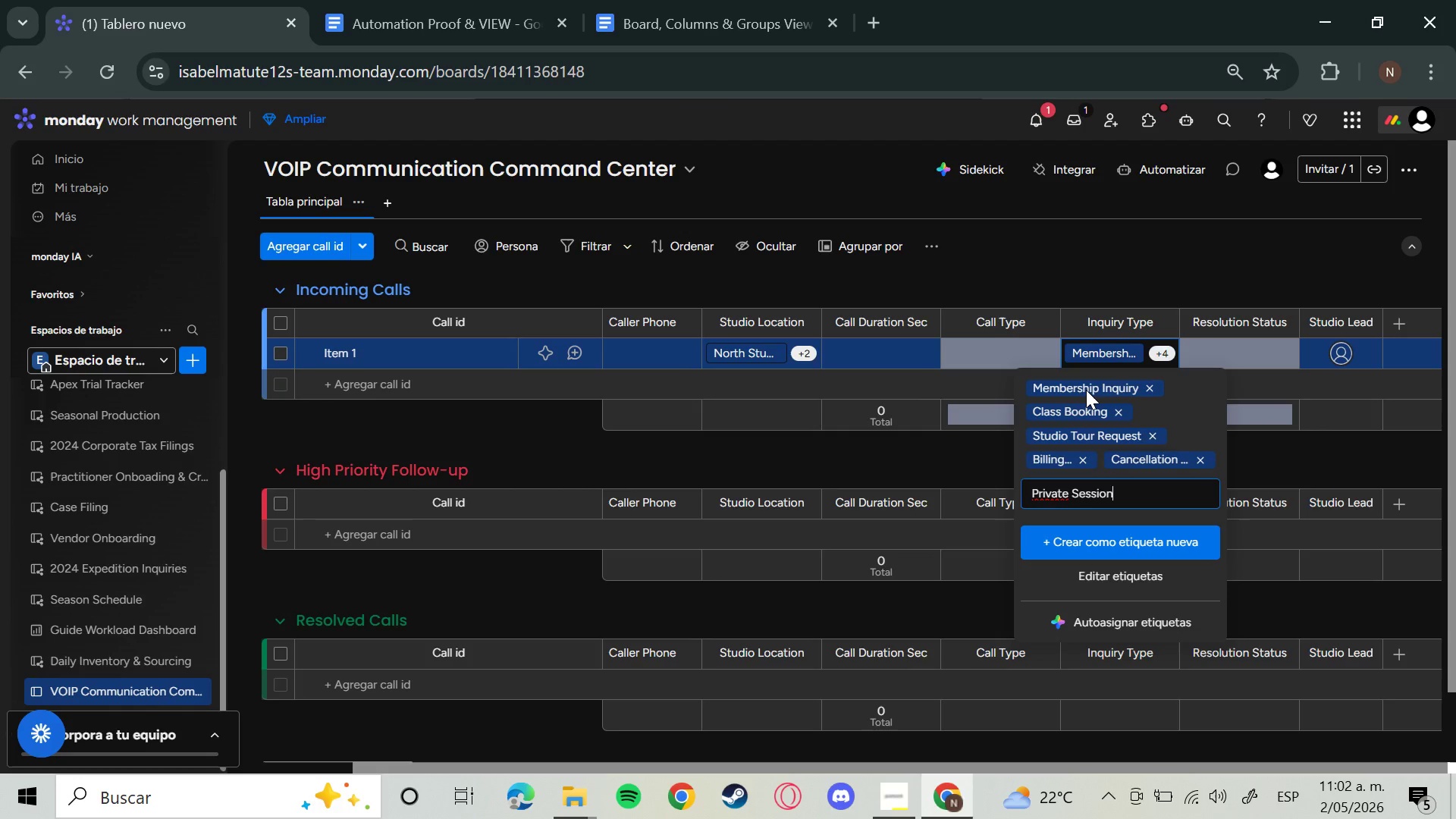 
type( Inquiry)
 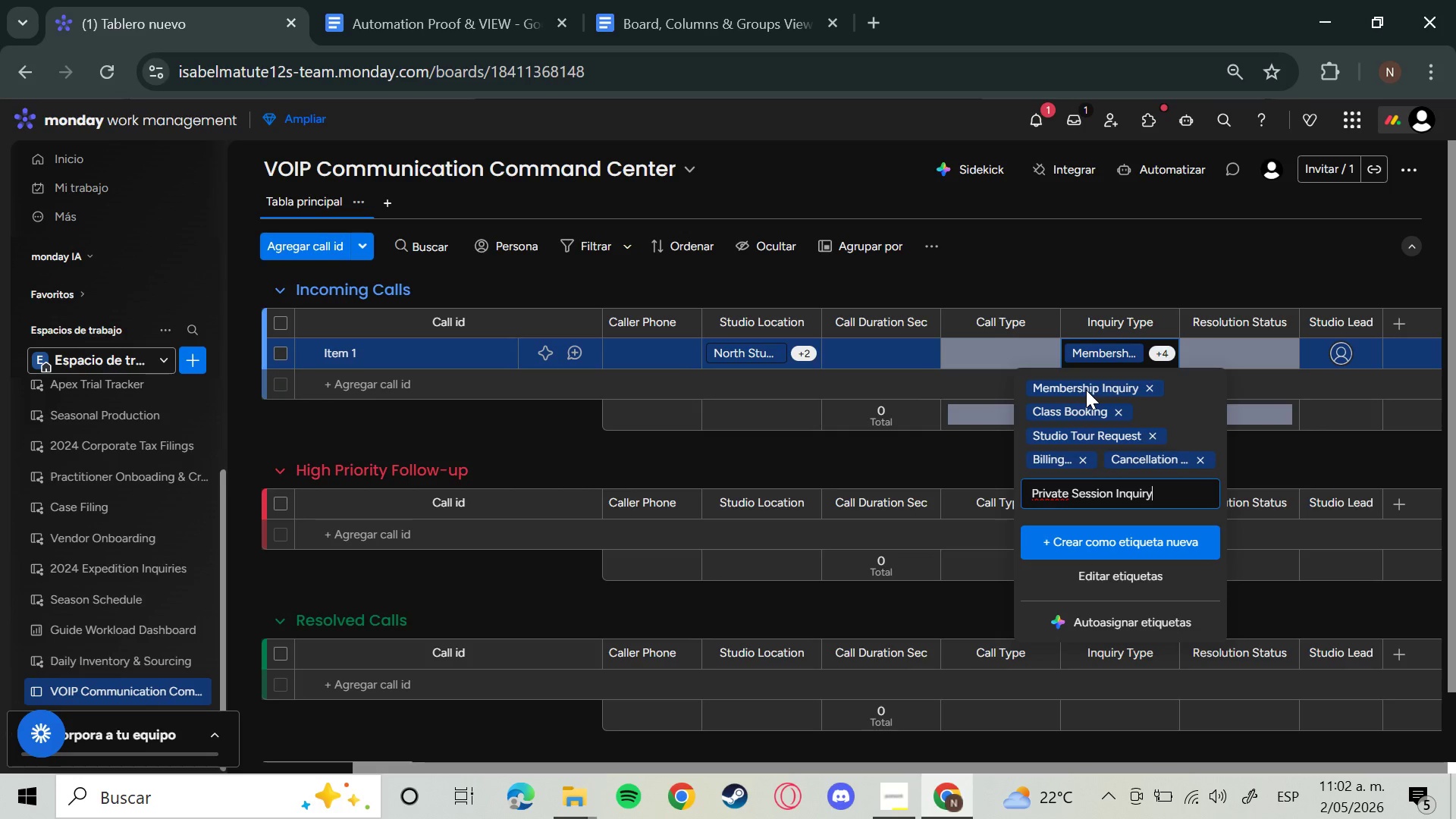 
wait(7.0)
 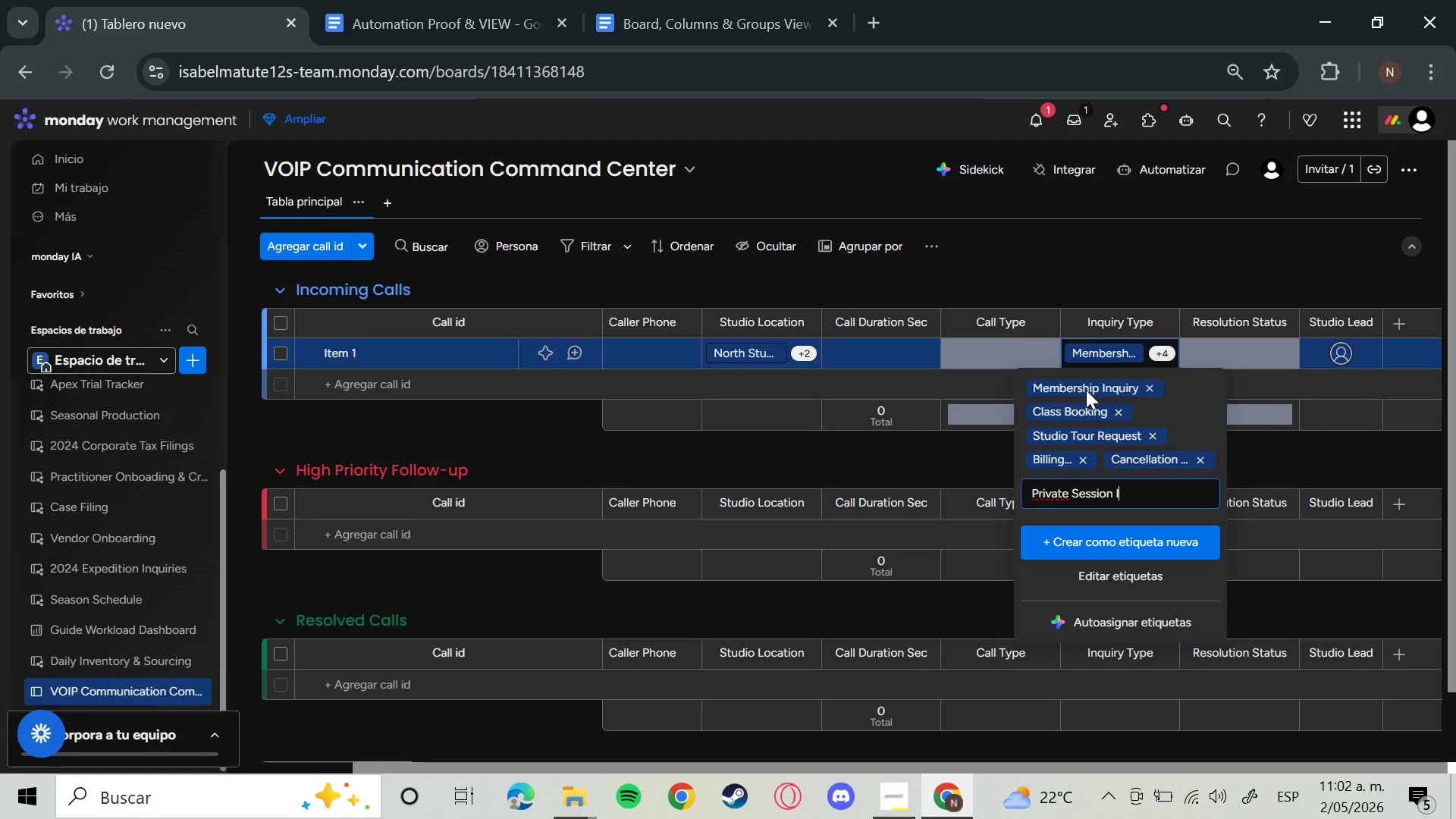 
key(Enter)
 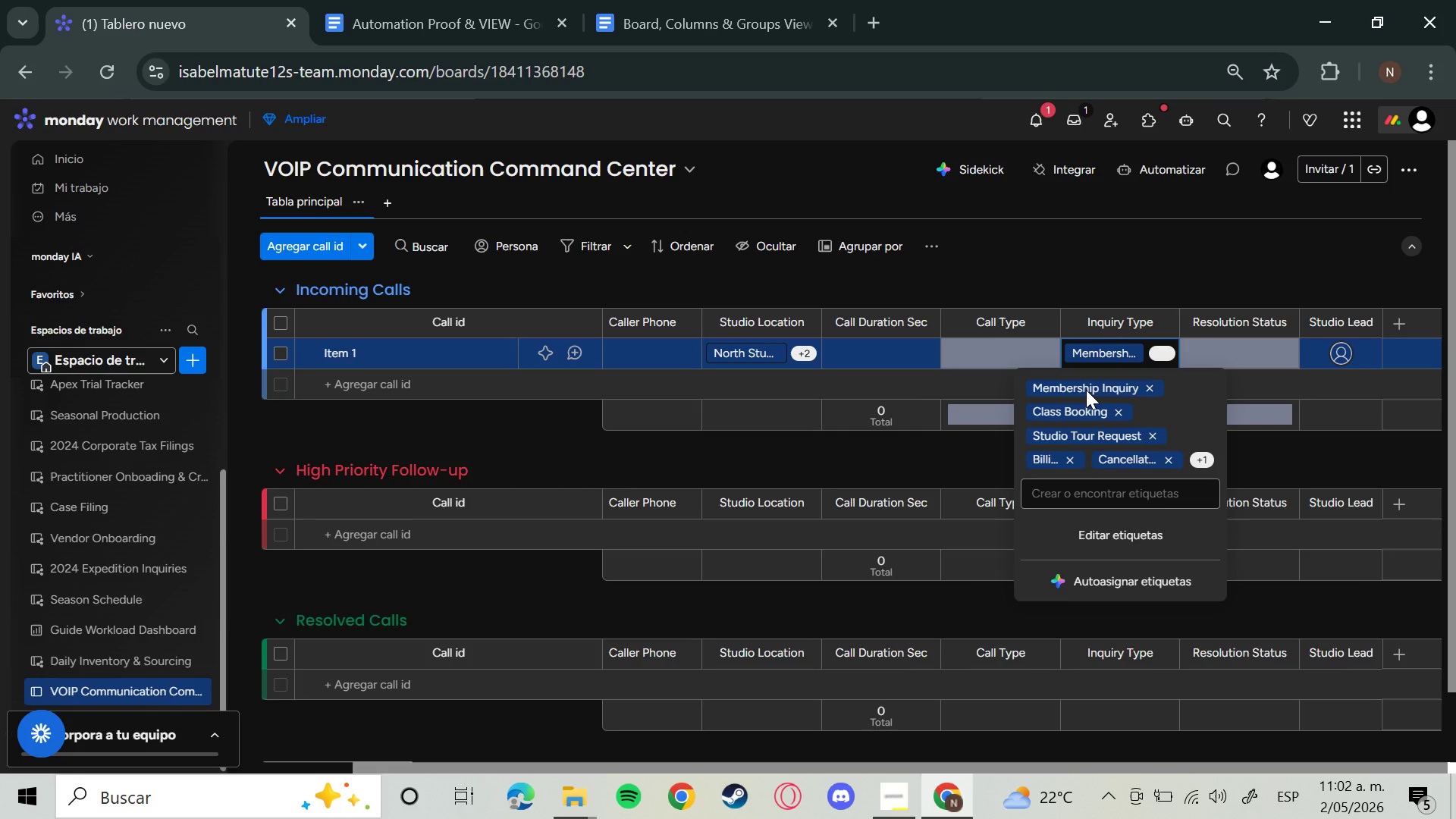 
wait(5.53)
 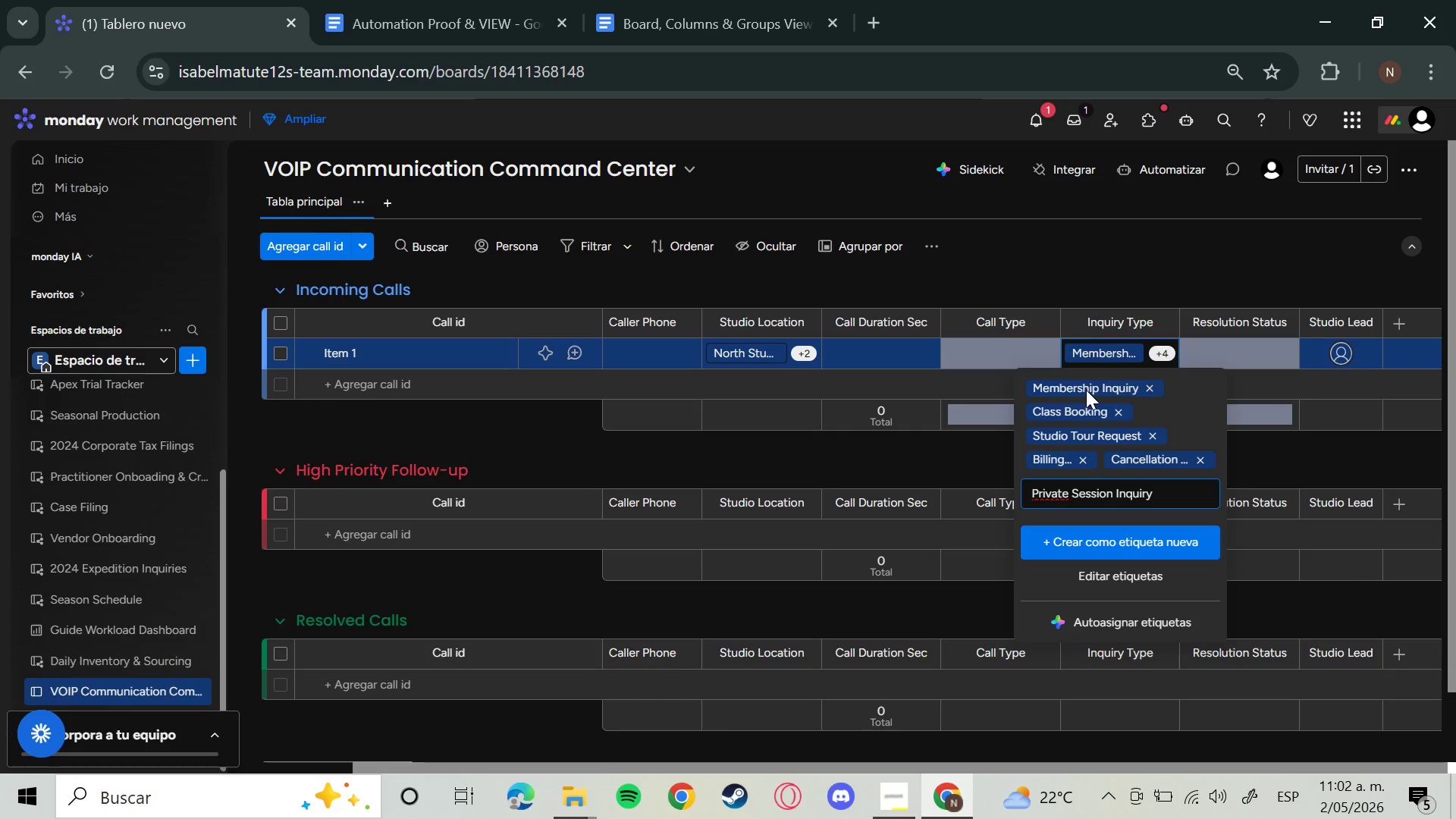 
key(CapsLock)
 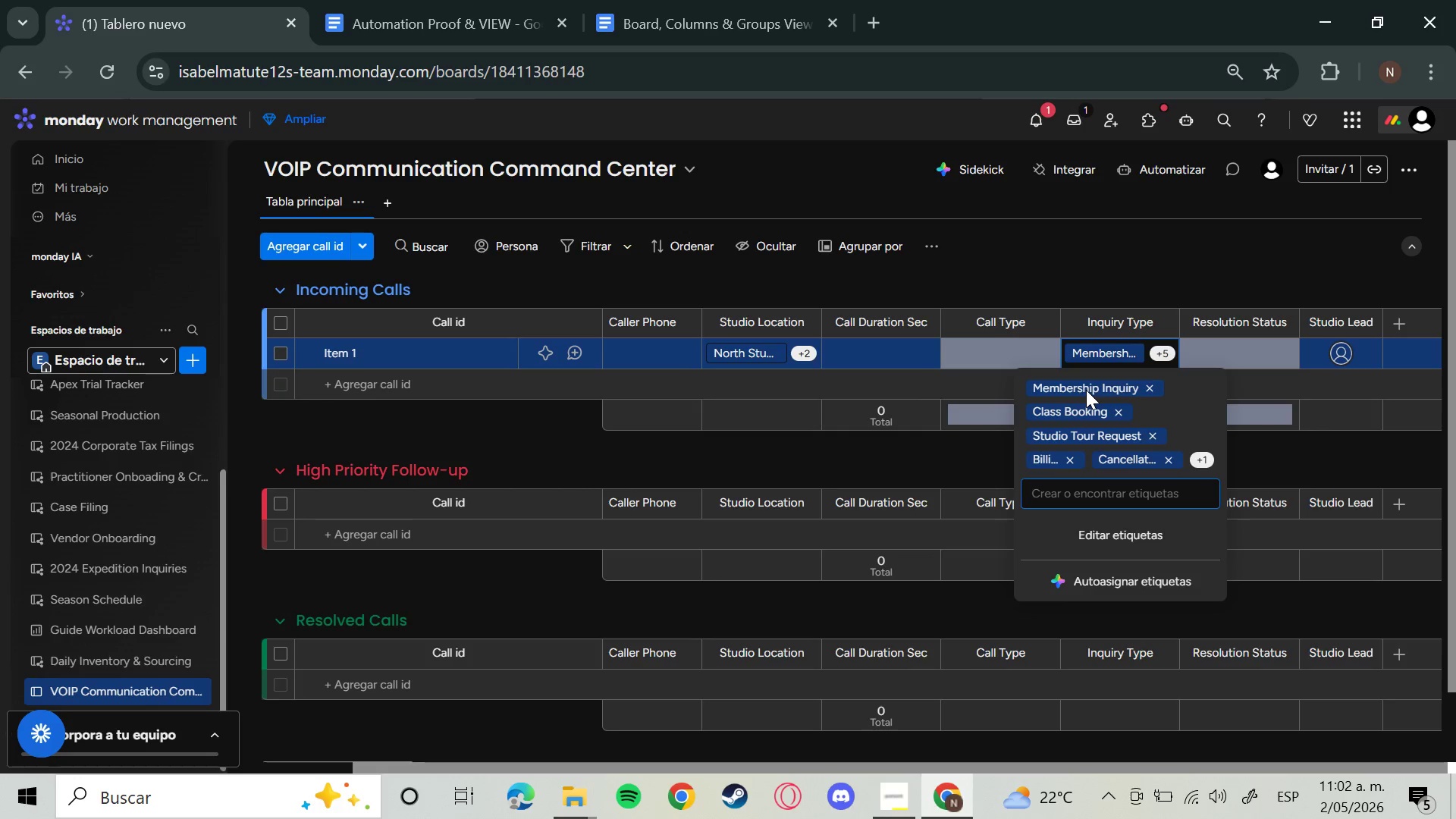 
wait(12.25)
 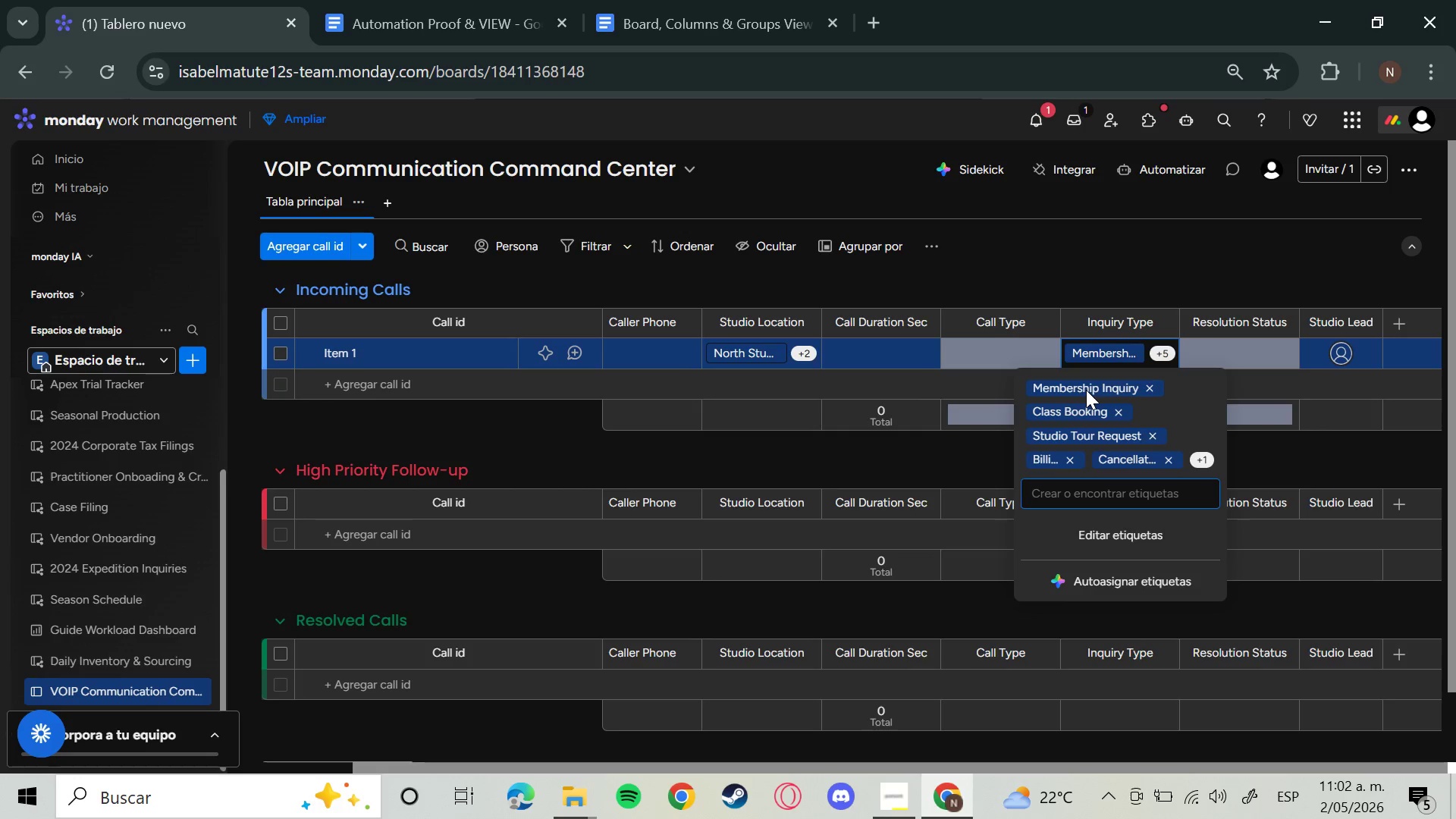 
left_click([1203, 462])
 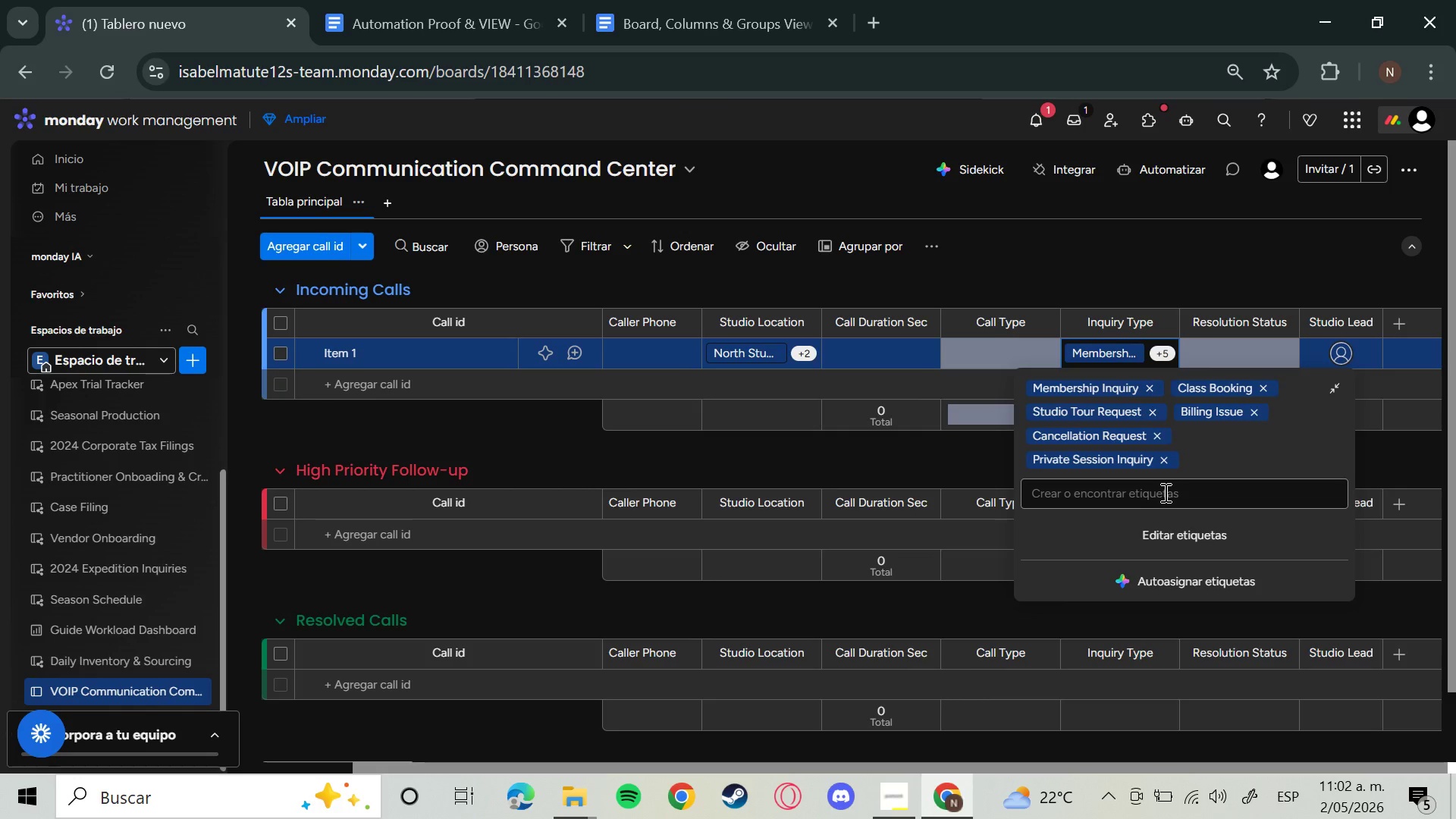 
left_click([1163, 492])
 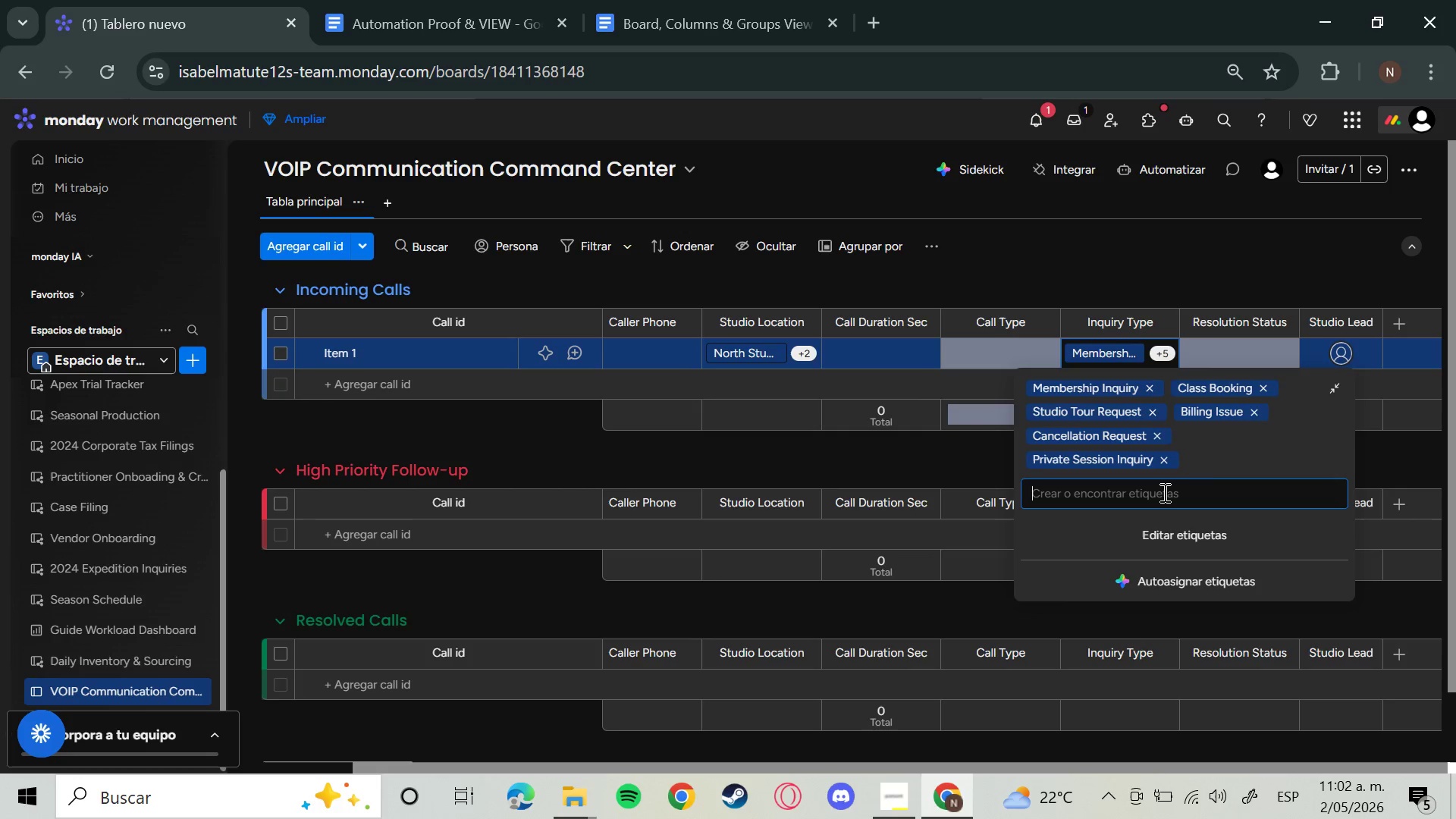 
type(ENERALg)
key(Backspace)
type(General Info)
 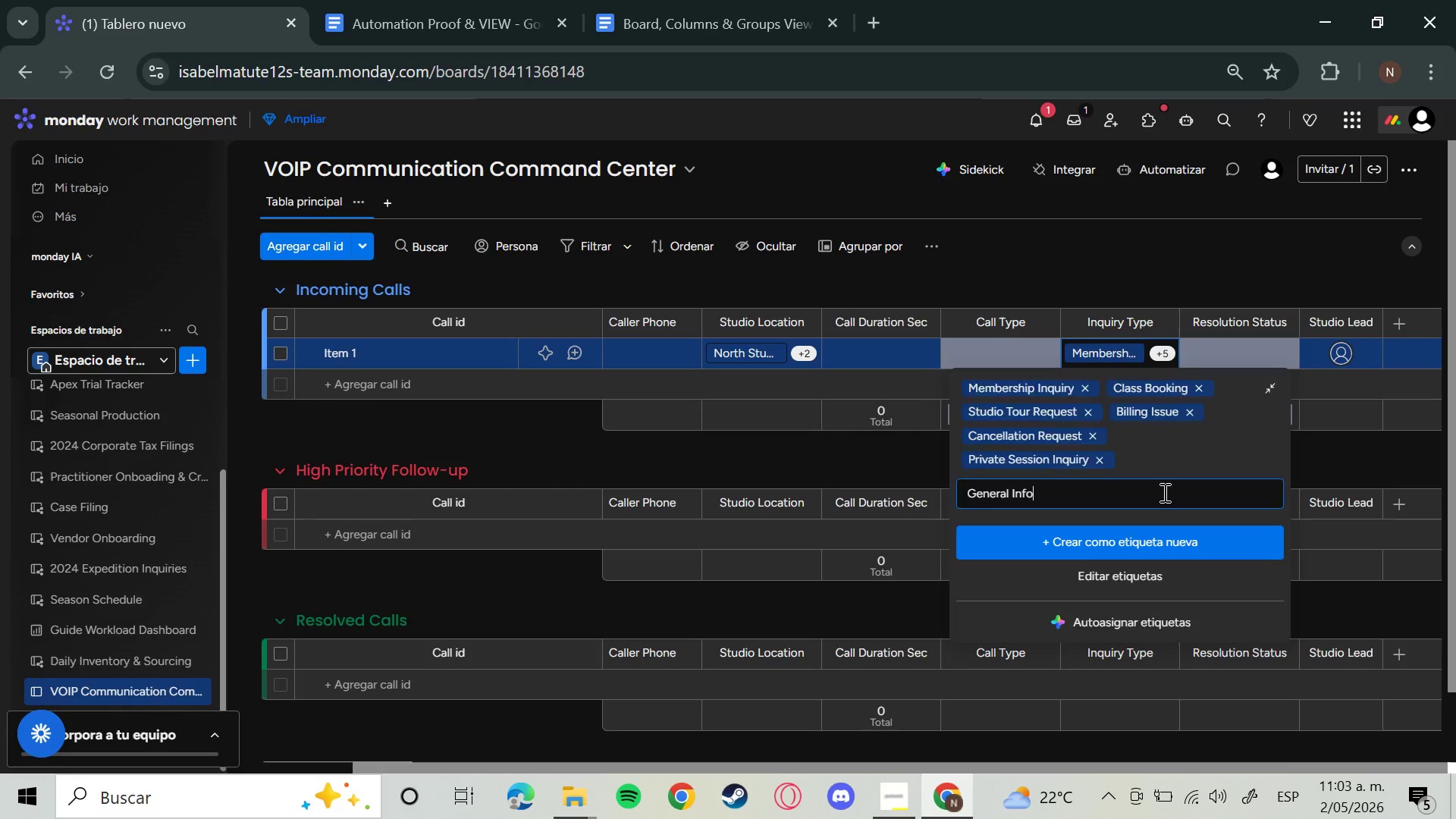 
key(Enter)
 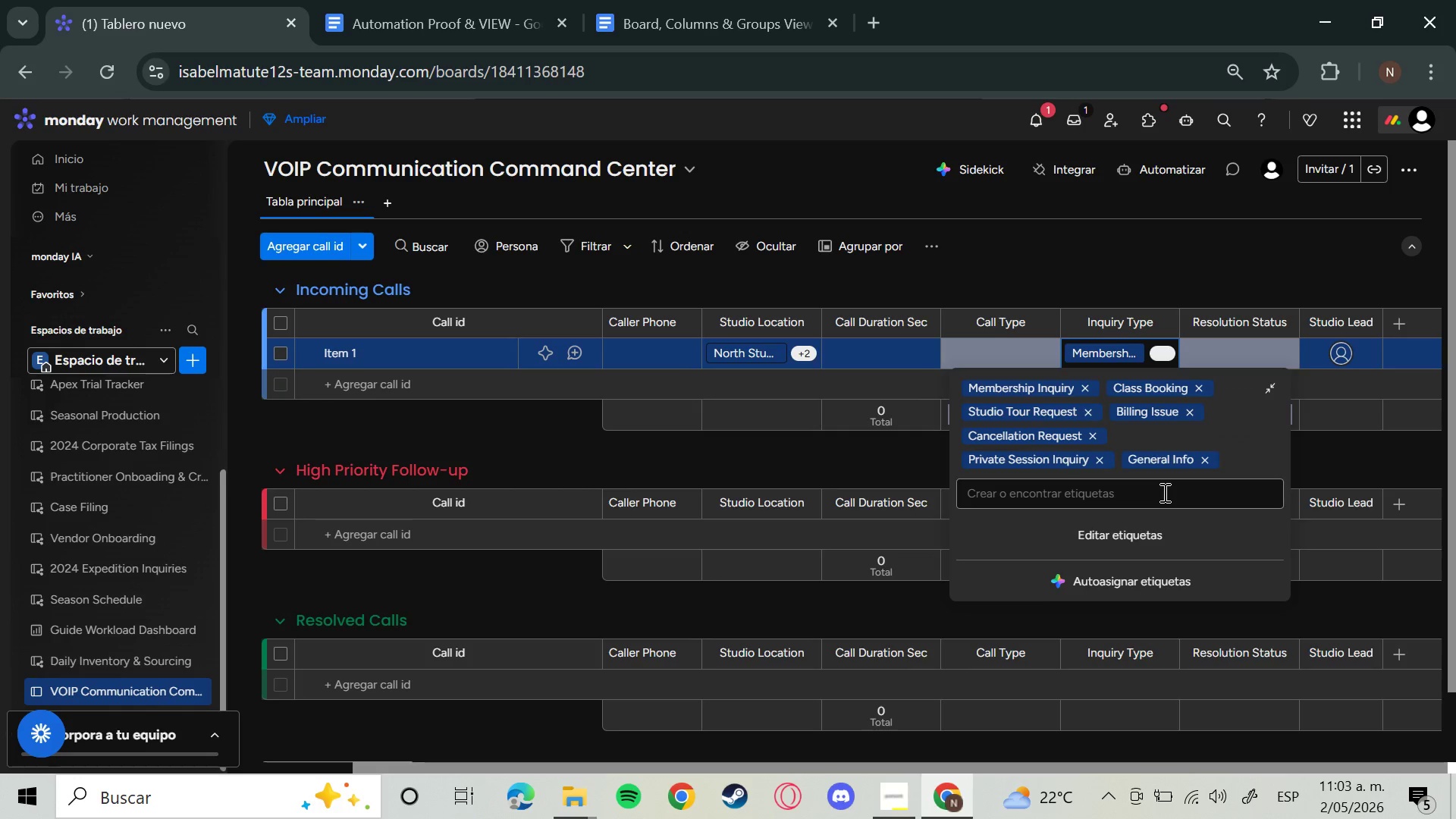 
type(Workshop Registration)
 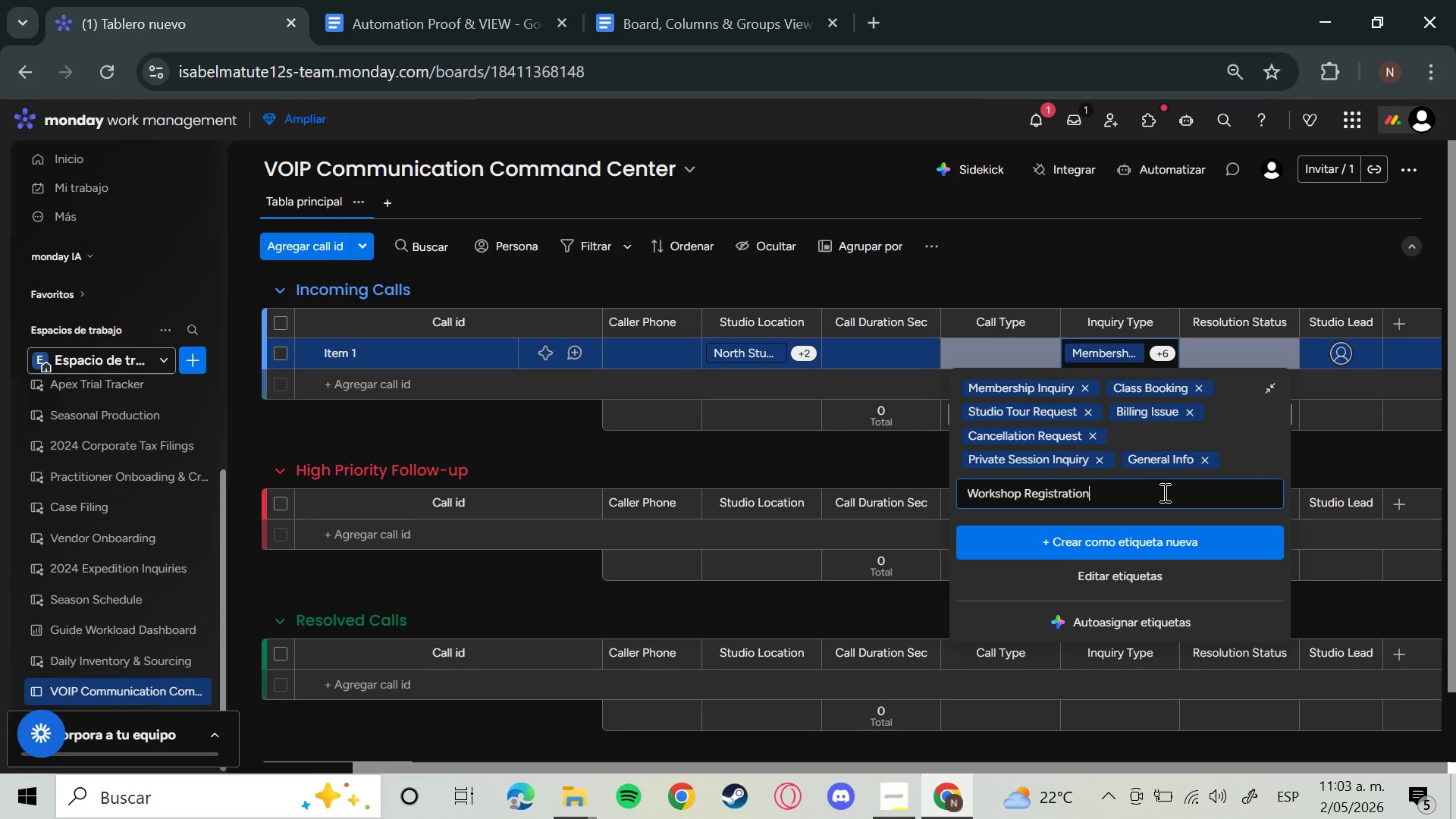 
key(Enter)
 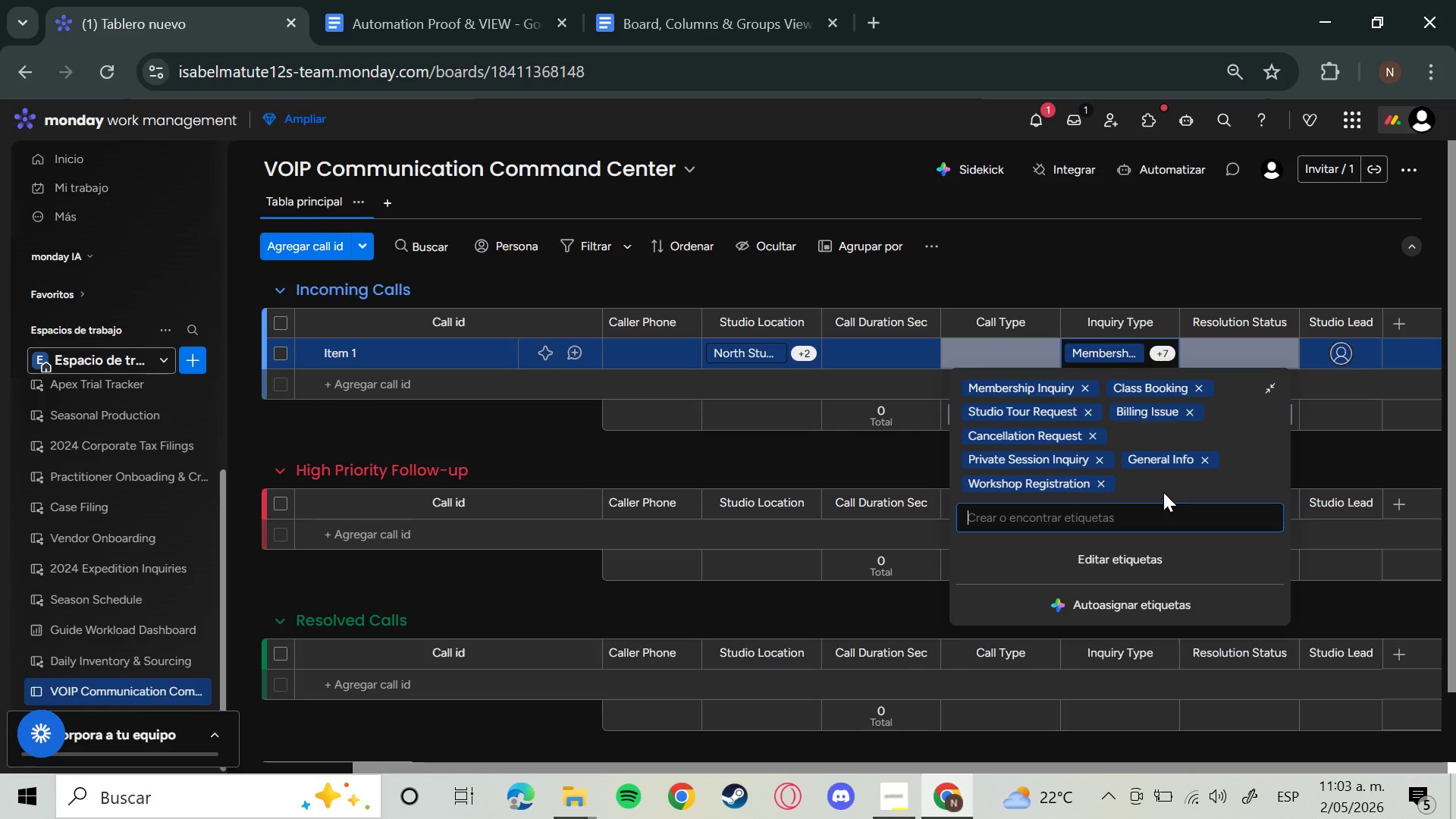 
type(Instructor Inquiry)
key(Backspace)
 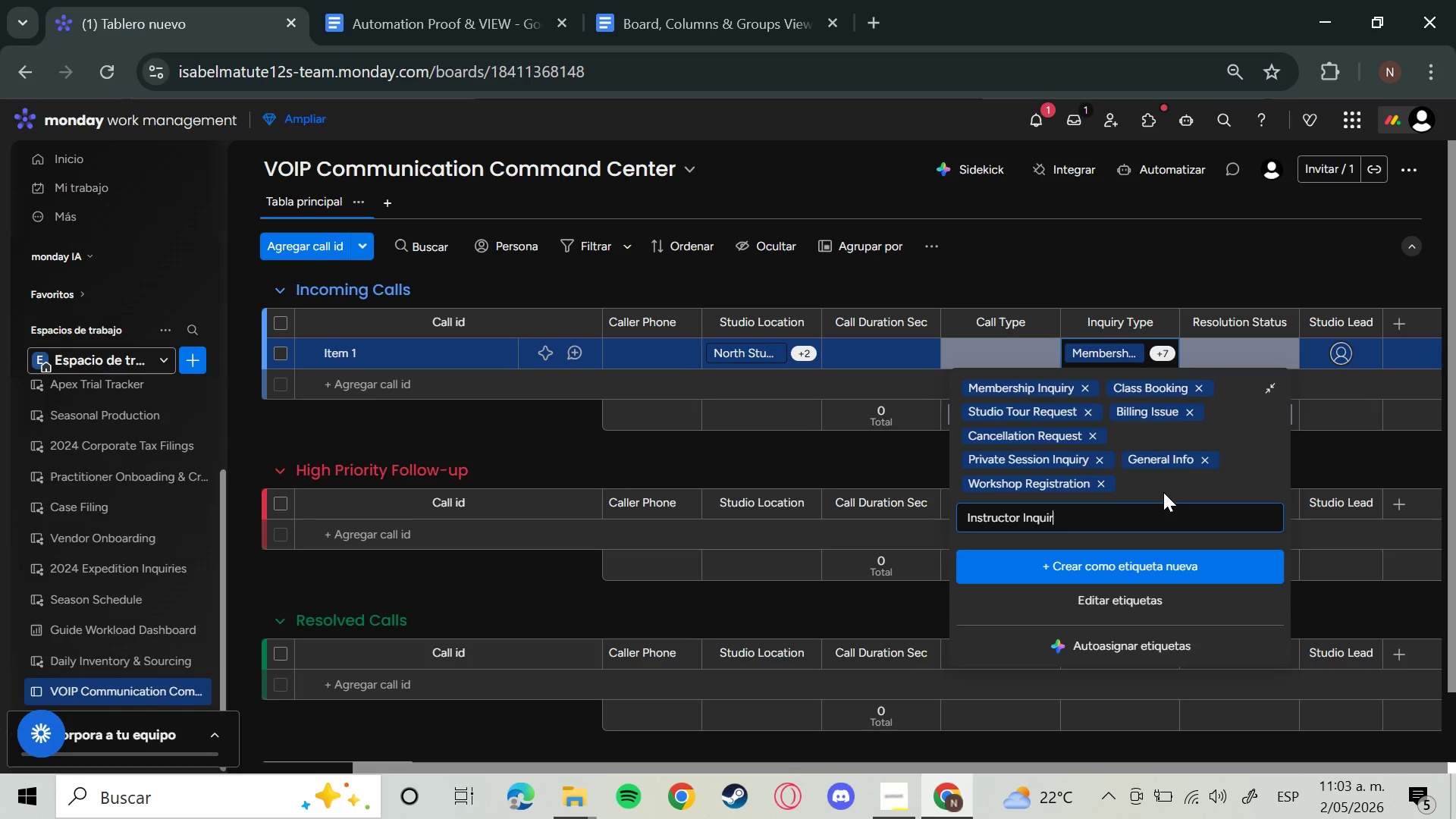 
key(Y)
 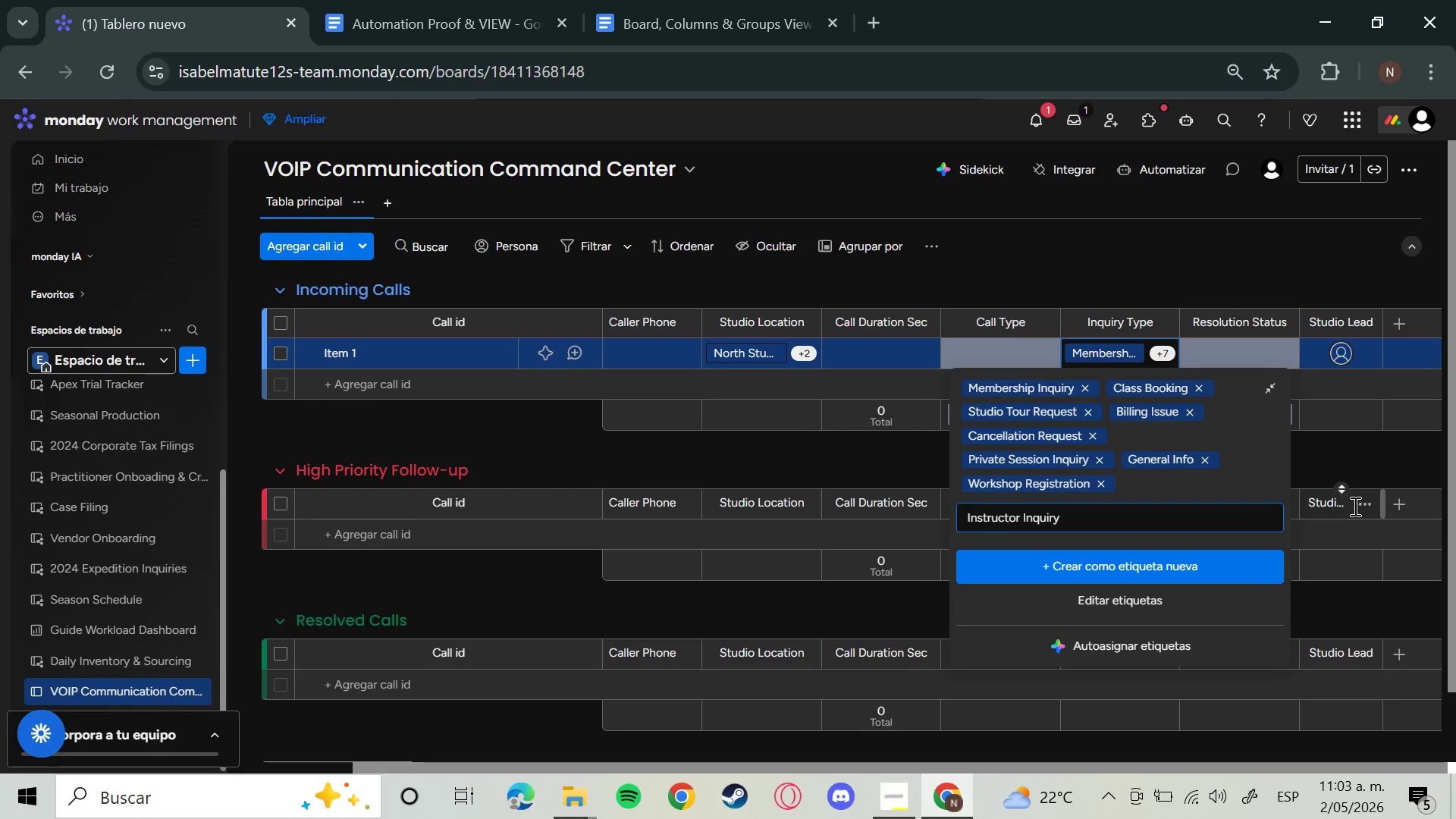 
key(Enter)
 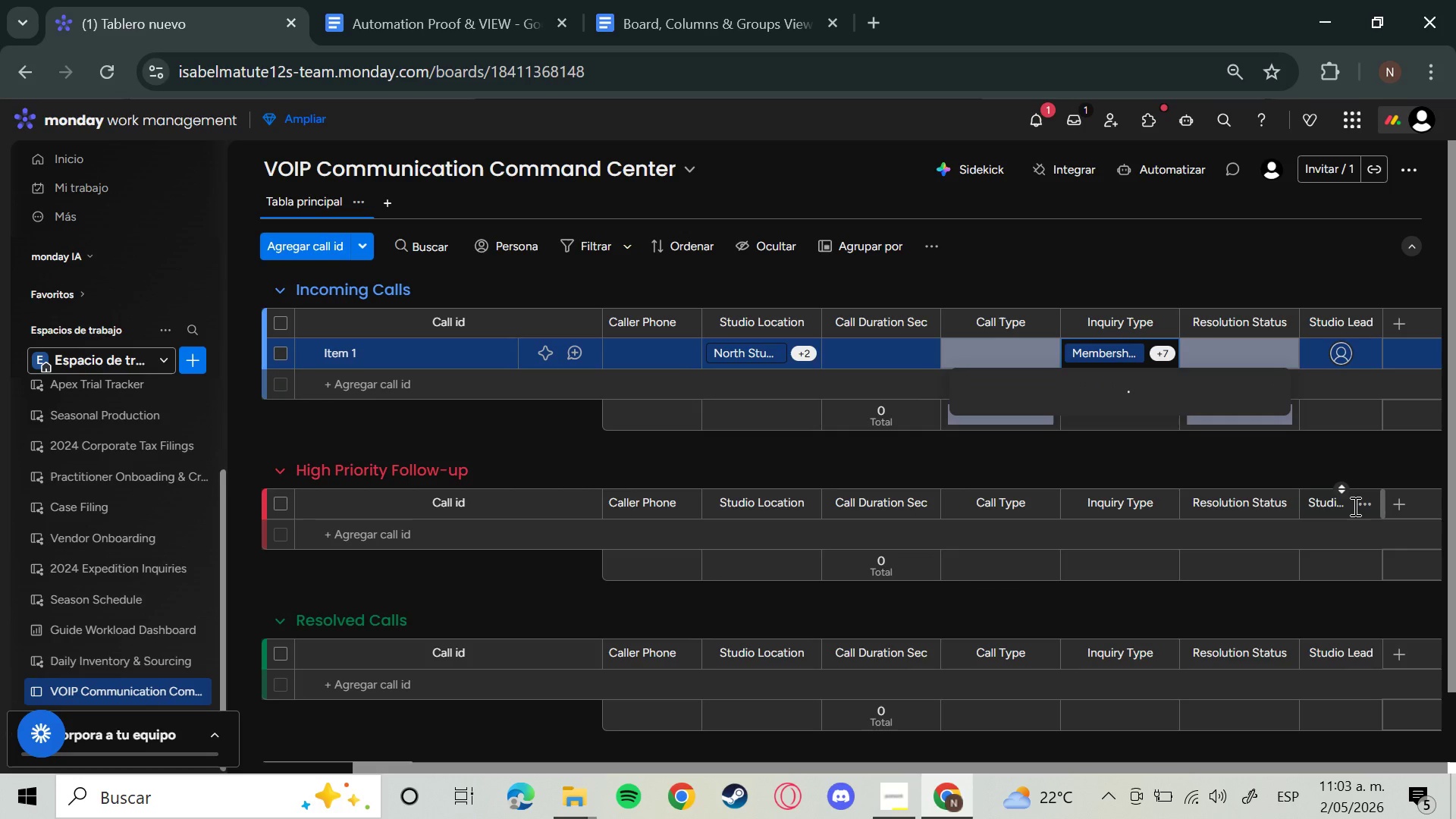 
wait(9.06)
 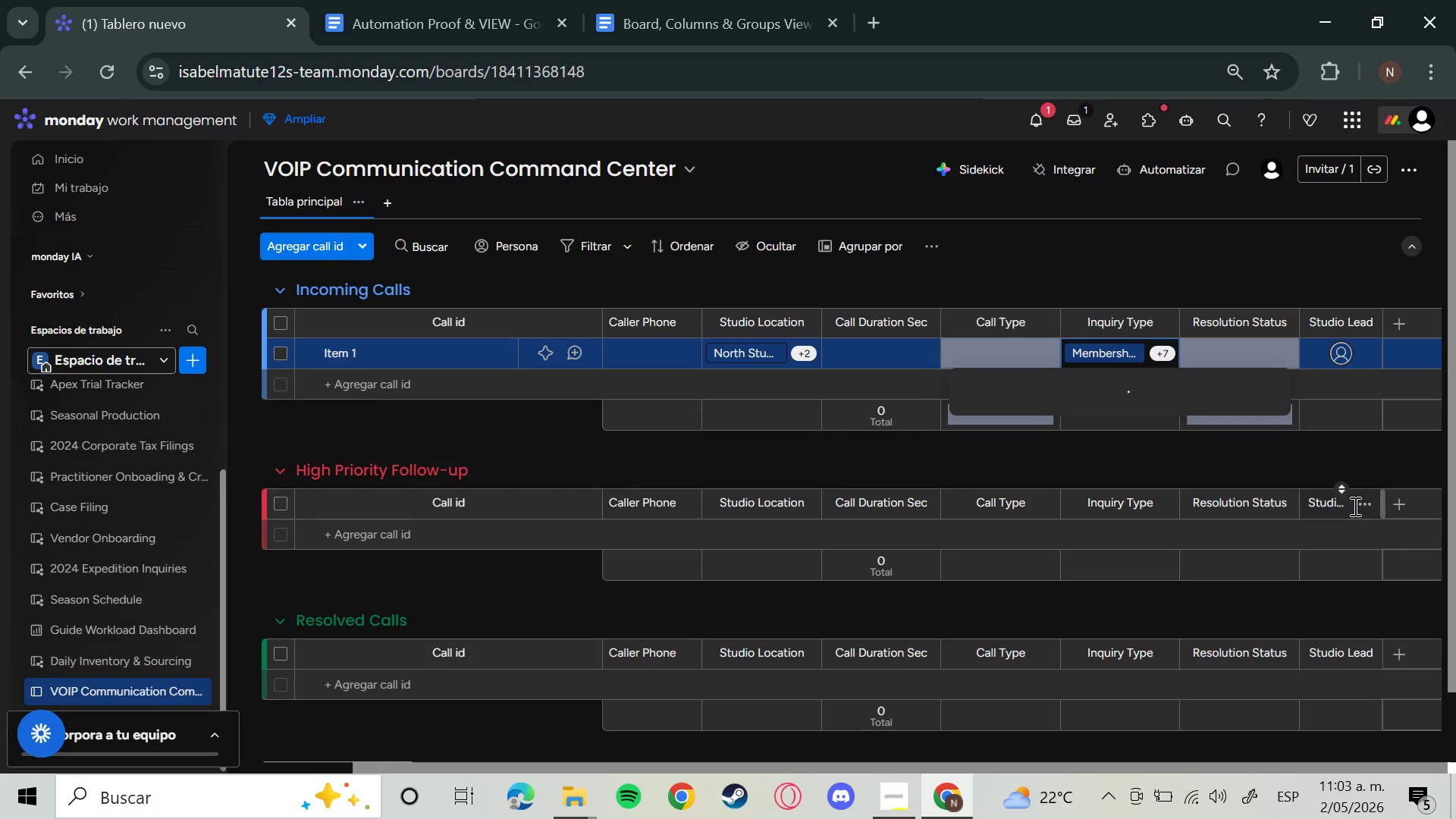 
key(CapsLock)
 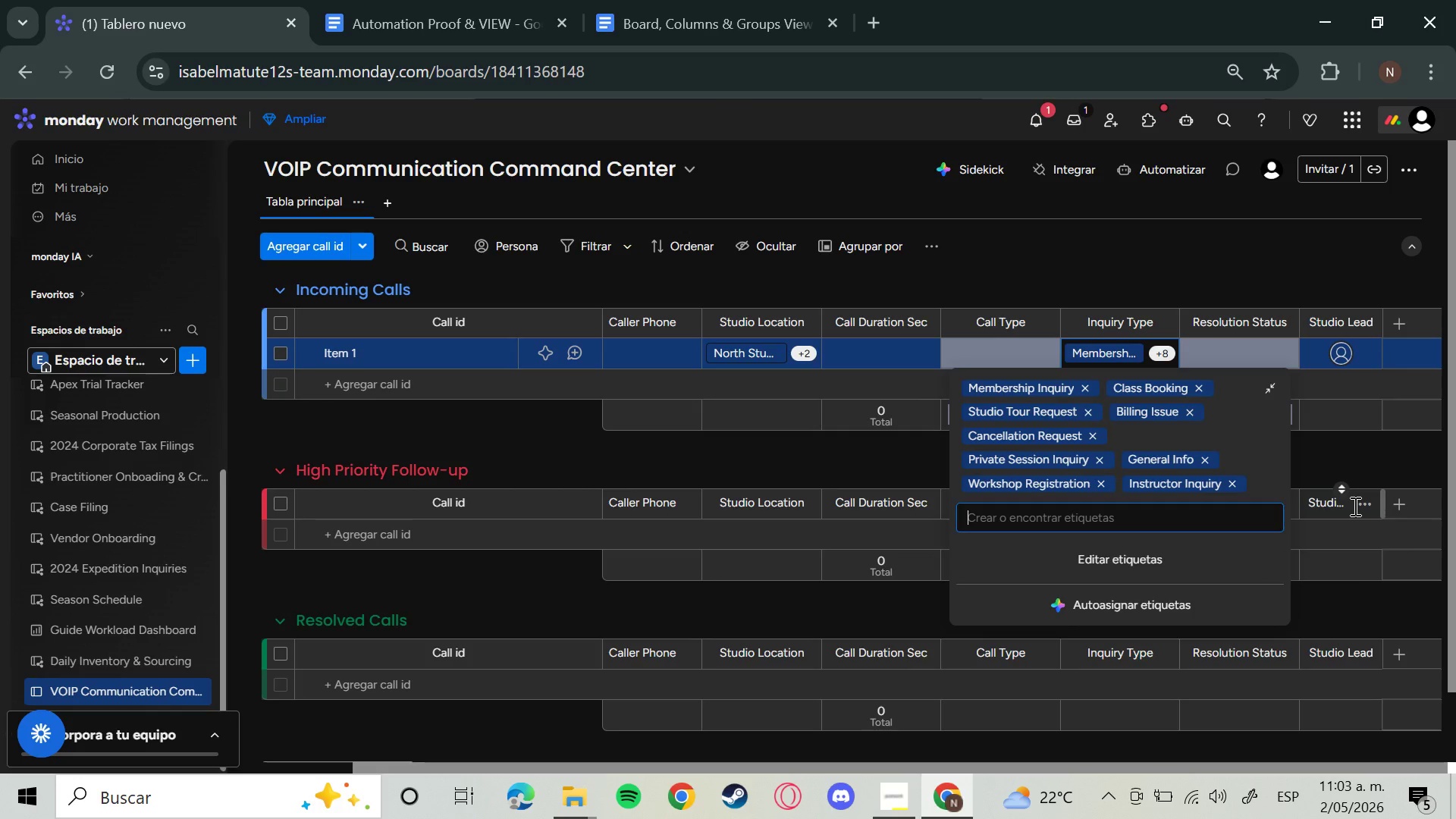 
key(R)
 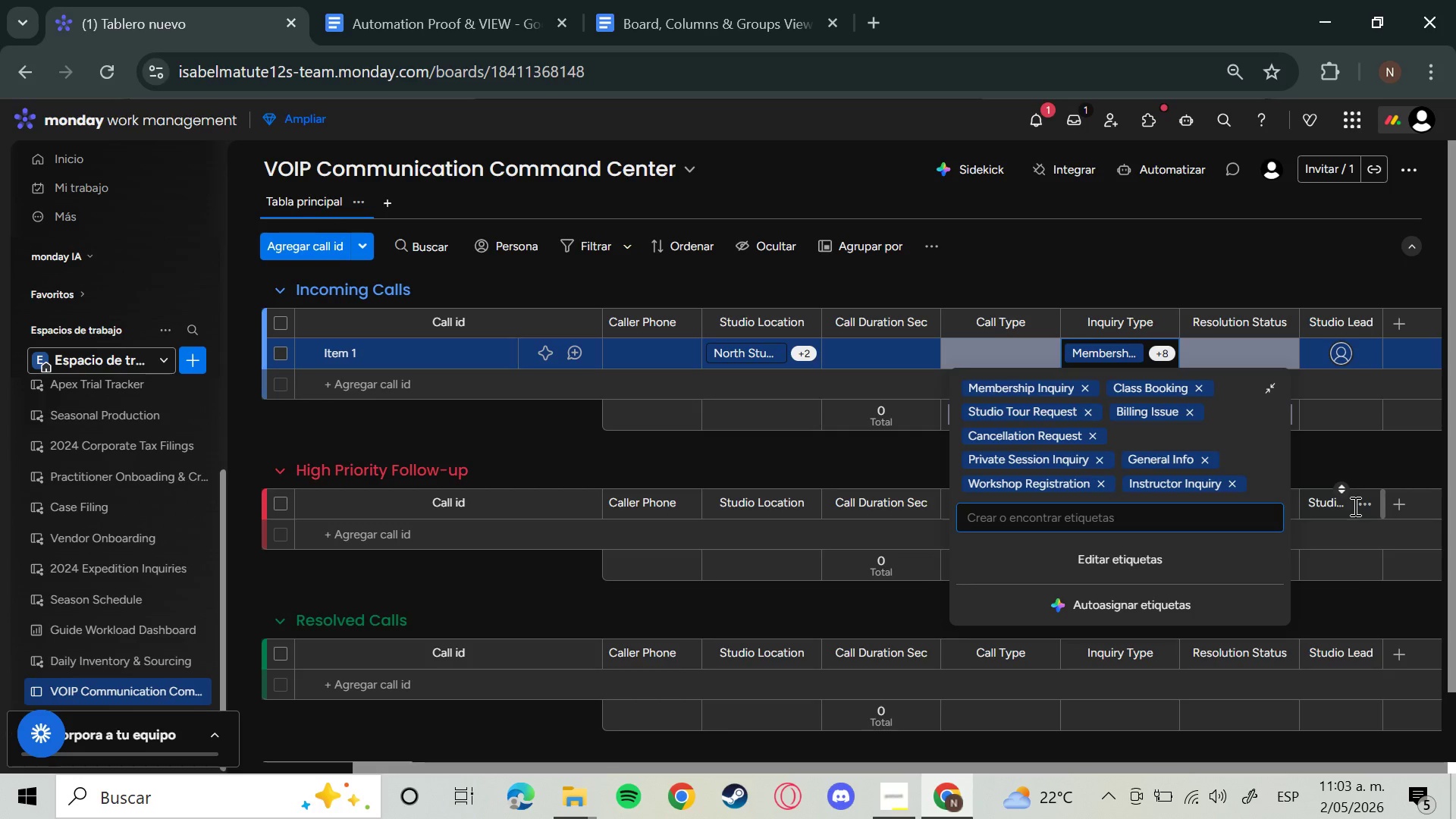 
key(CapsLock)
 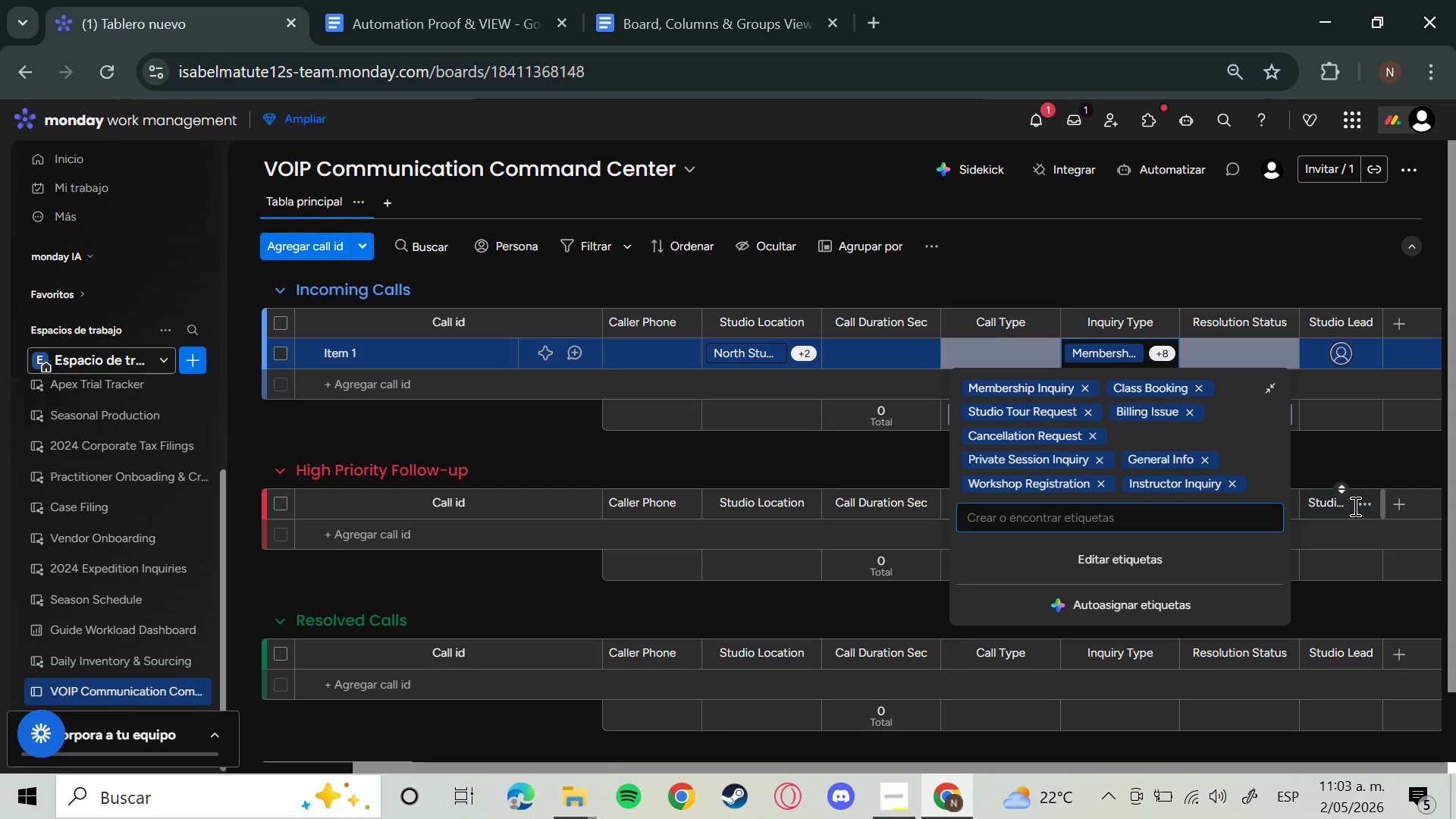 
left_click([1125, 528])
 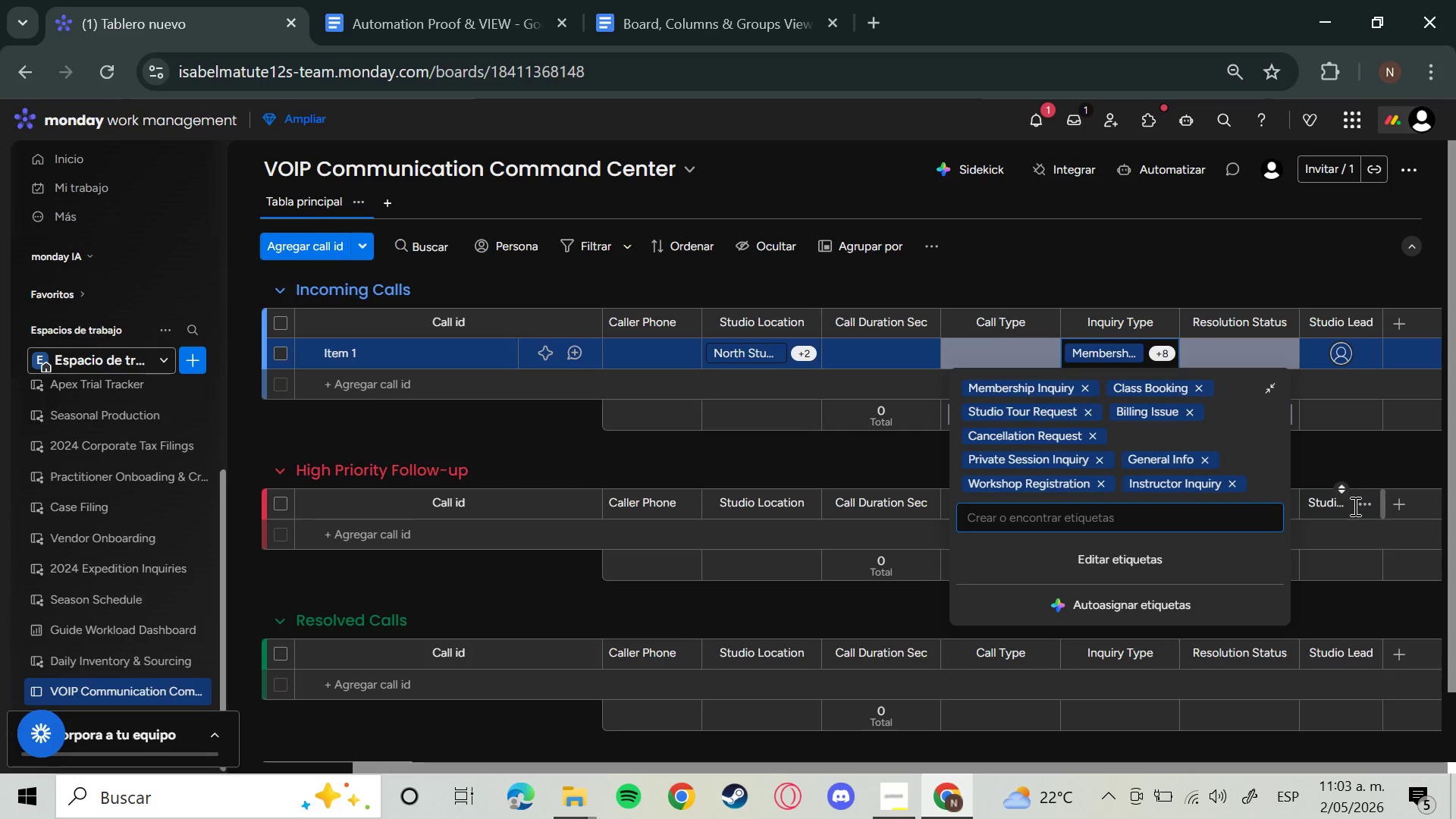 
key(E)
 